 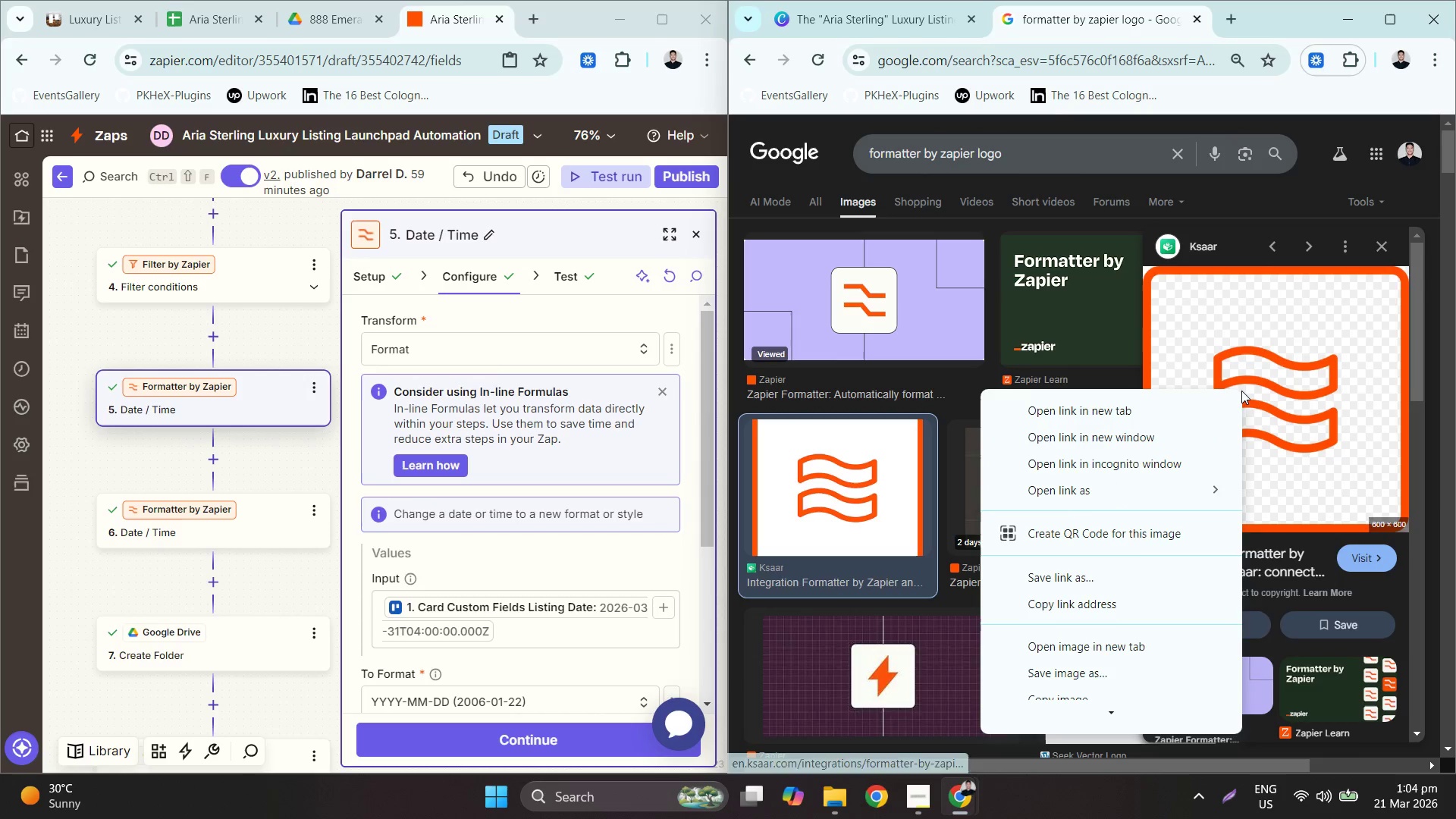 
scroll: coordinate [1069, 662], scroll_direction: down, amount: 1.0
 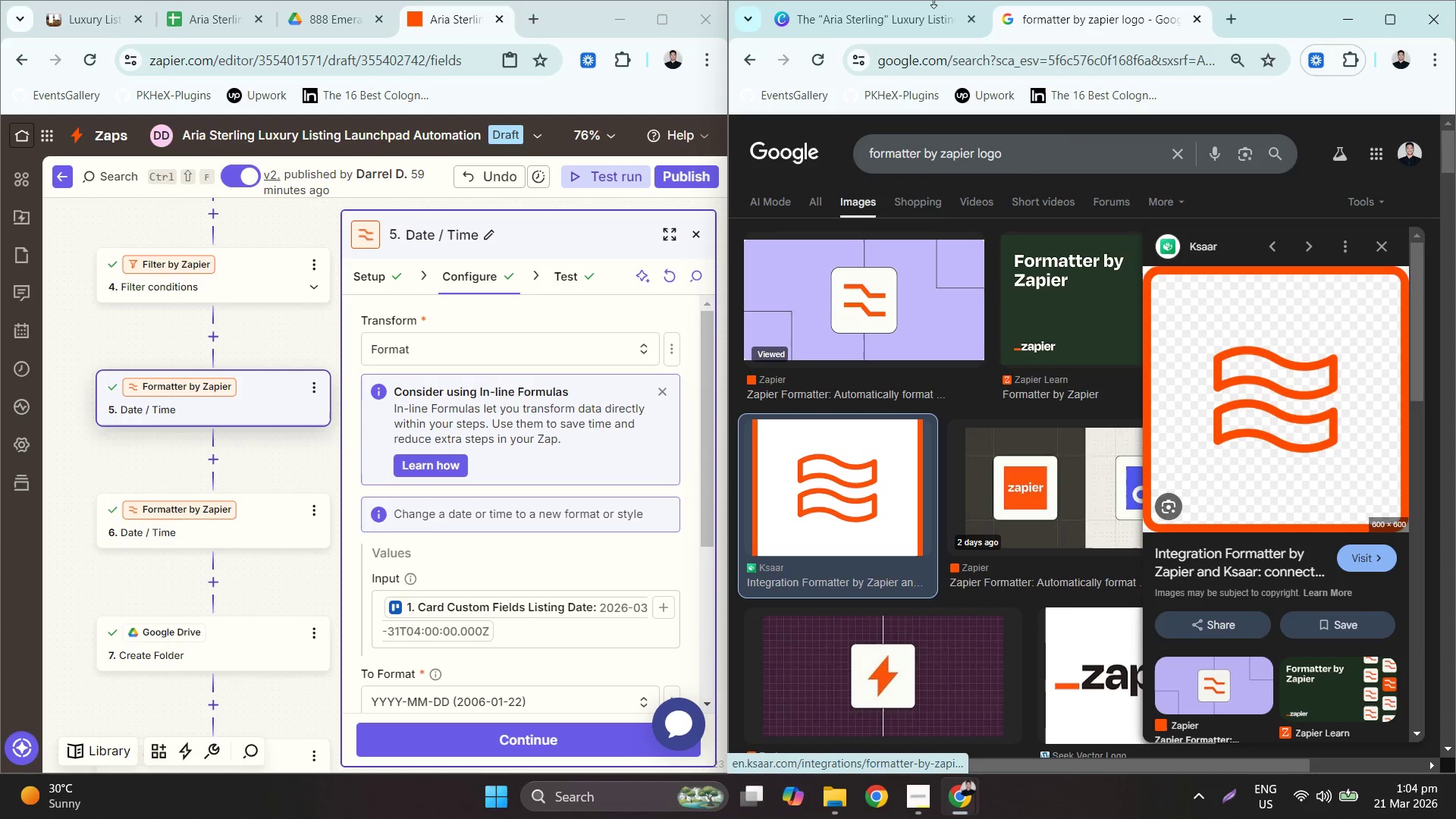 
key(Control+ControlLeft)
 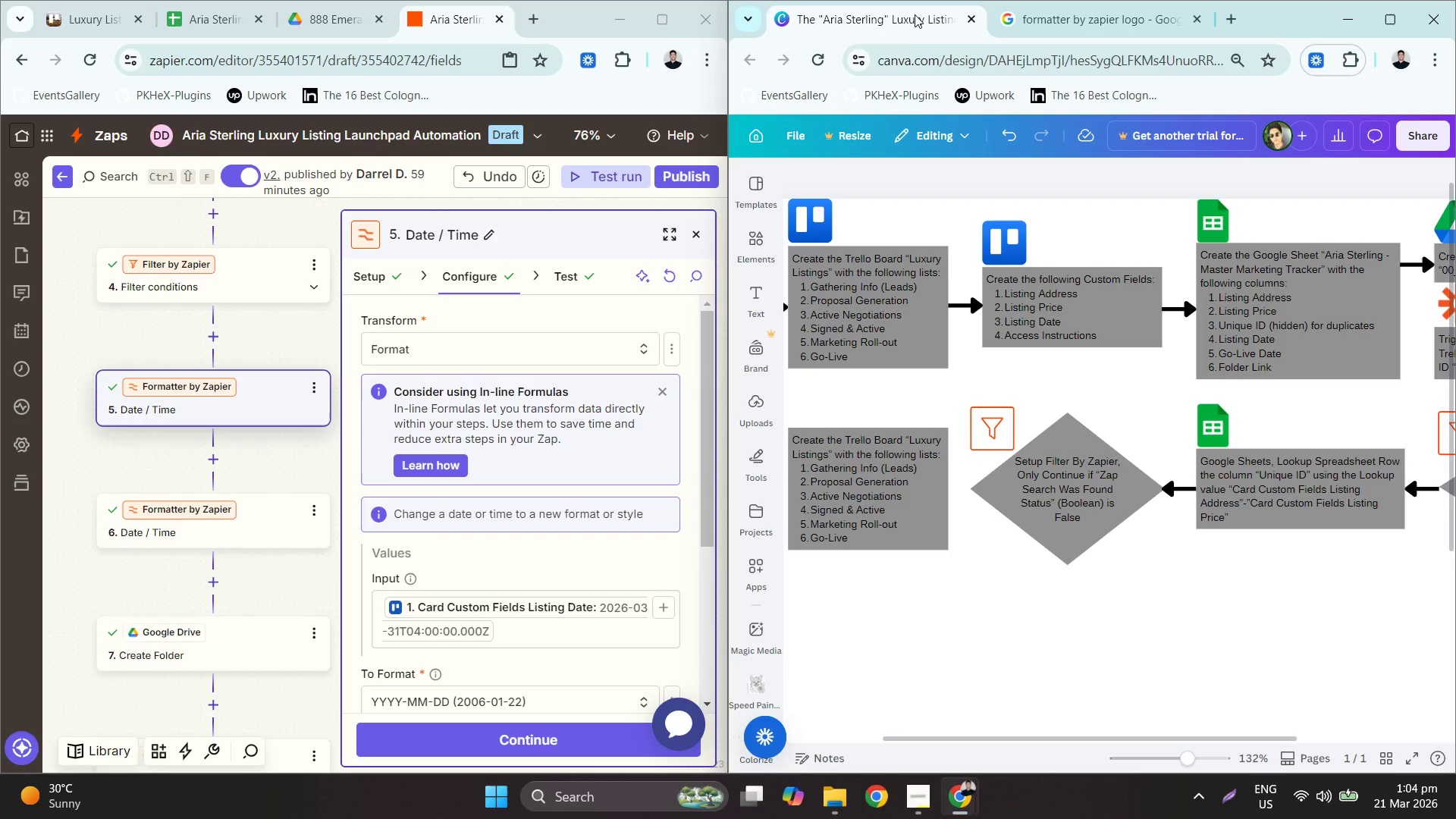 
key(Control+V)
 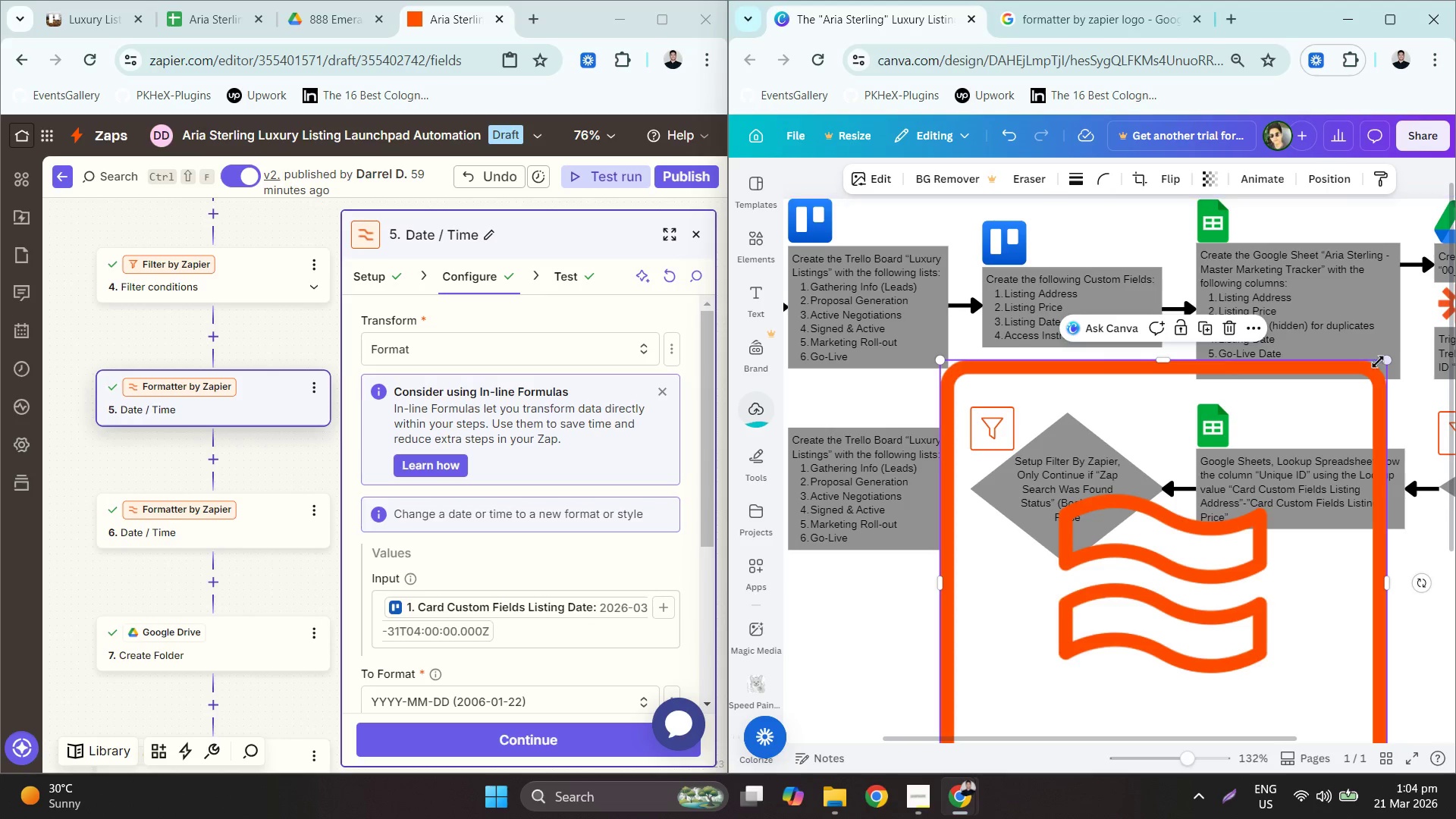 
left_click_drag(start_coordinate=[1389, 365], to_coordinate=[951, 710])
 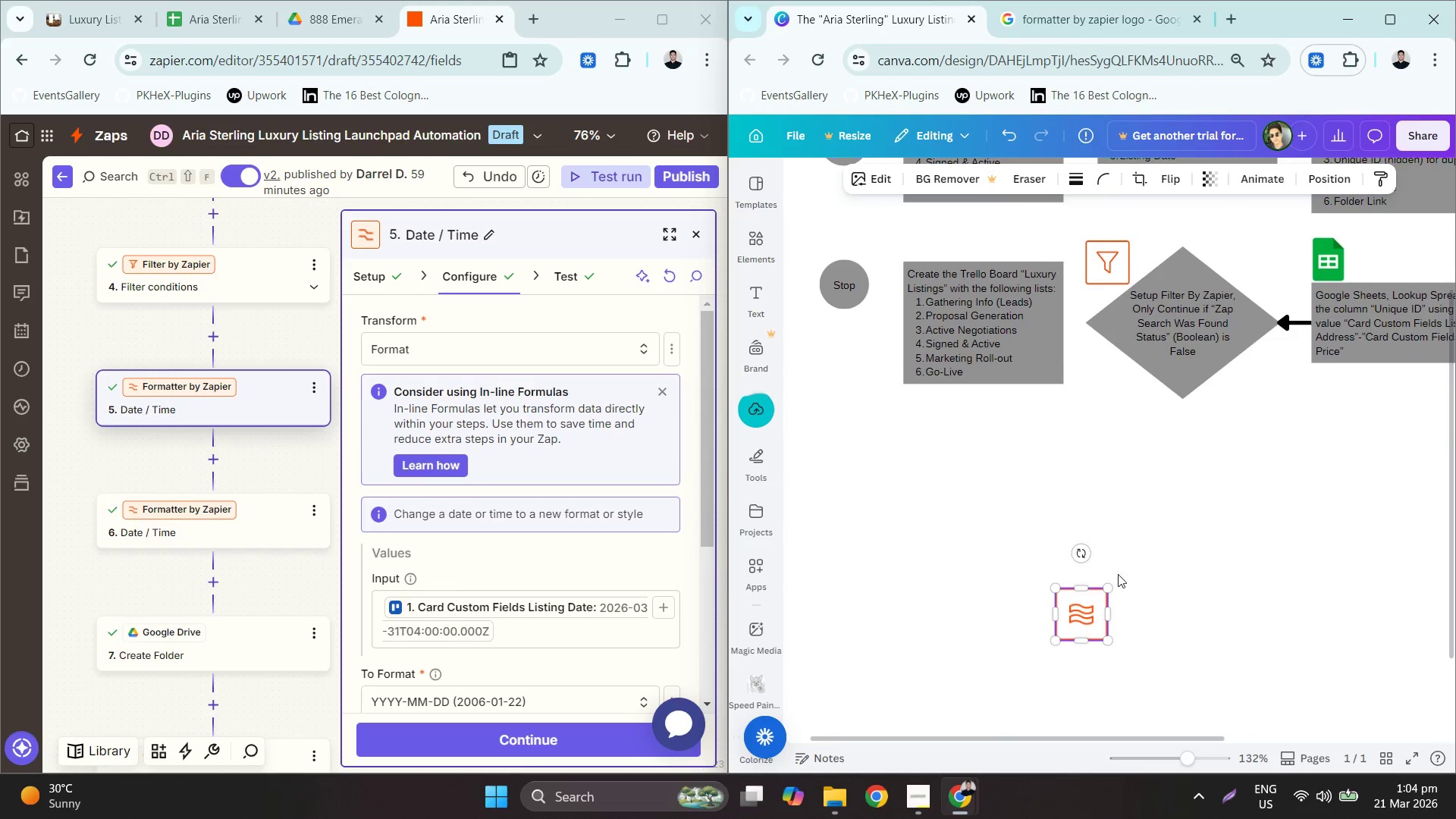 
left_click_drag(start_coordinate=[1086, 613], to_coordinate=[935, 239])
 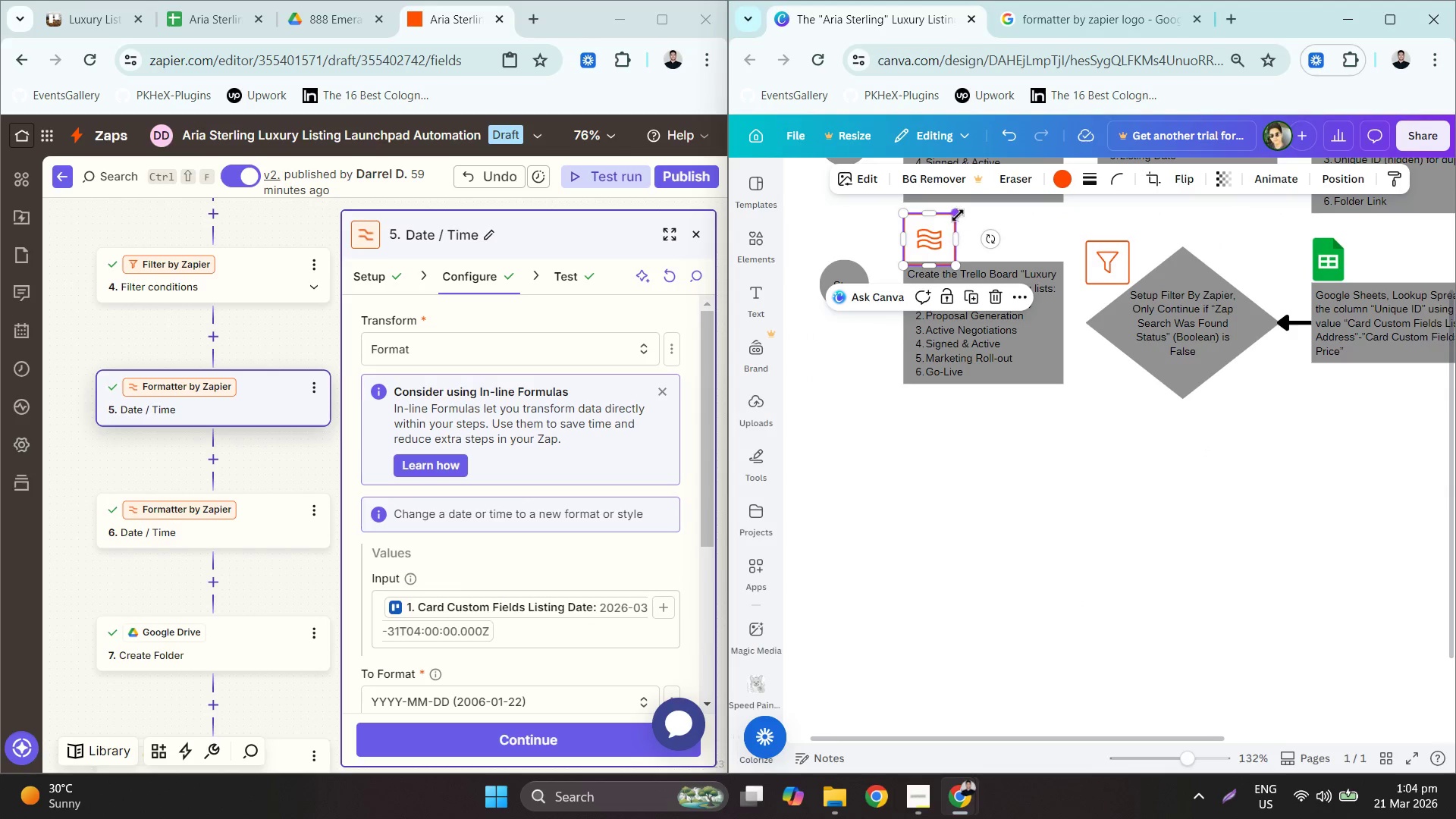 
left_click_drag(start_coordinate=[958, 215], to_coordinate=[946, 231])
 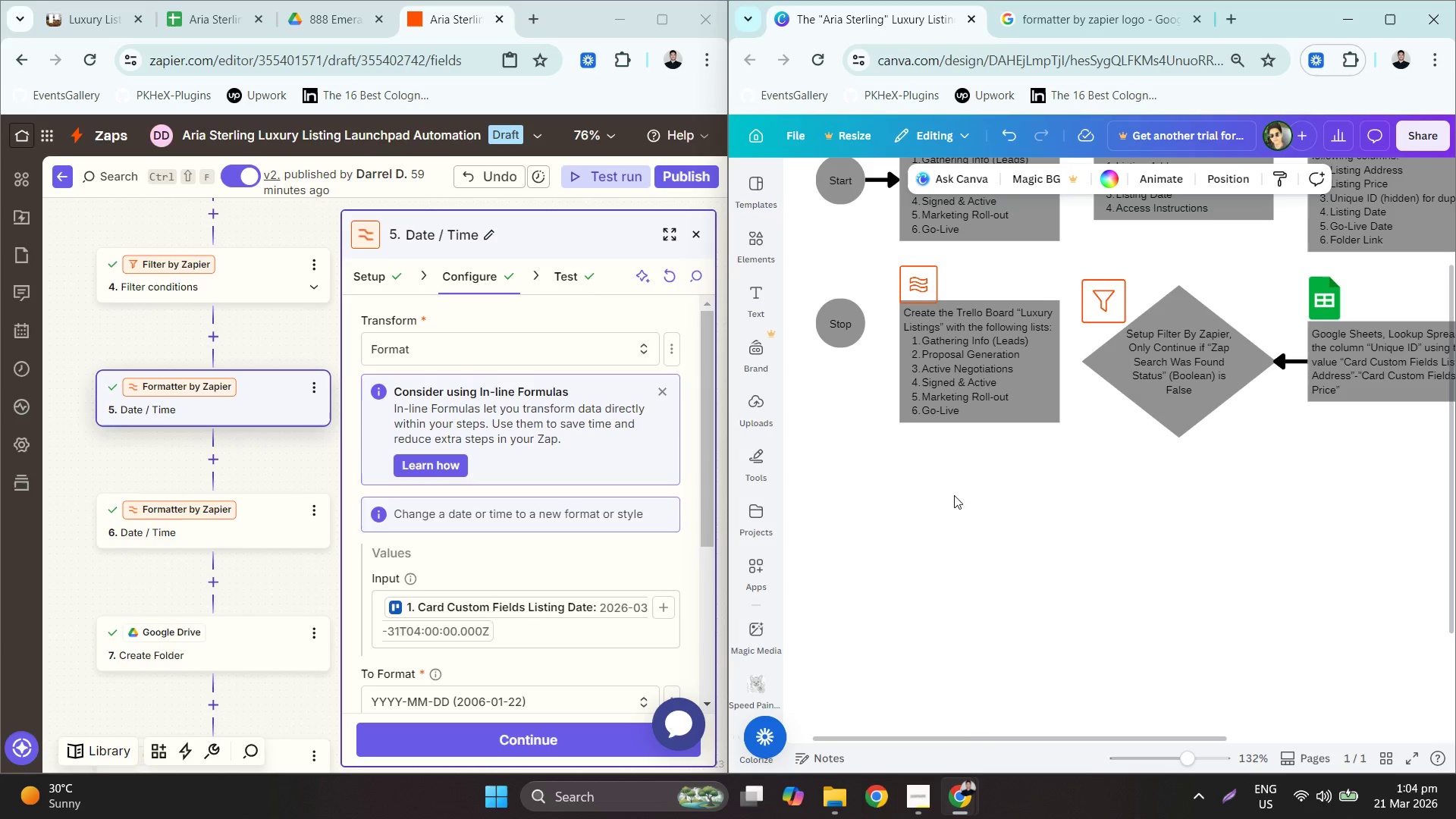 
left_click_drag(start_coordinate=[907, 276], to_coordinate=[906, 270])
 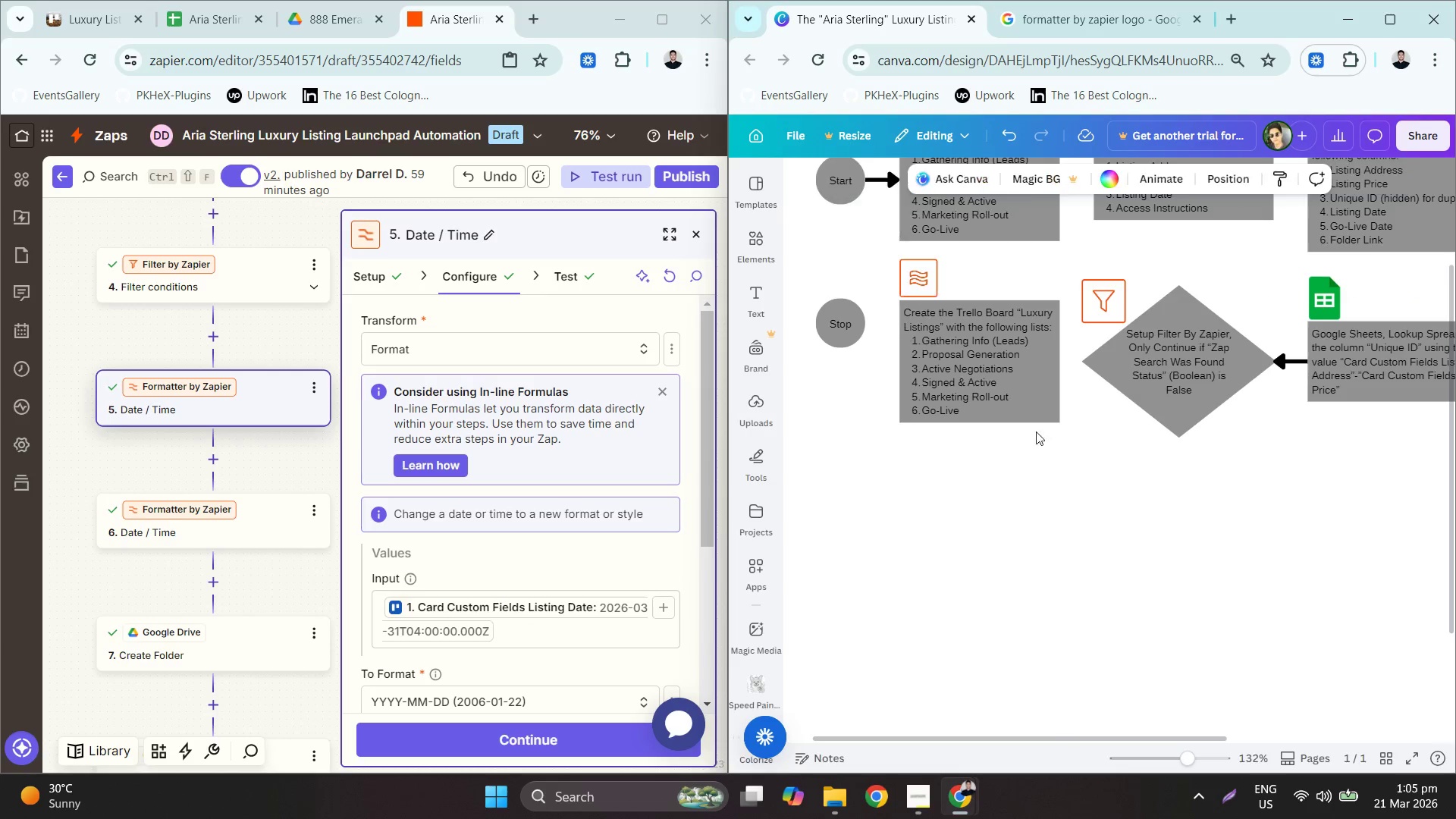 
double_click([970, 334])
 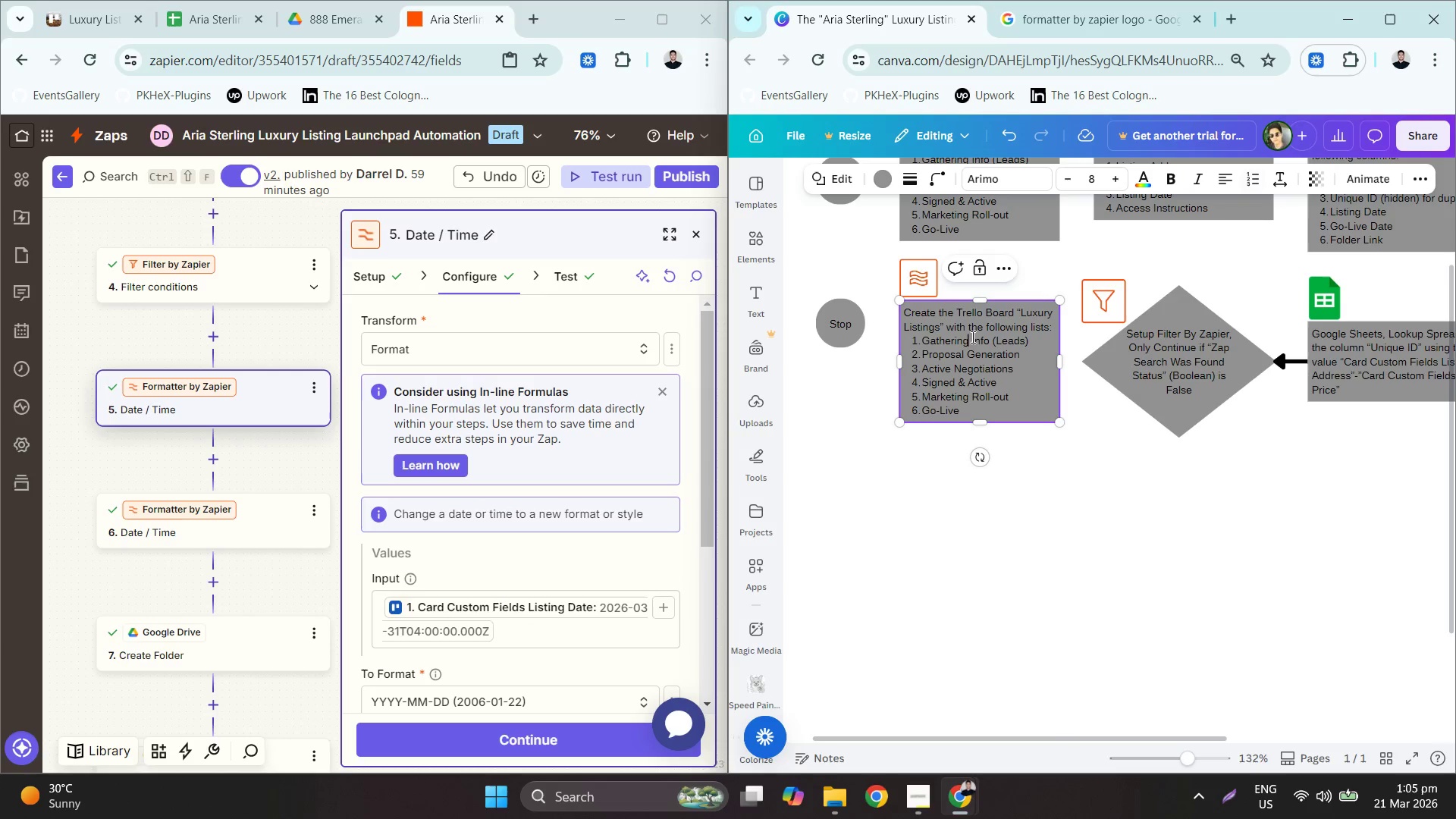 
key(Control+ControlLeft)
 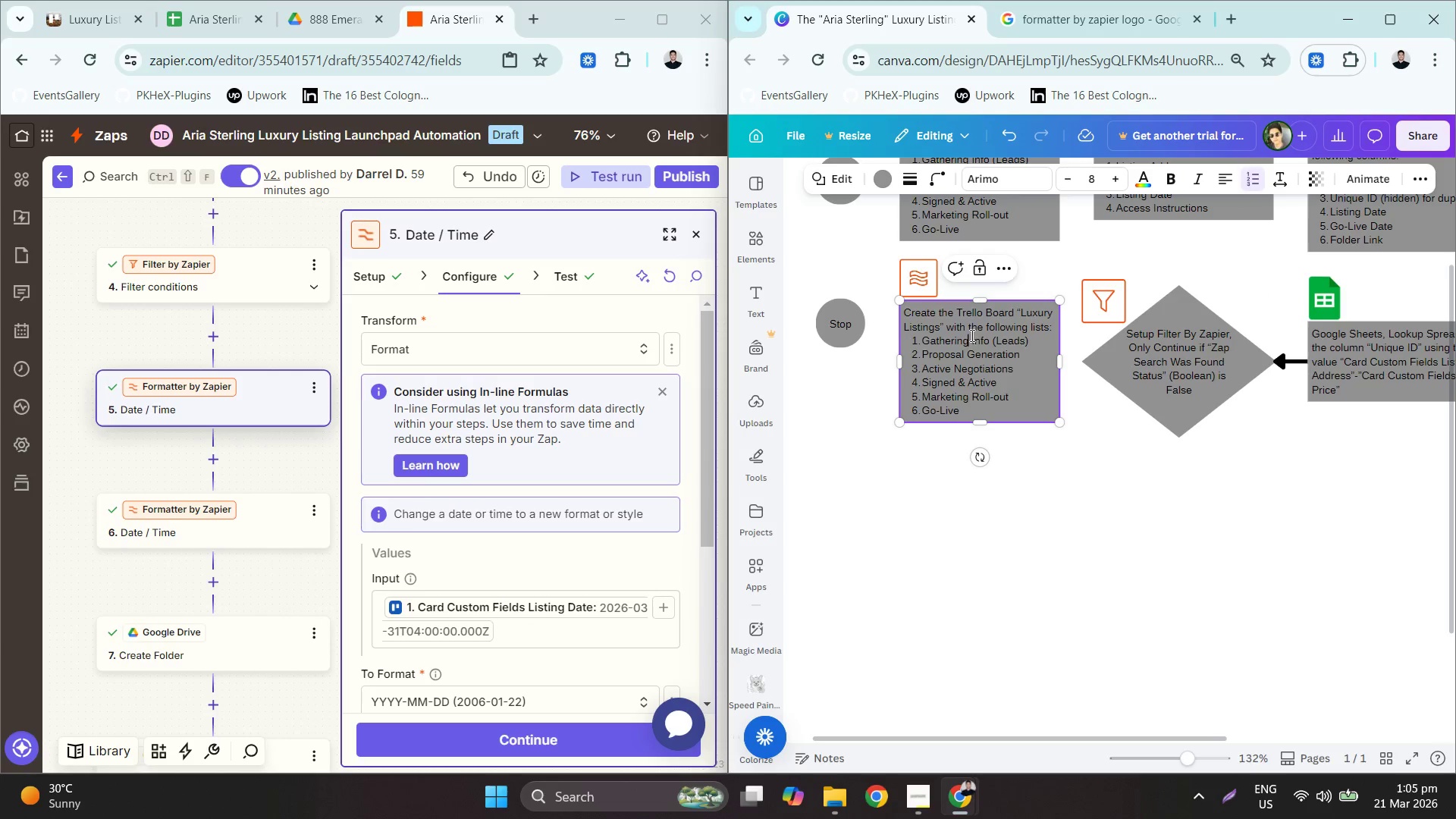 
key(Control+A)
 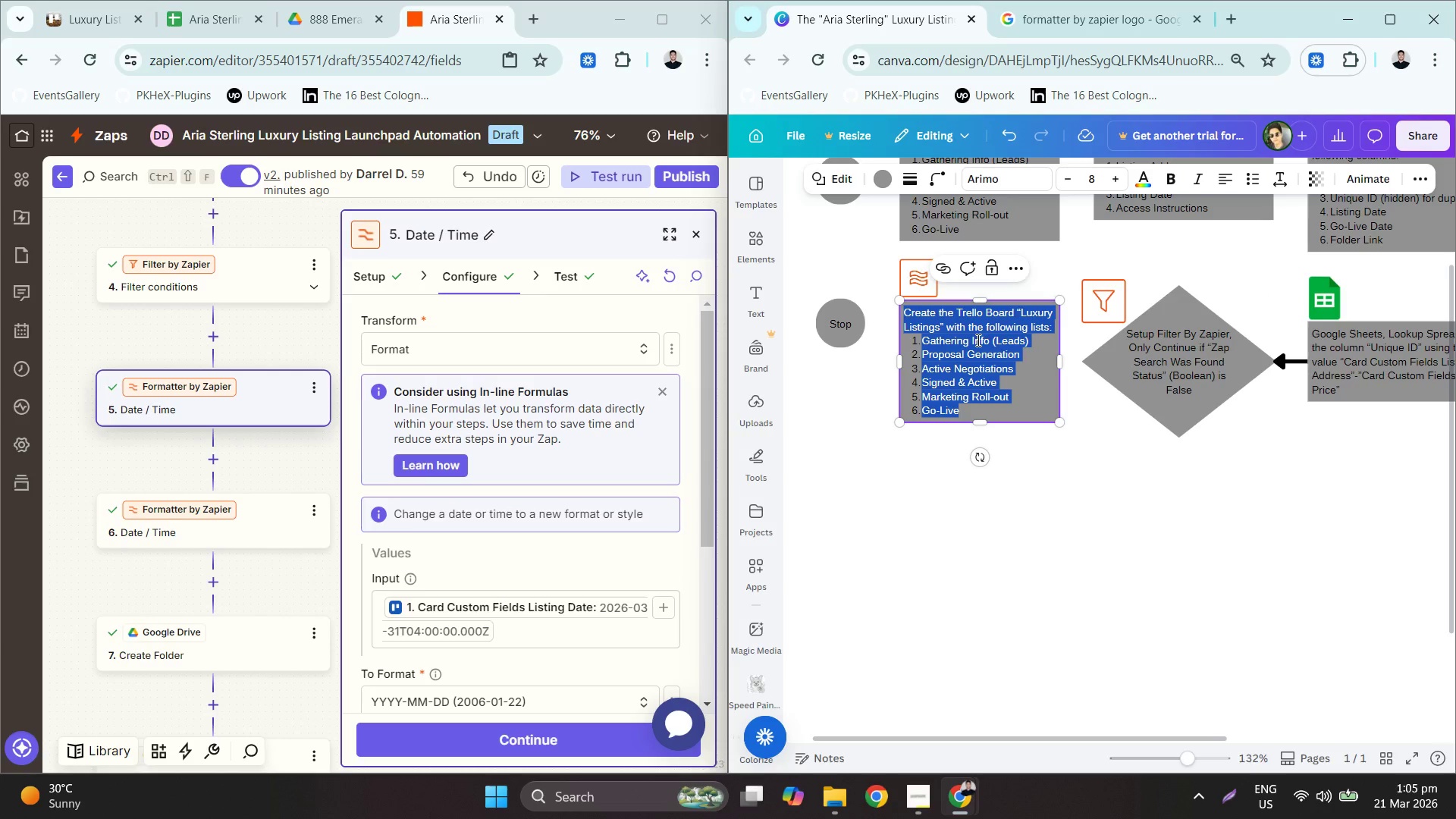 
key(Shift+ShiftLeft)
 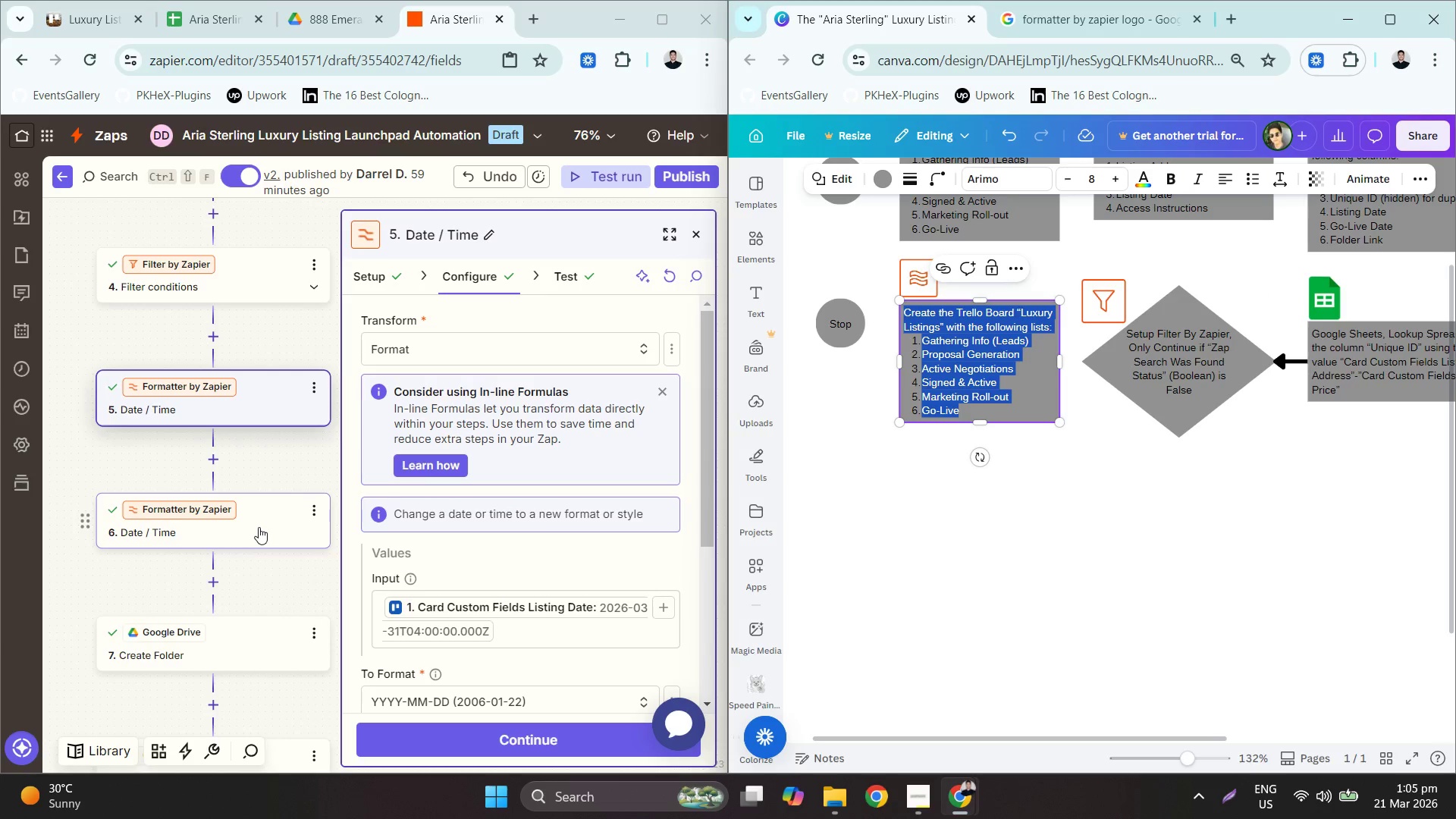 
key(Shift+ShiftLeft)
 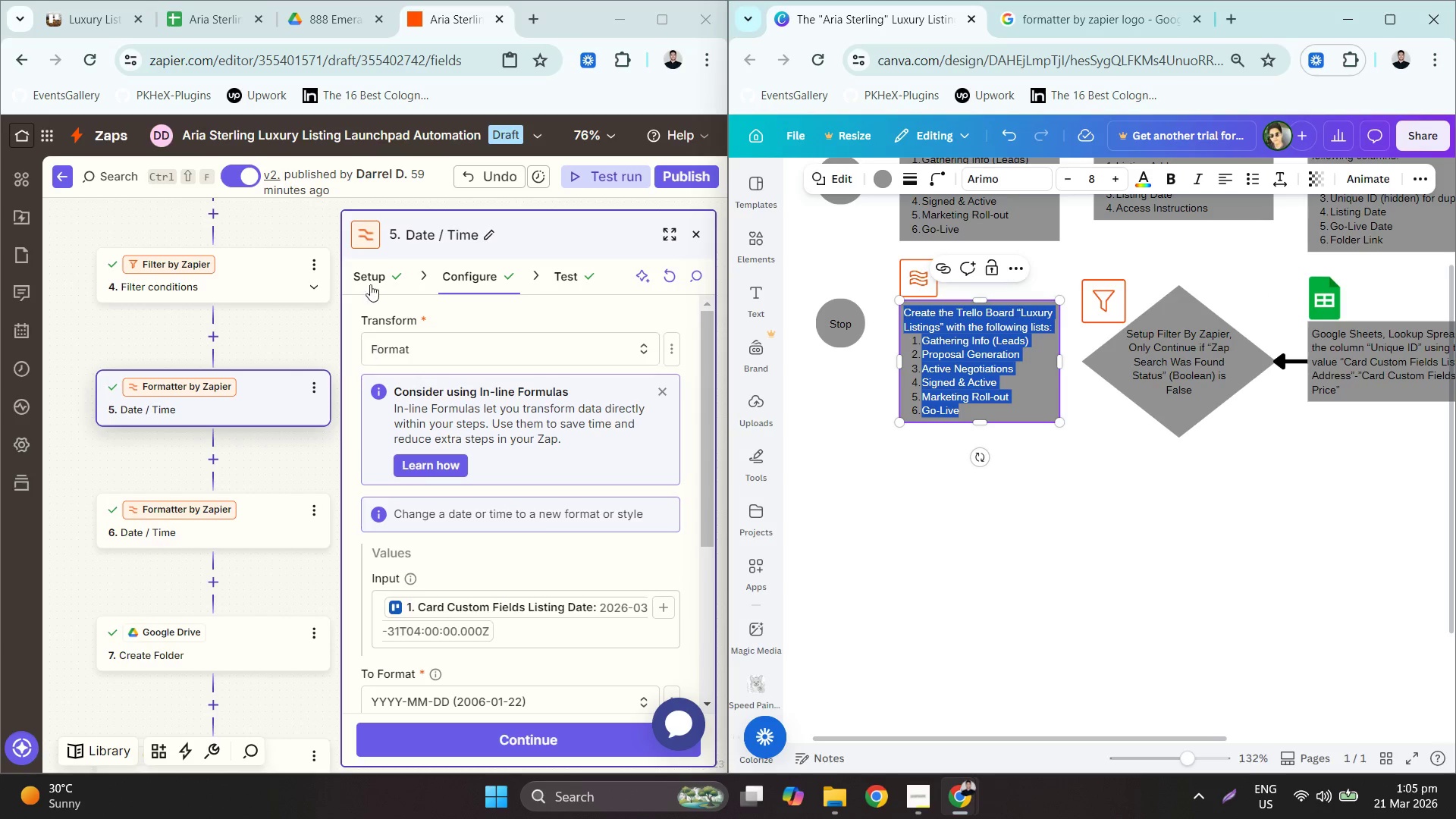 
left_click([372, 277])
 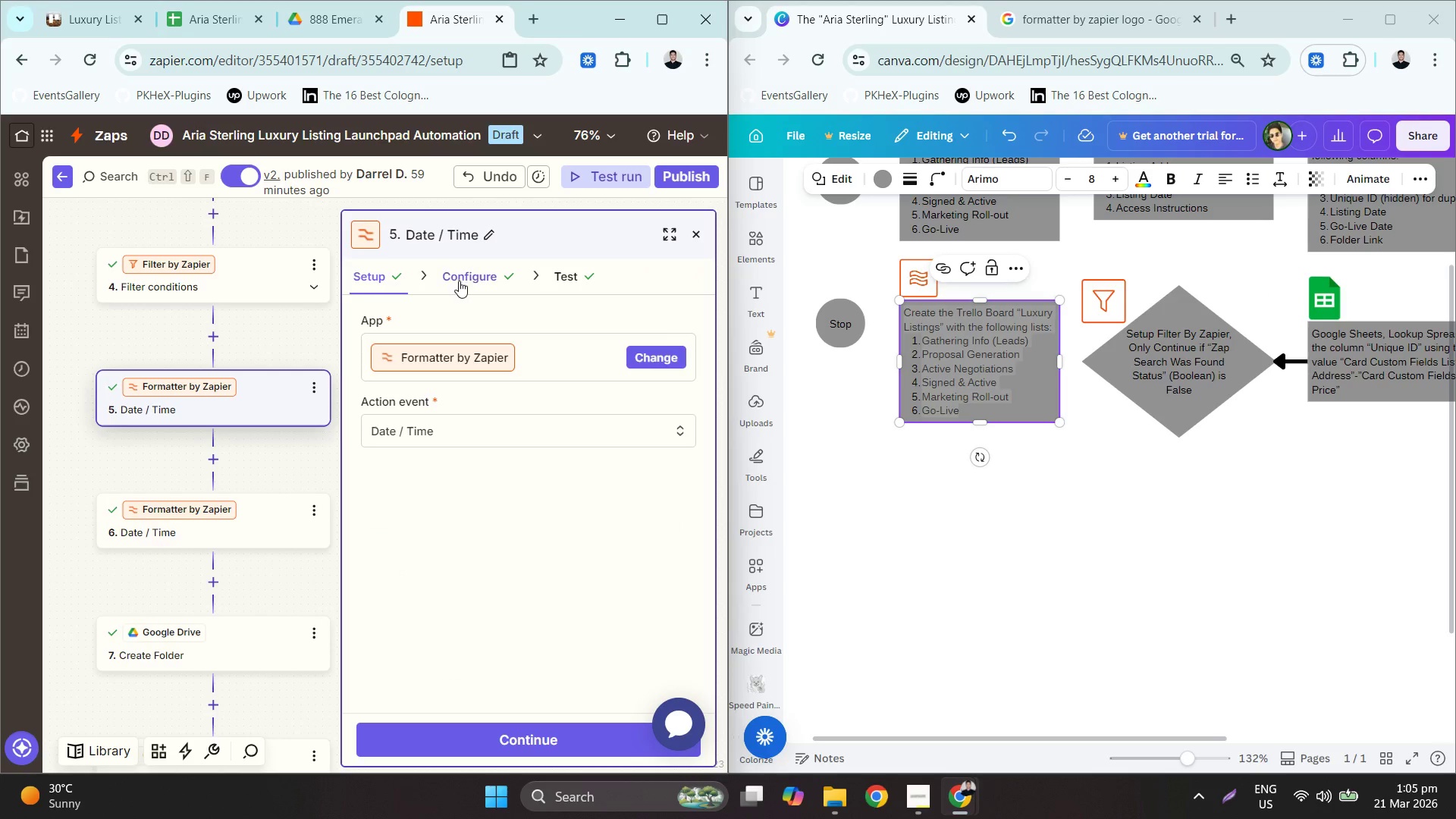 
left_click([450, 275])
 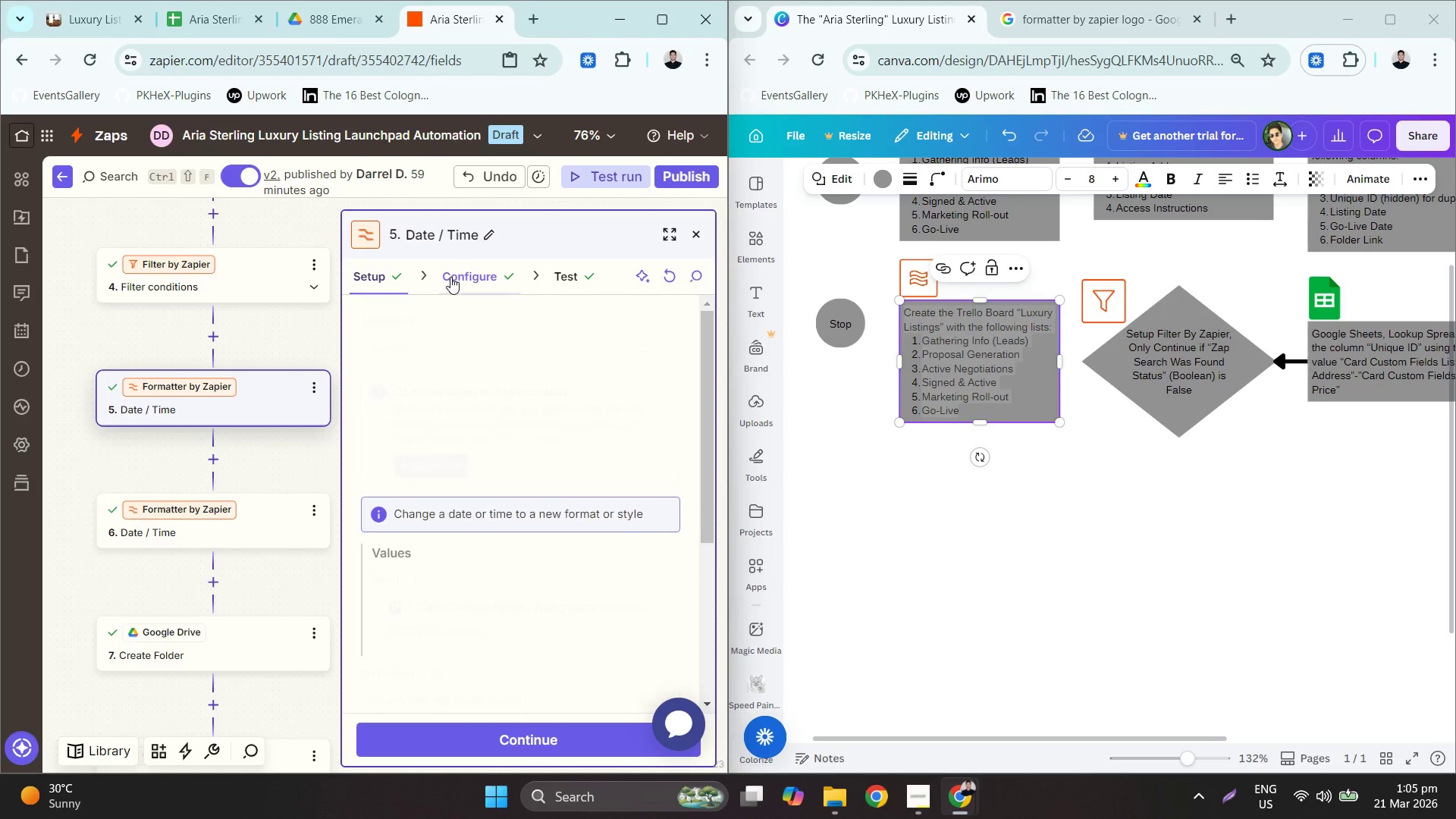 
key(Shift+ShiftLeft)
 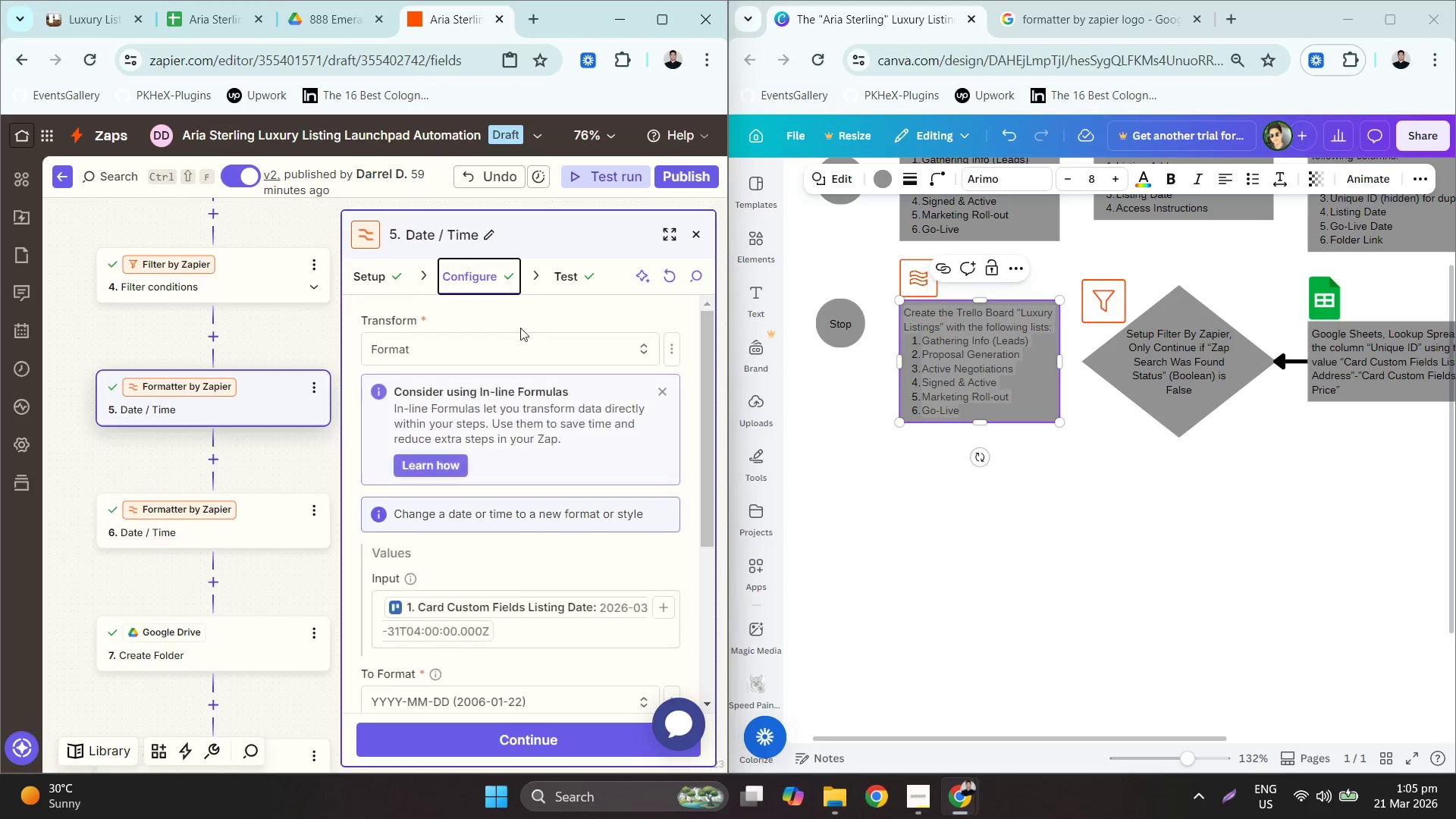 
key(Shift+F)
 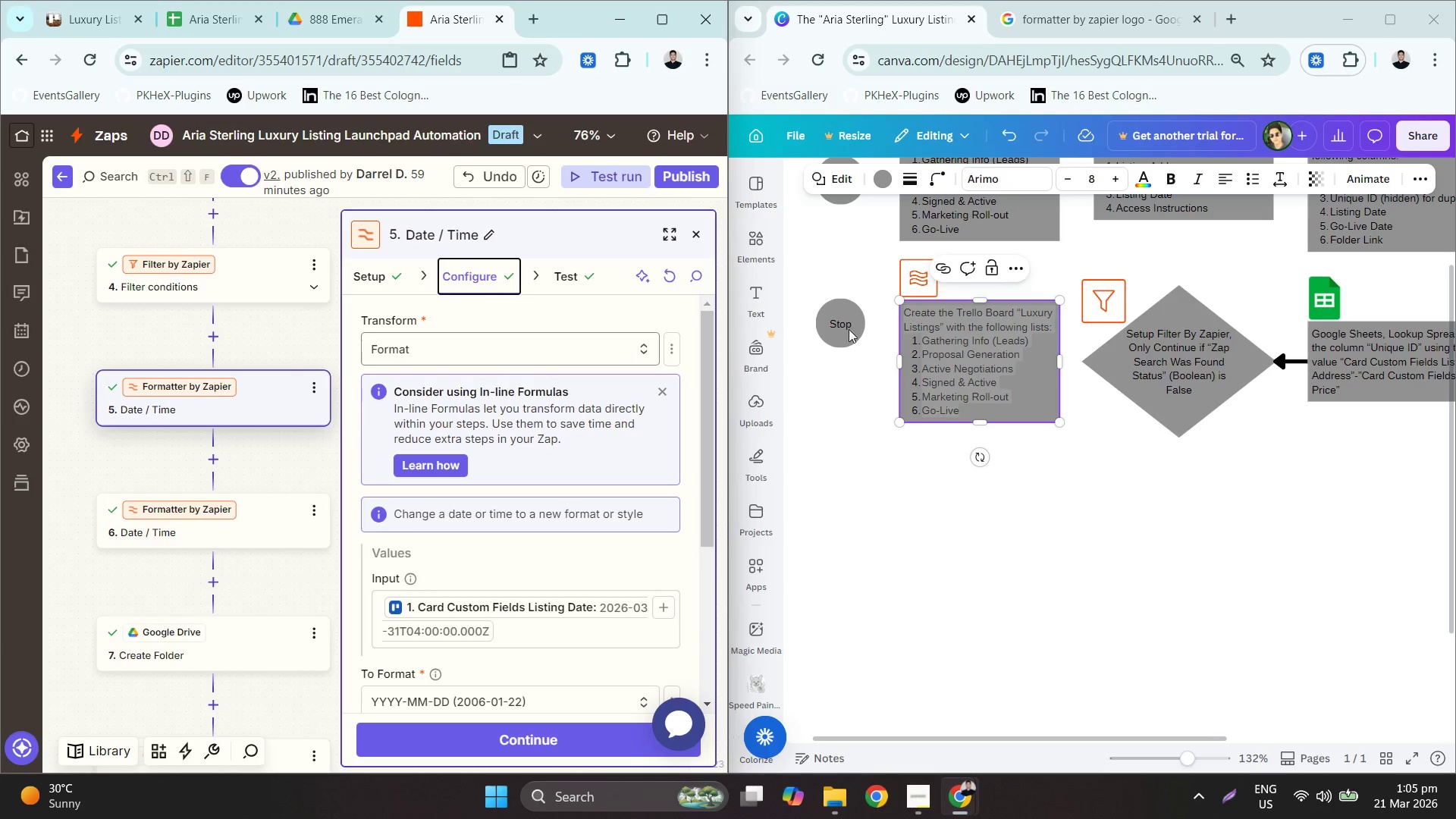 
left_click([946, 355])
 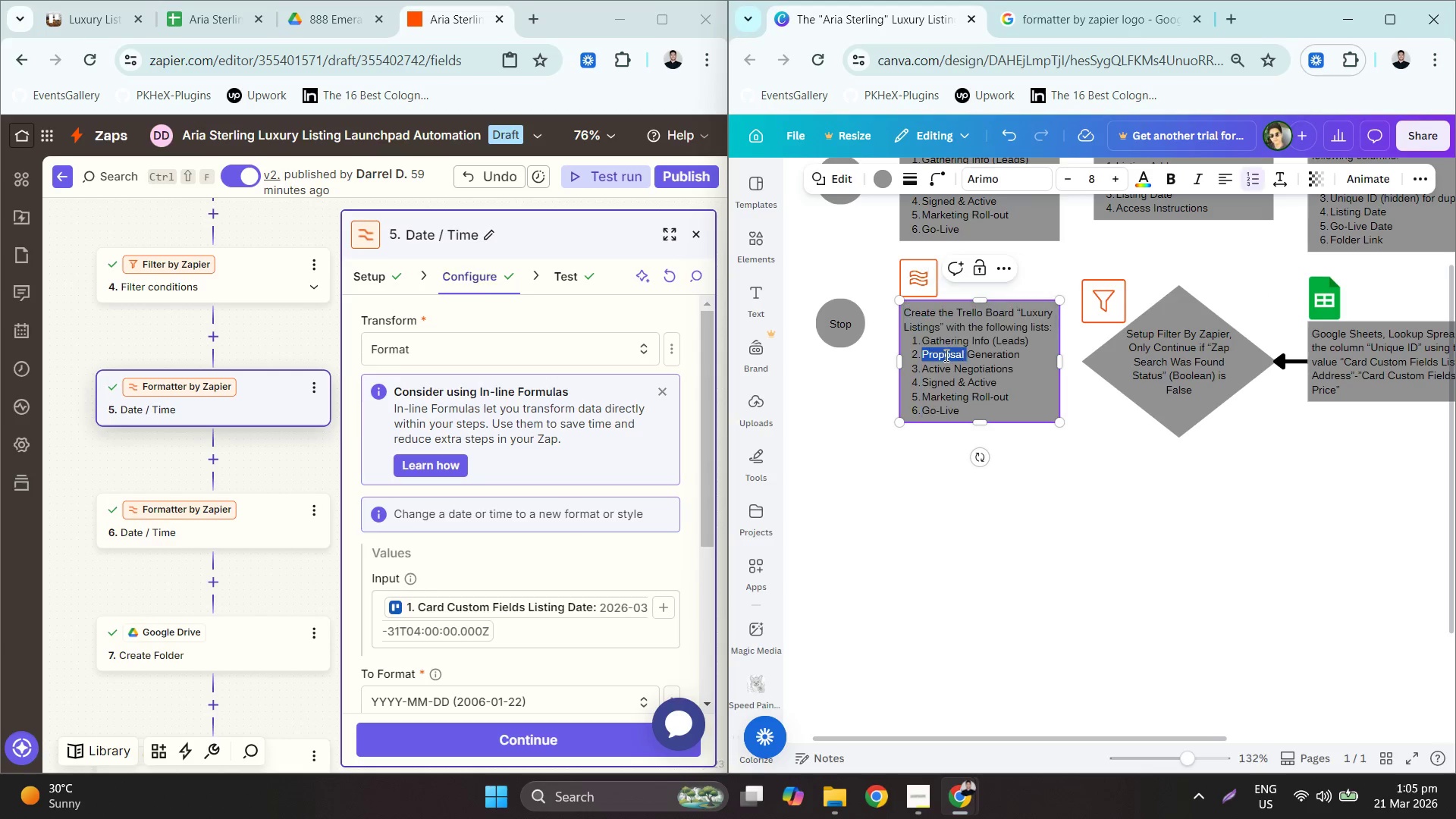 
triple_click([945, 355])
 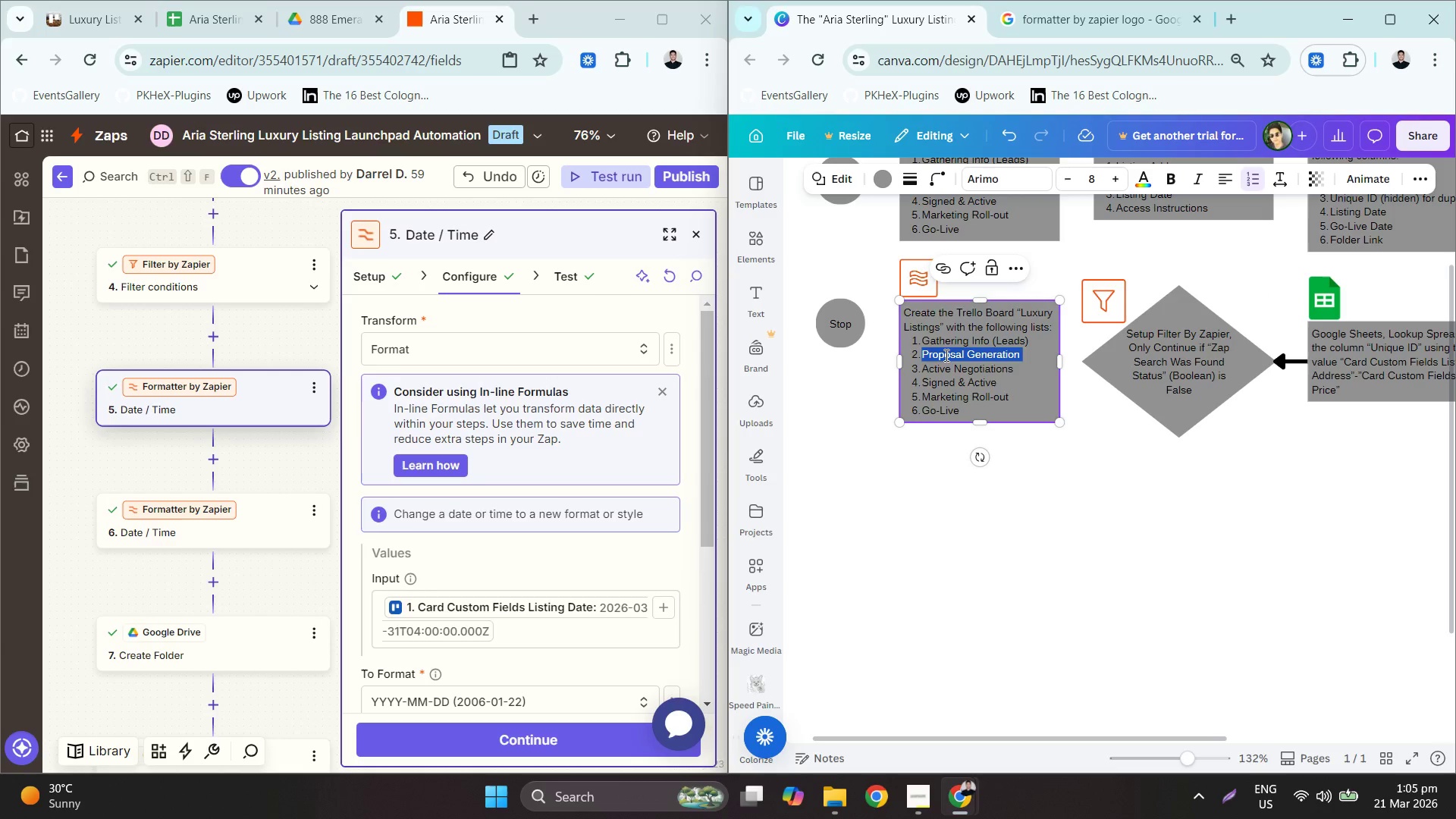 
key(Control+ControlLeft)
 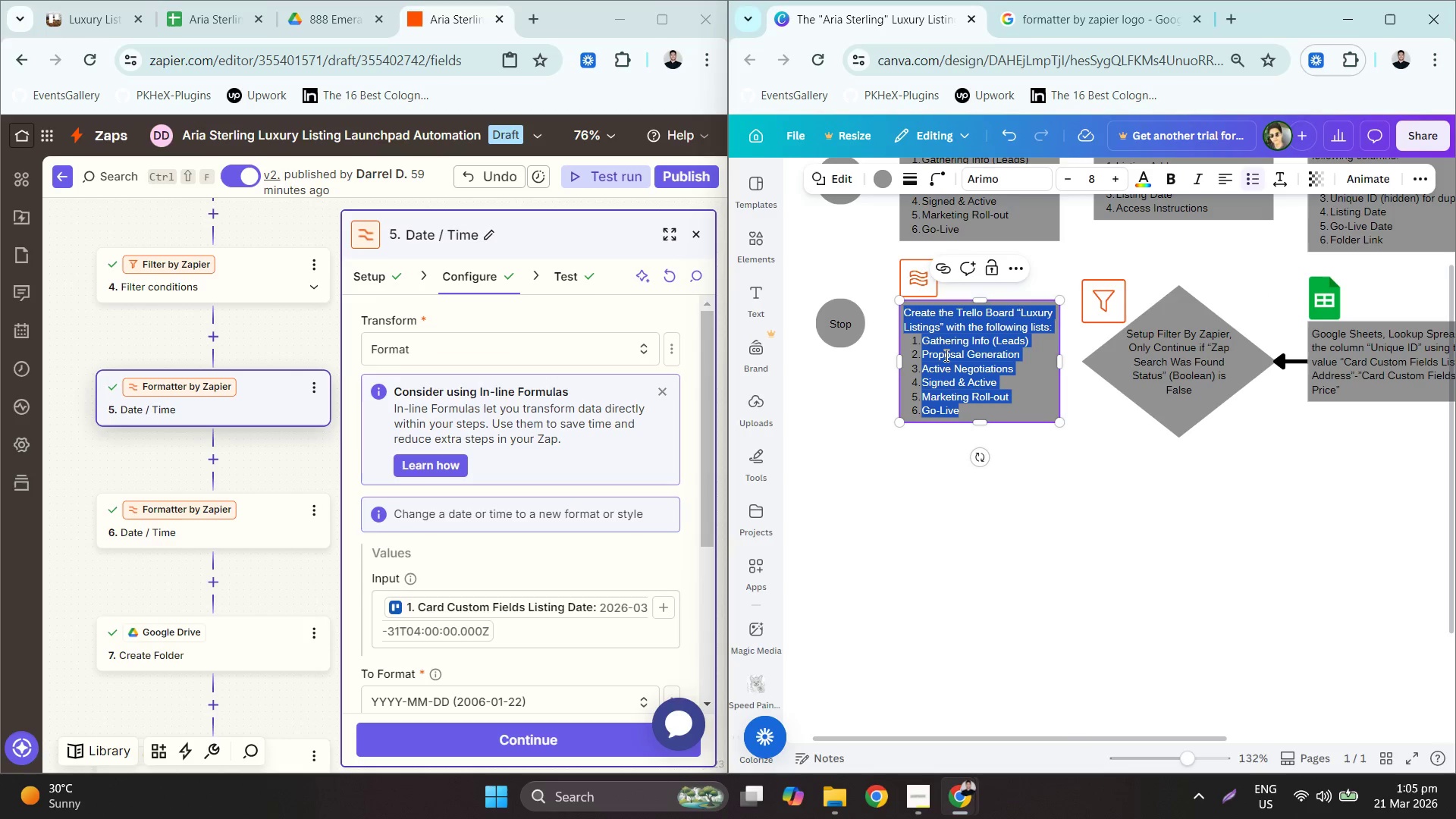 
key(Control+A)
 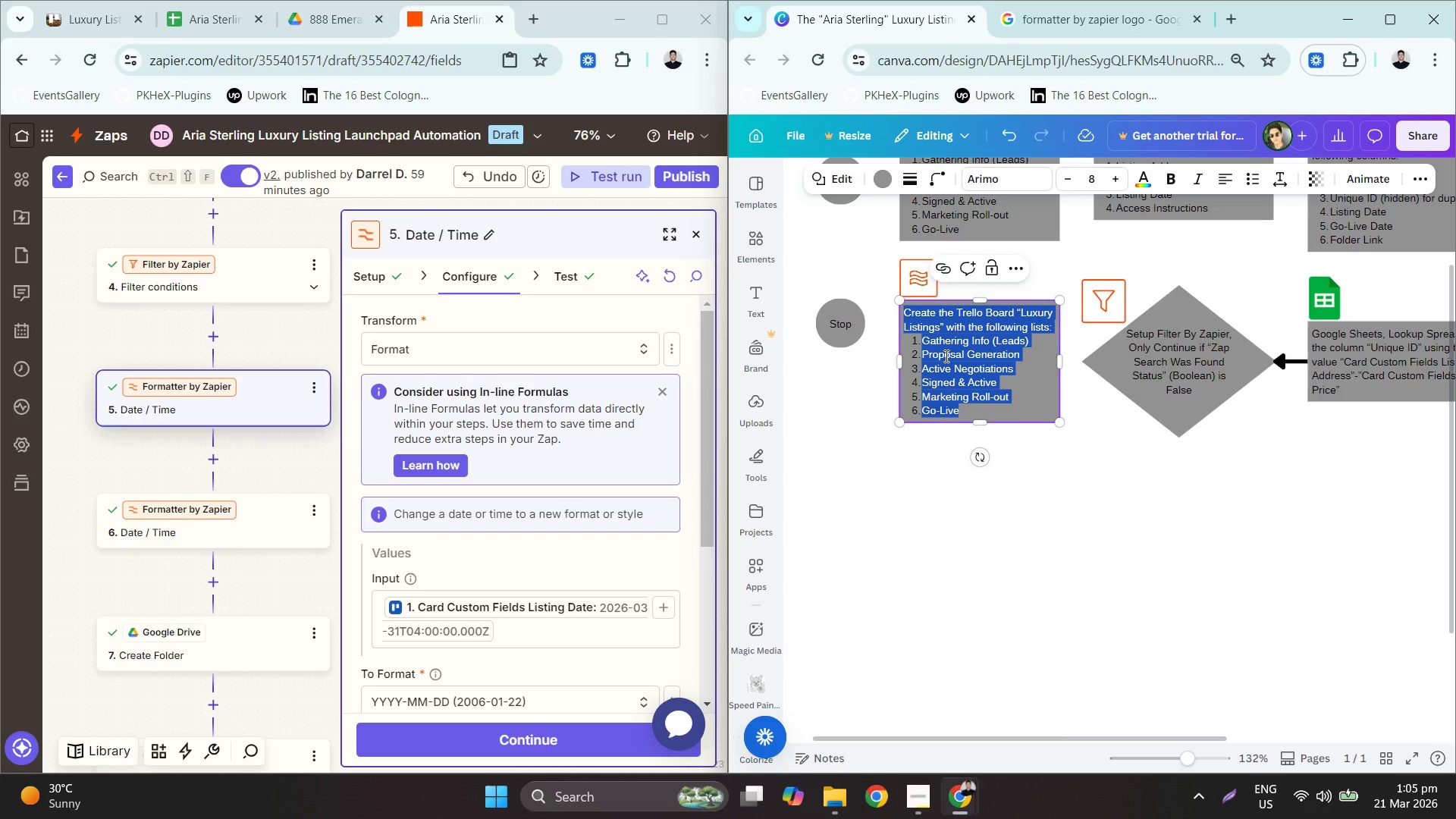 
type(Formatter by A)
key(Backspace)
type(Zapier 9dat and Time()
key(Backspace)
type().)
key(Backspace)
type(, format )
 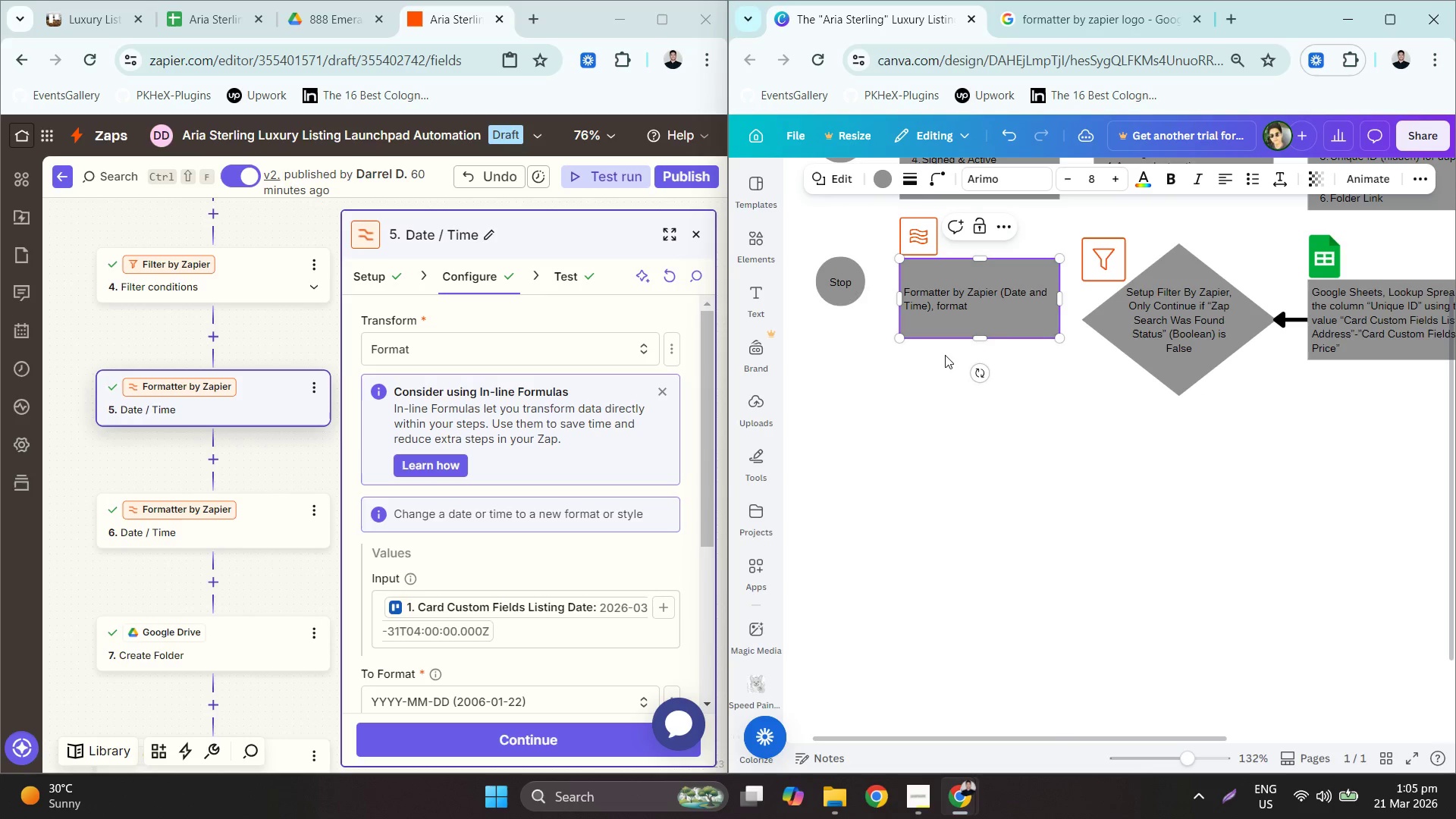 
double_click([1236, 362])
 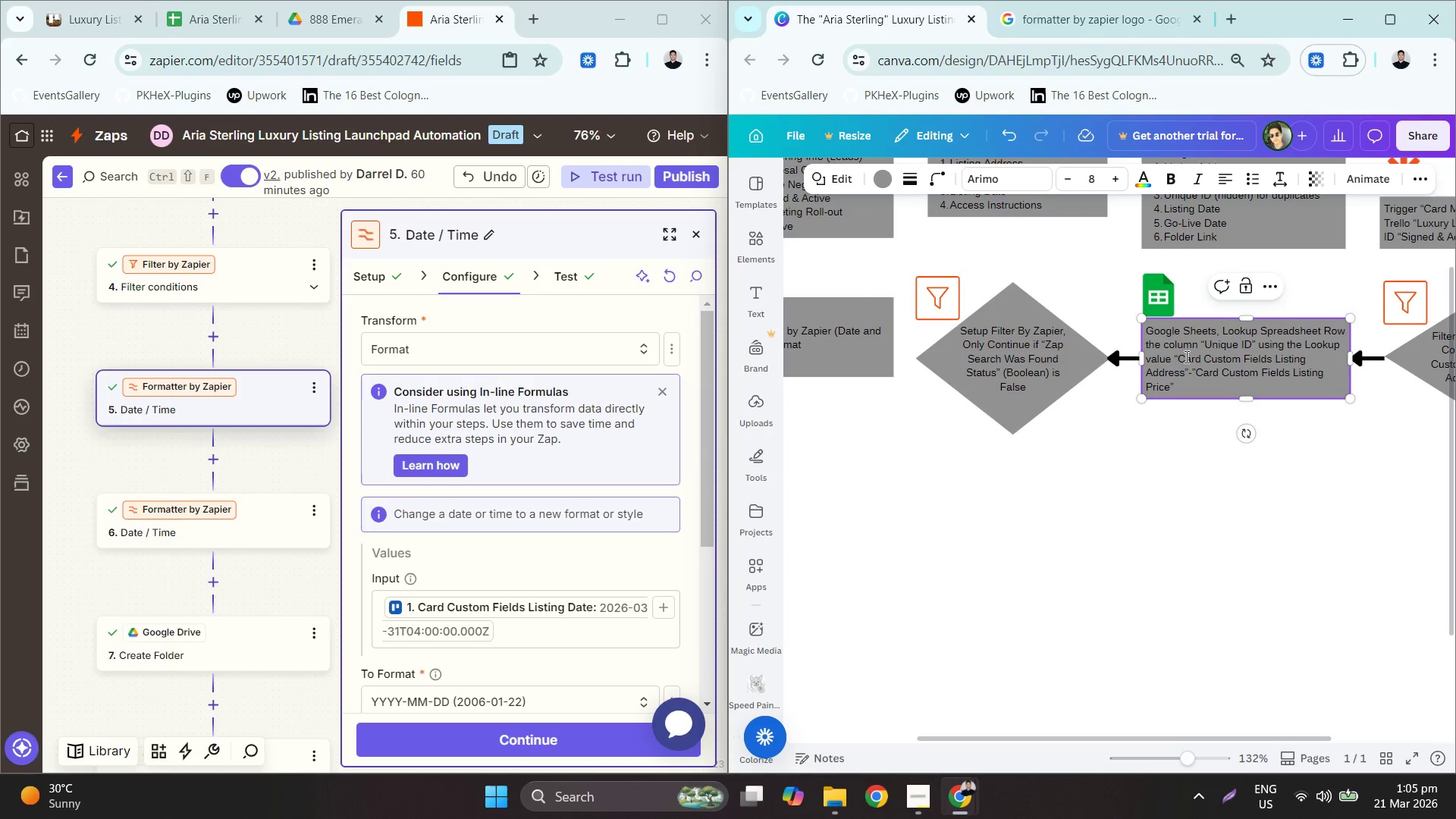 
left_click_drag(start_coordinate=[1179, 355], to_coordinate=[1185, 369])
 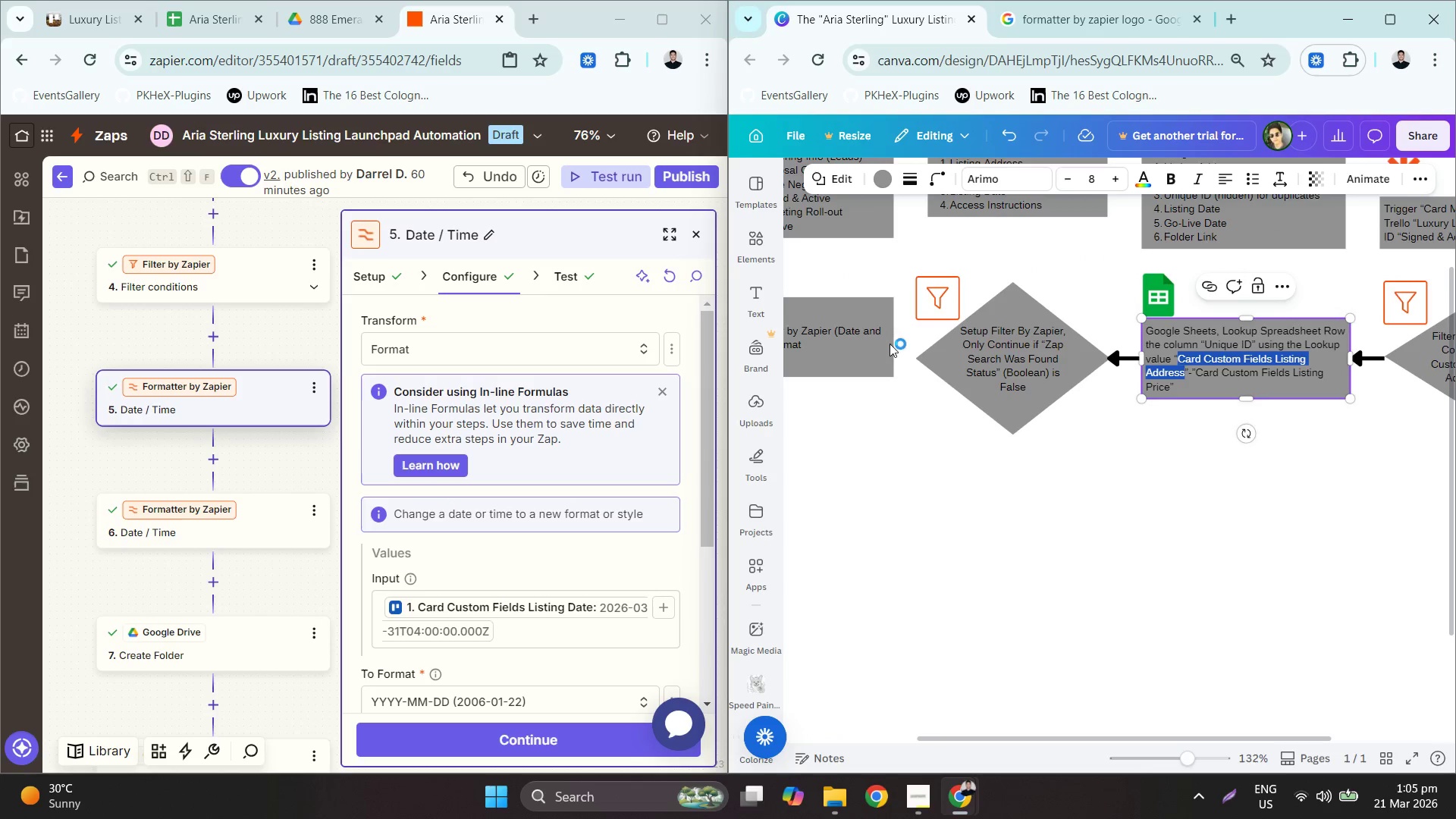 
key(Control+C)
 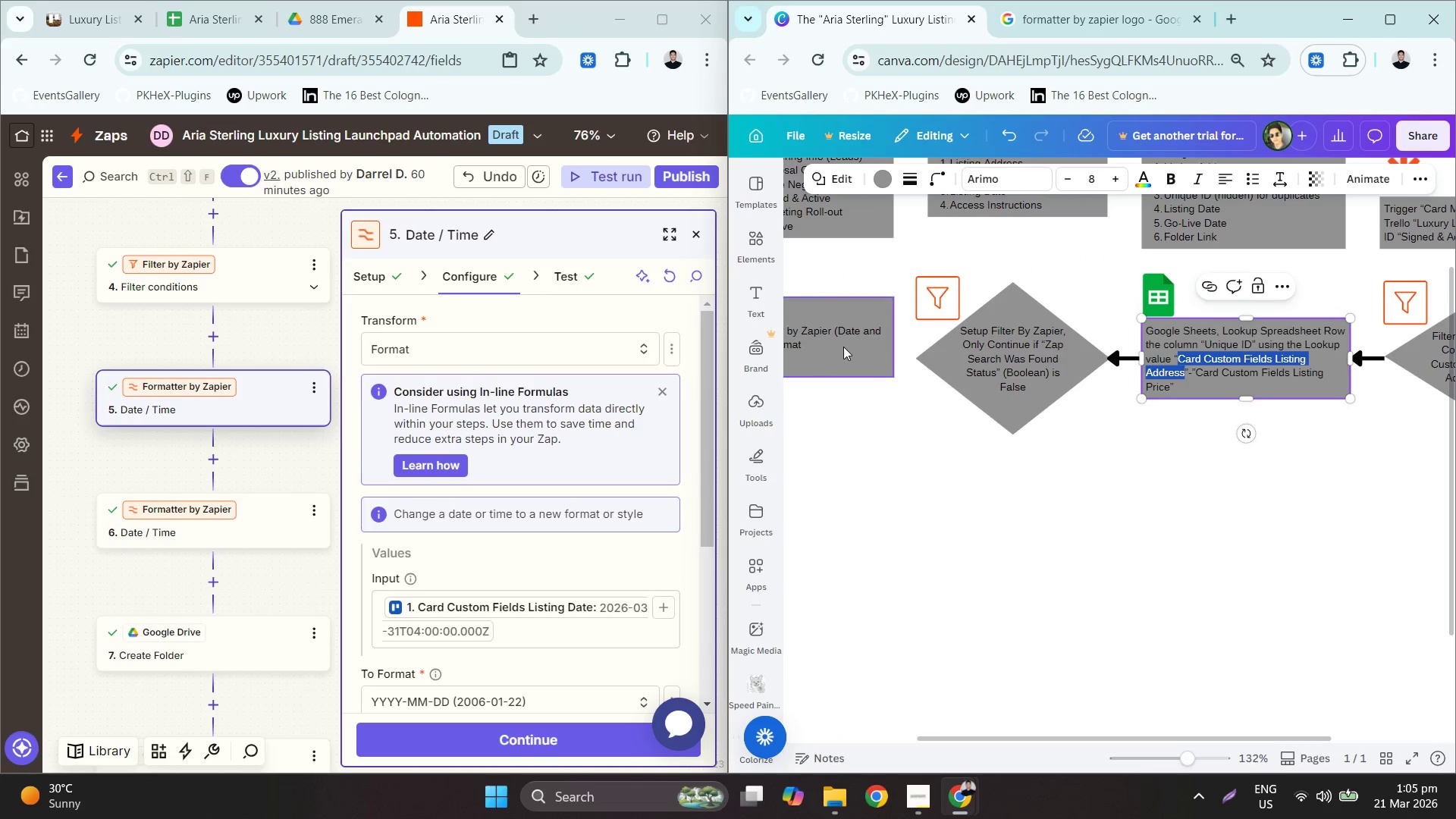 
double_click([843, 347])
 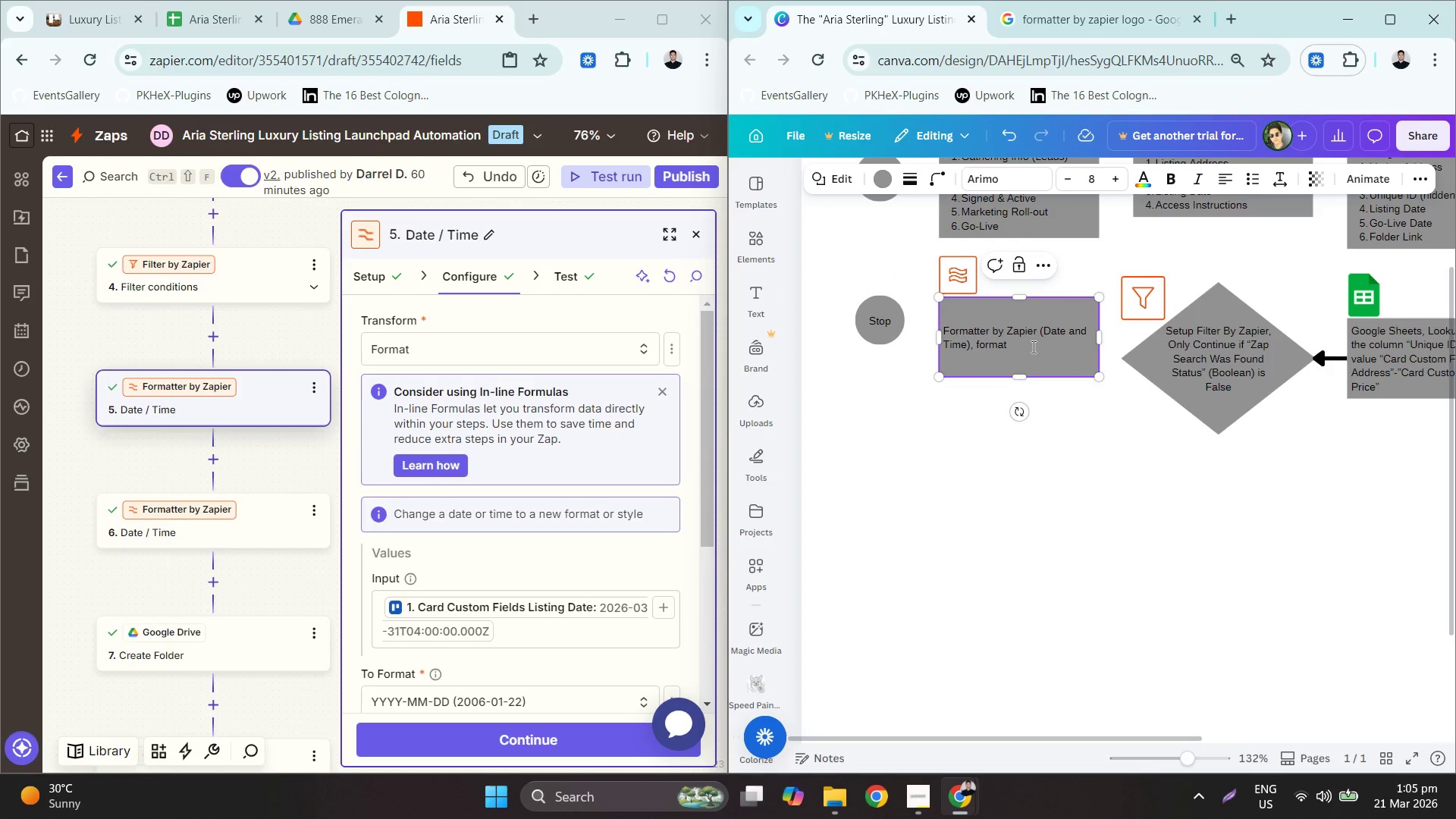 
key(Control+V)
 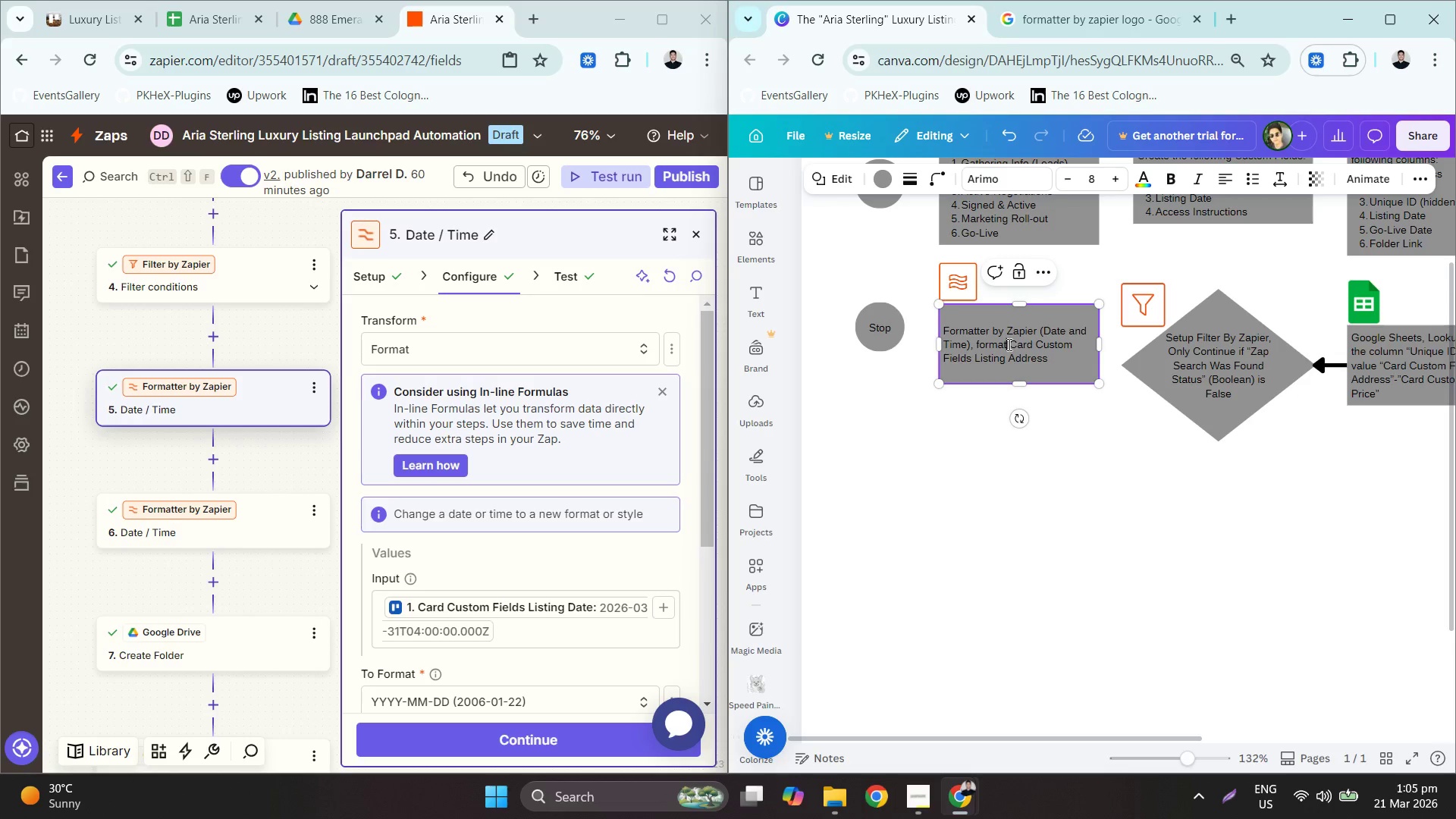 
double_click([1009, 344])
 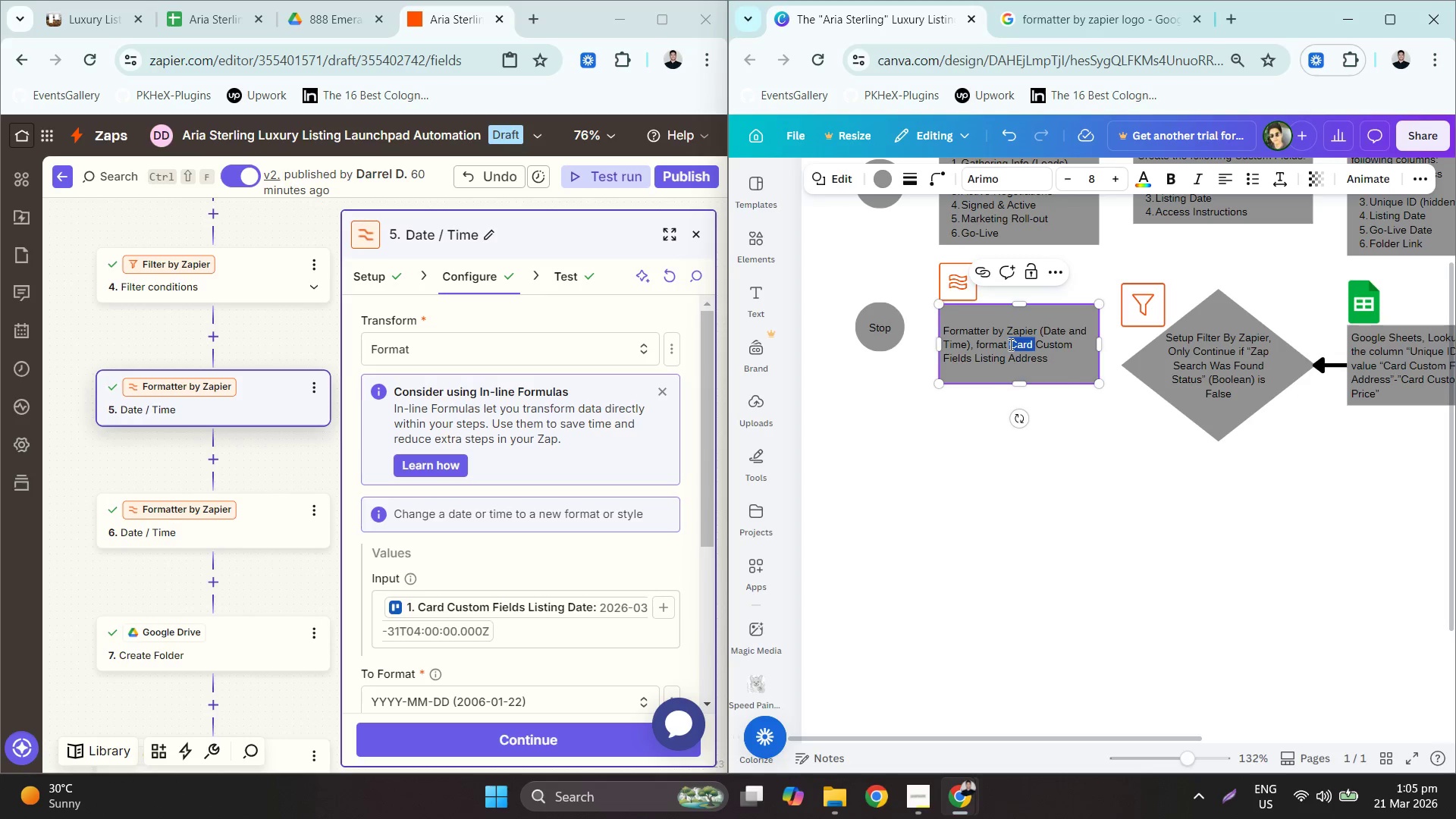 
left_click([1009, 344])
 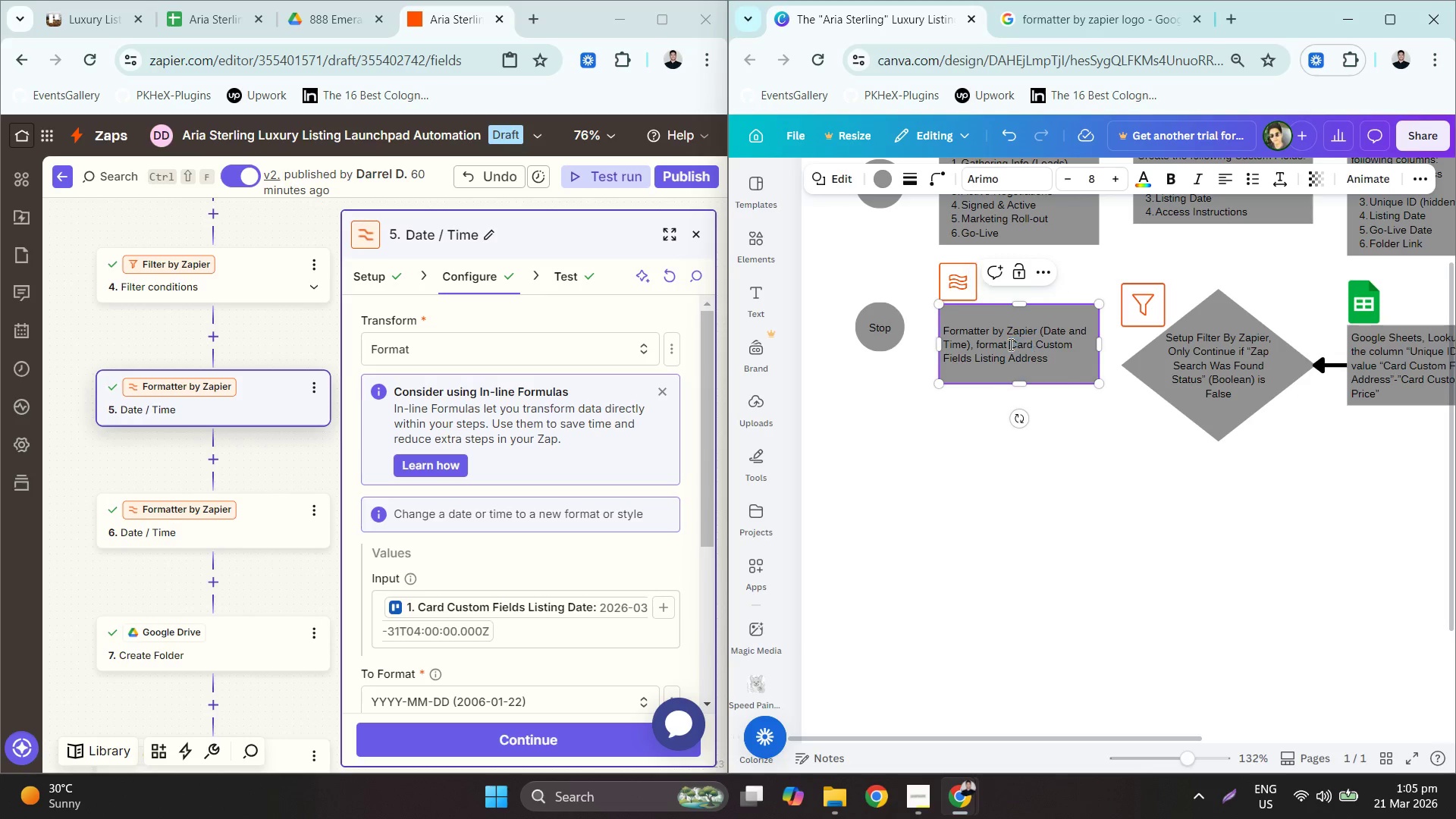 
hold_key(key=ShiftRight, duration=0.42)
 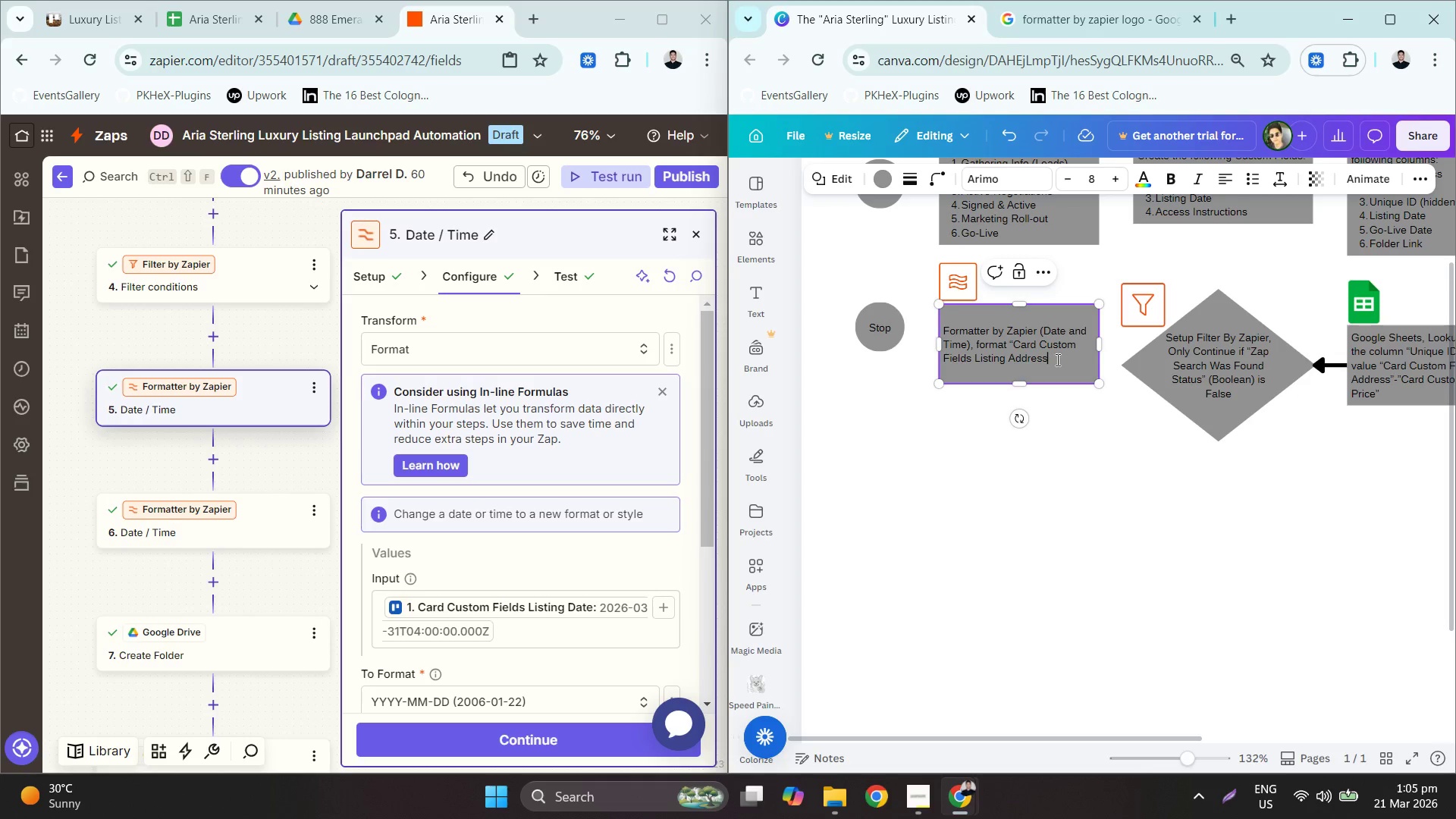 
key(Quote)
 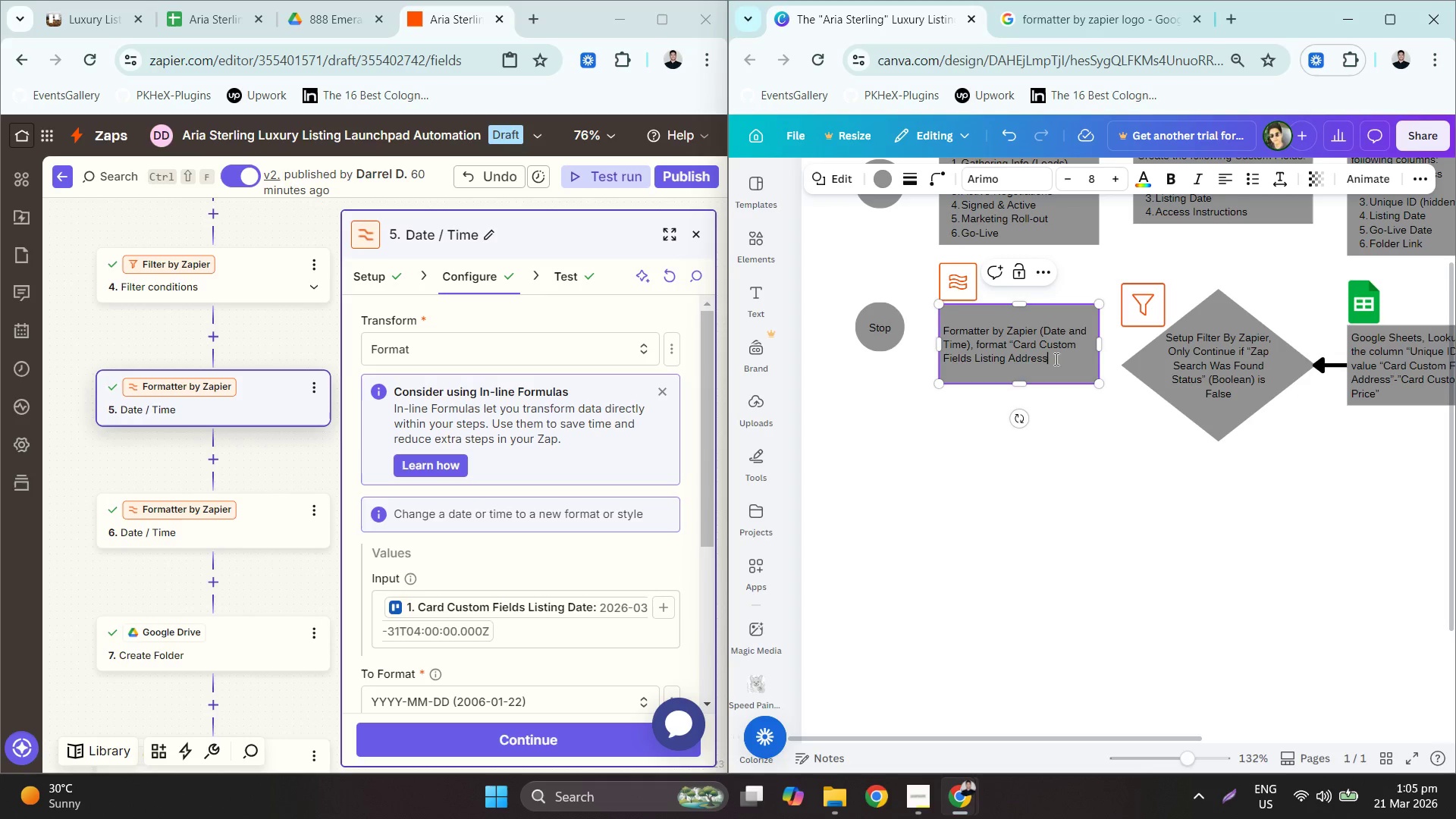 
key(Shift+ShiftRight)
 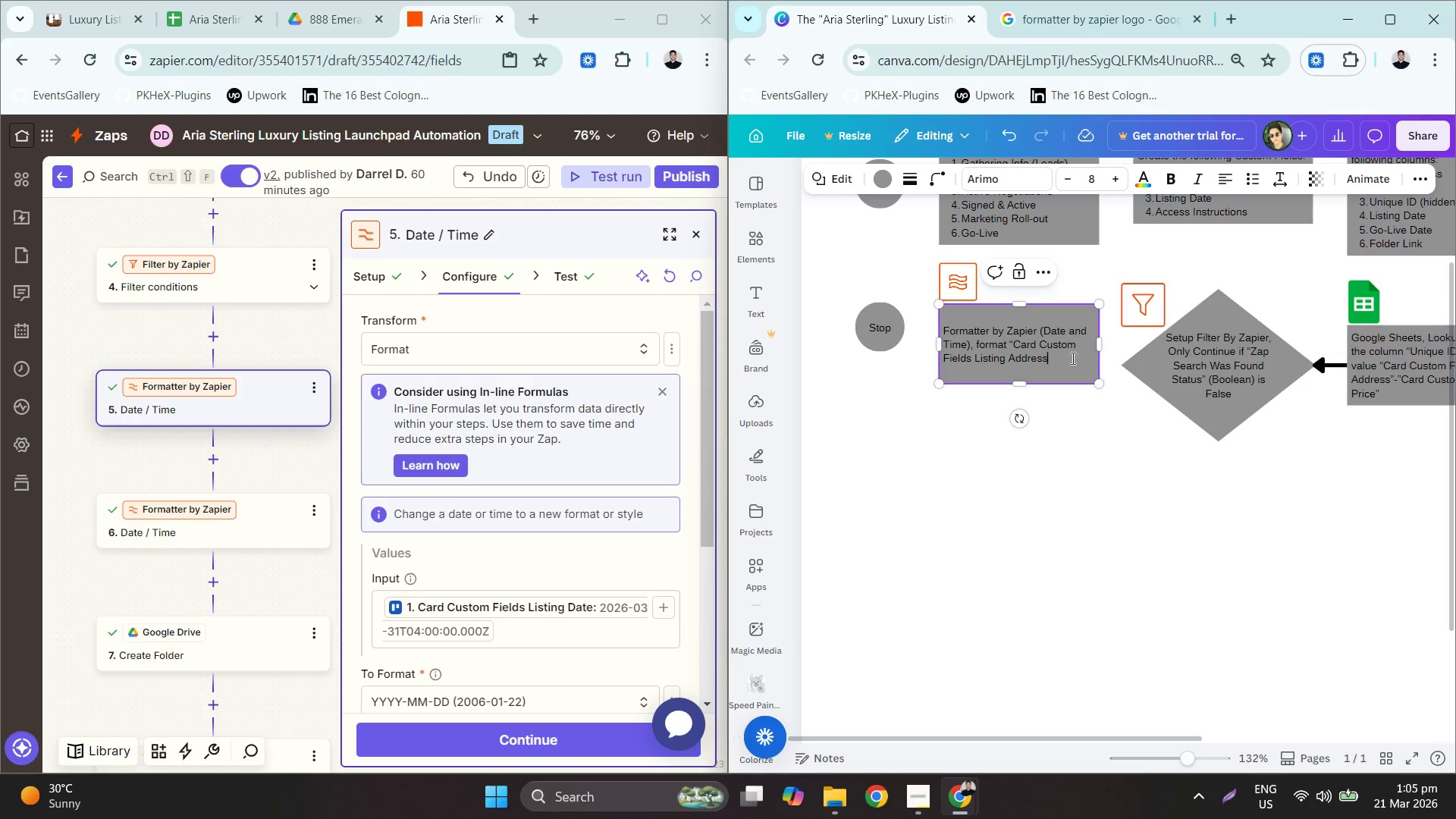 
key(Shift+Quote)
 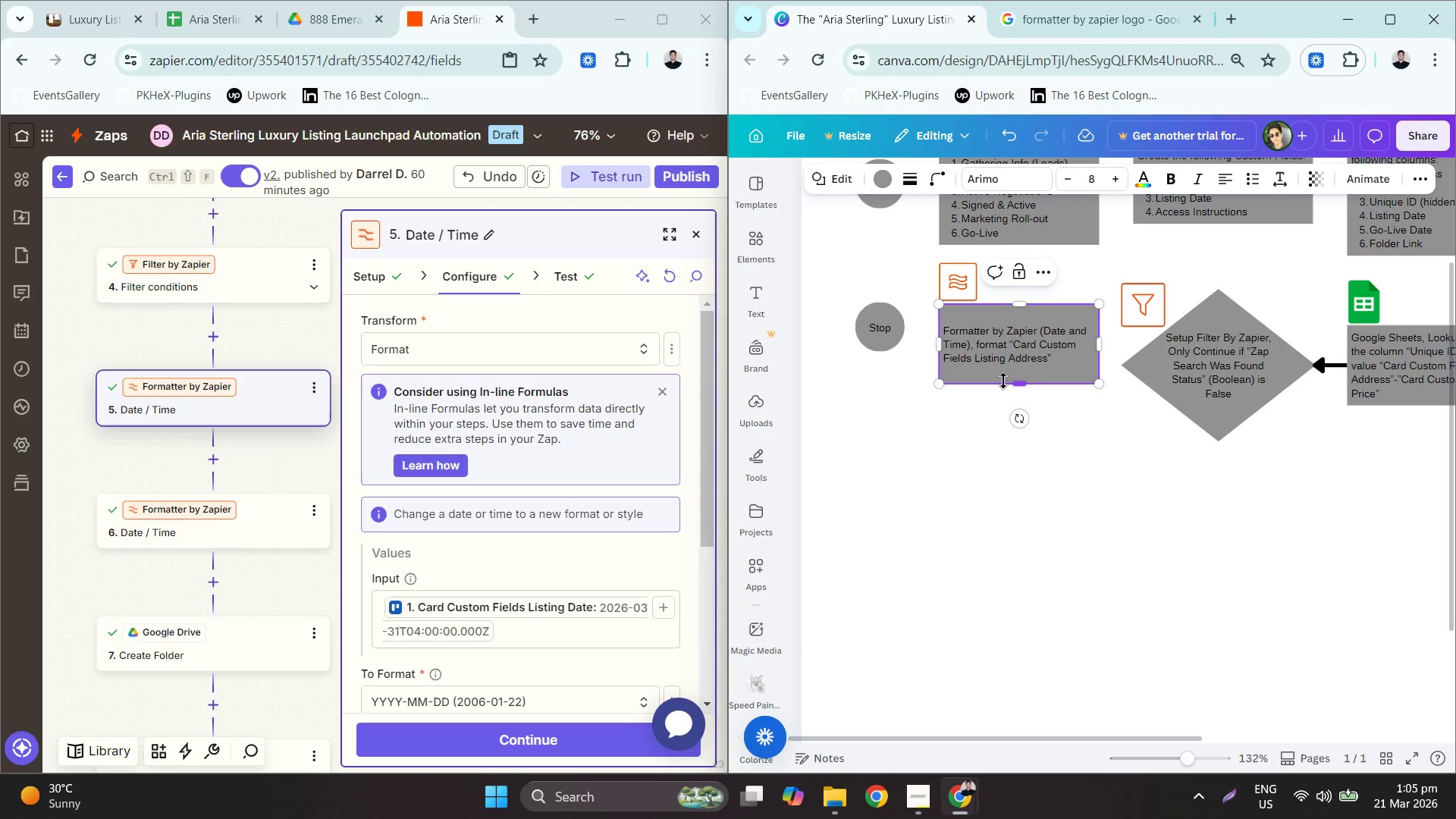 
double_click([1015, 366])
 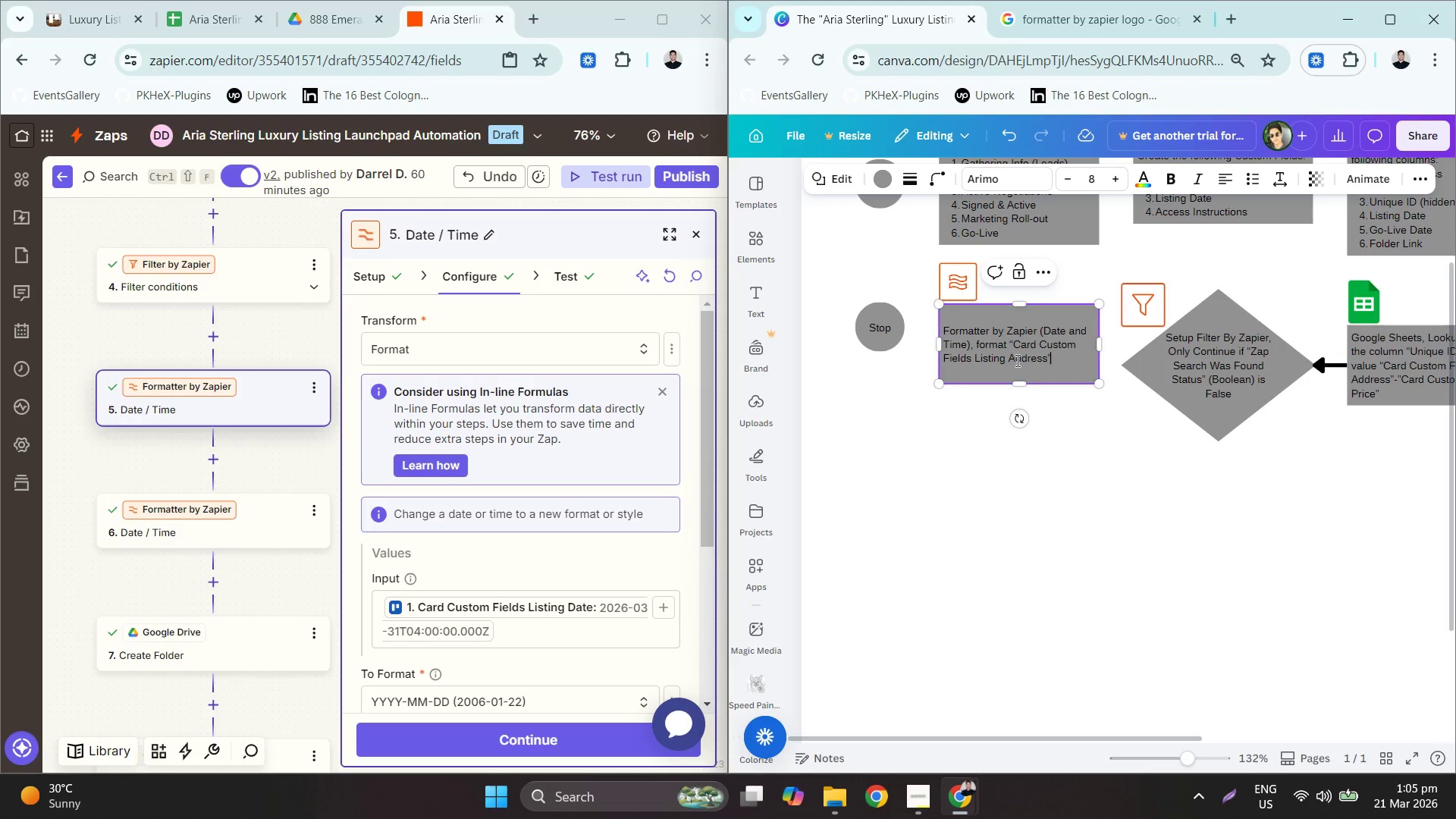 
triple_click([1017, 360])
 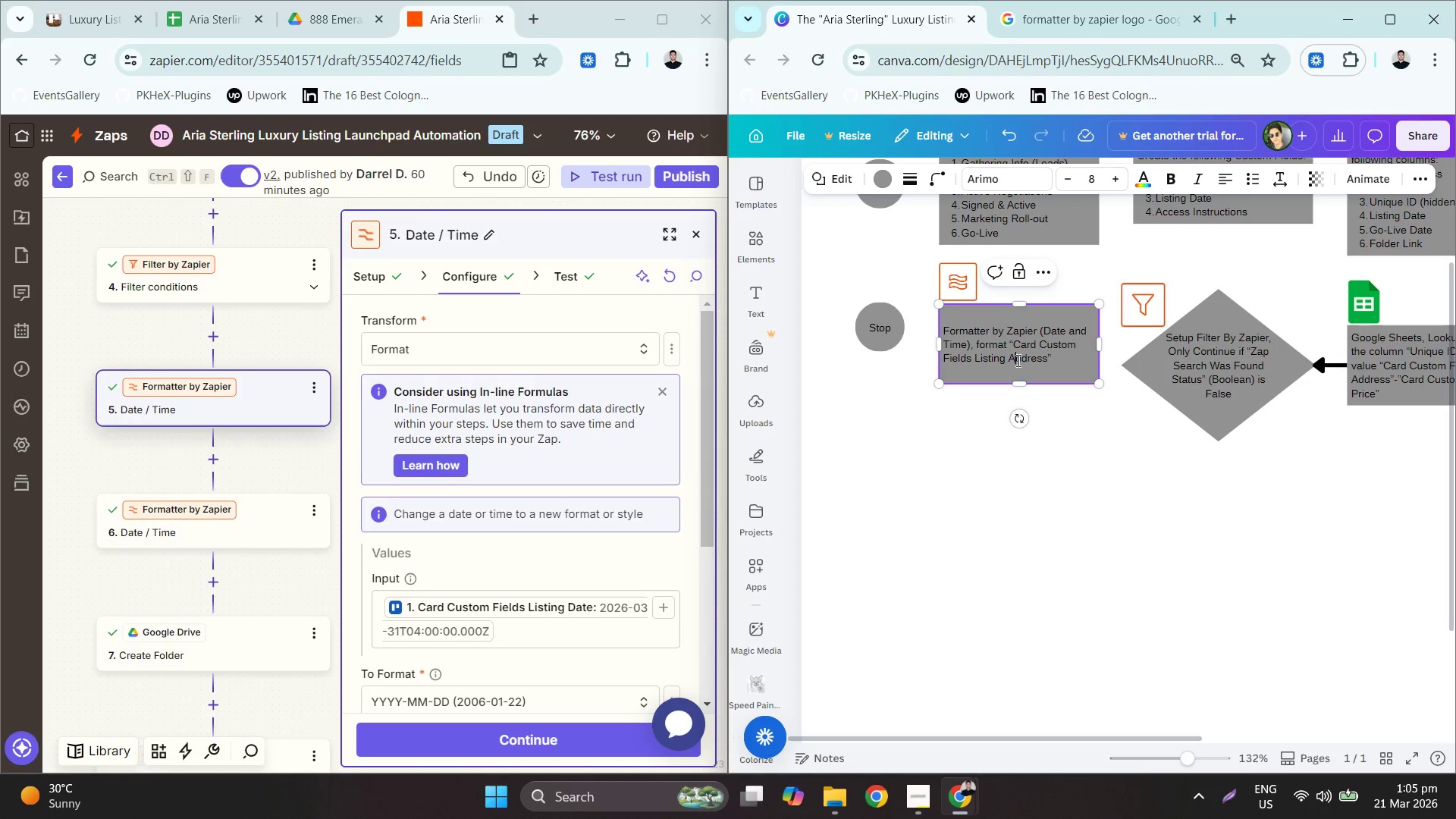 
triple_click([1017, 360])
 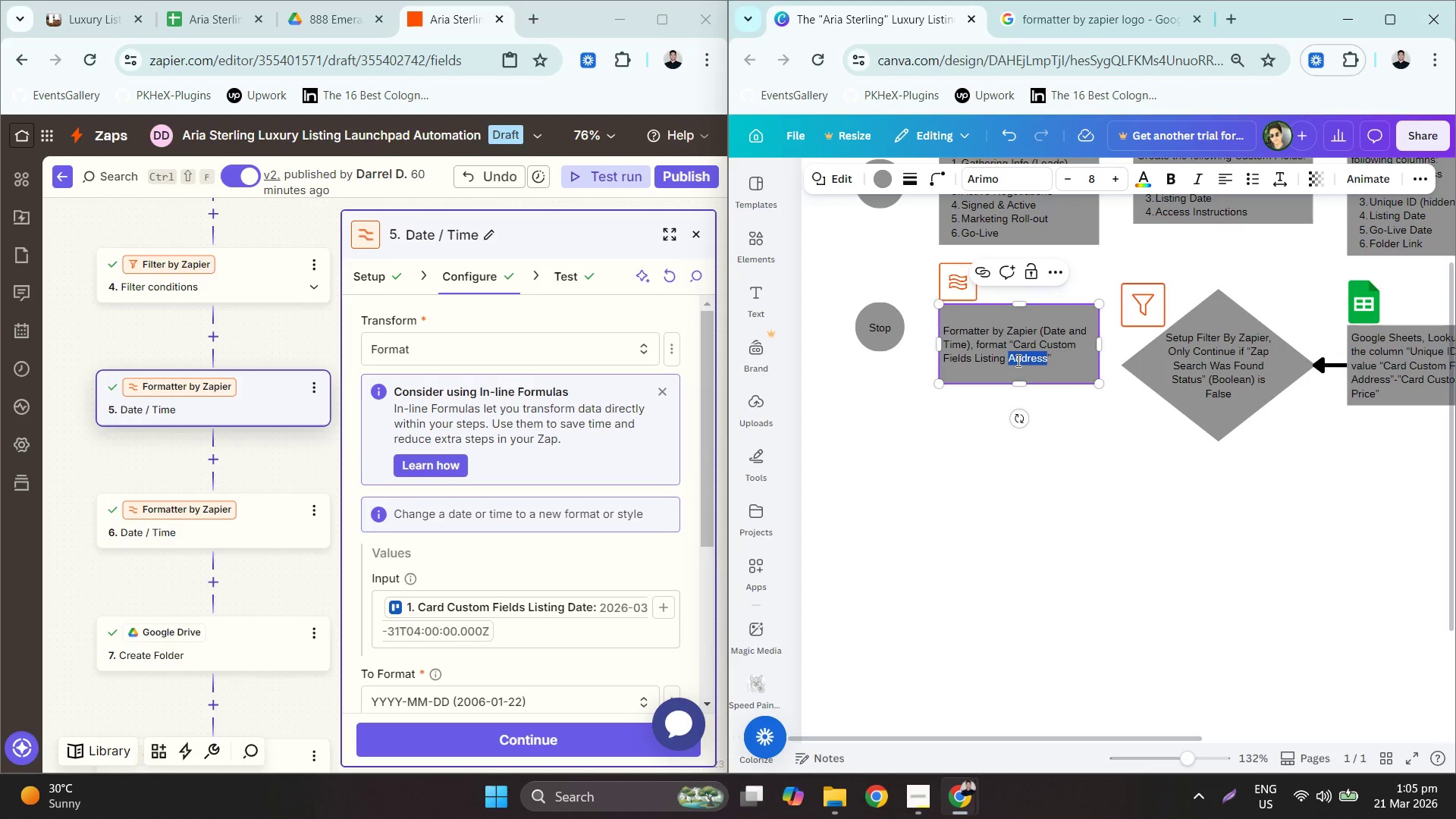 
type(Date)
 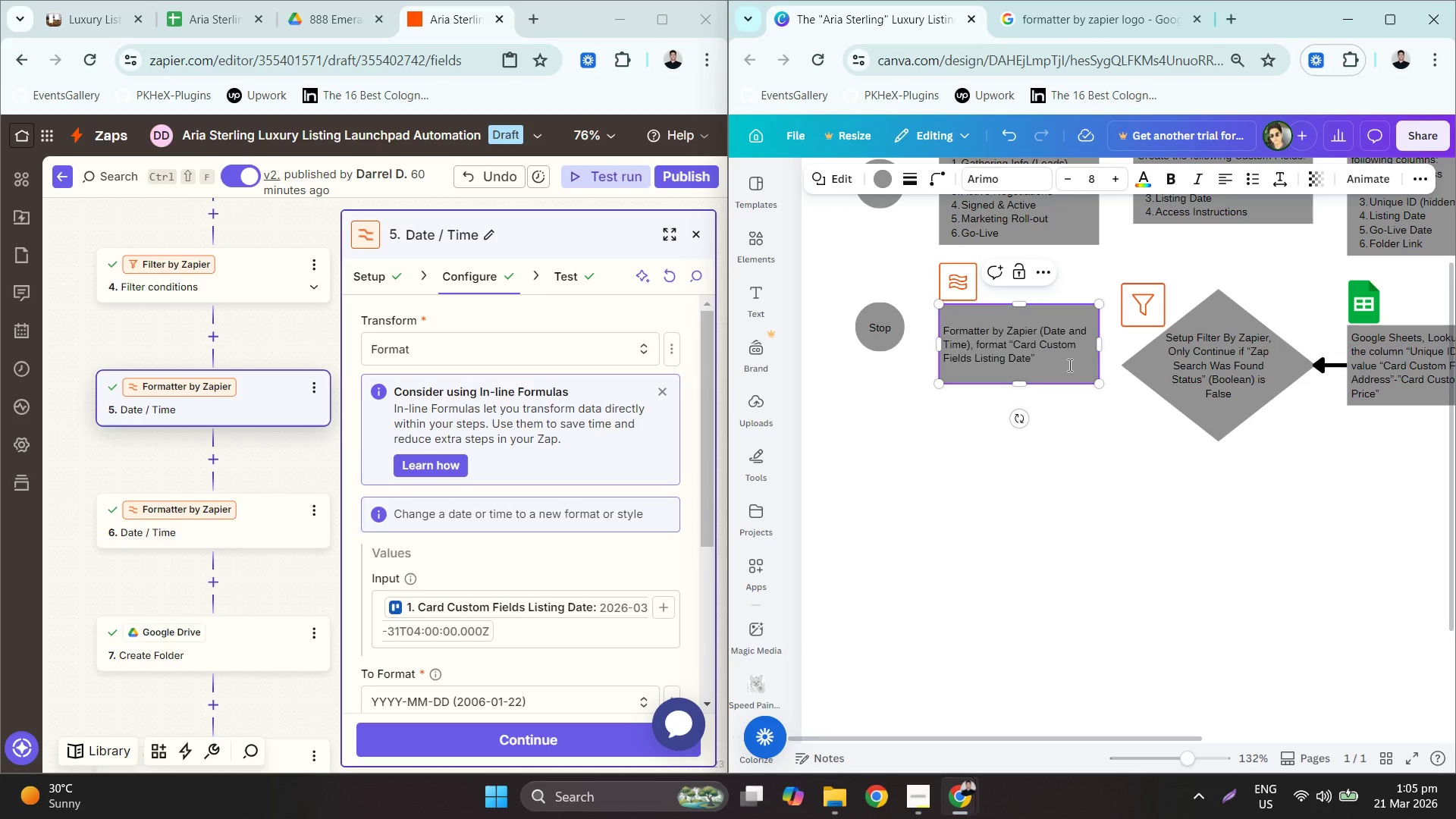 
left_click([1065, 362])
 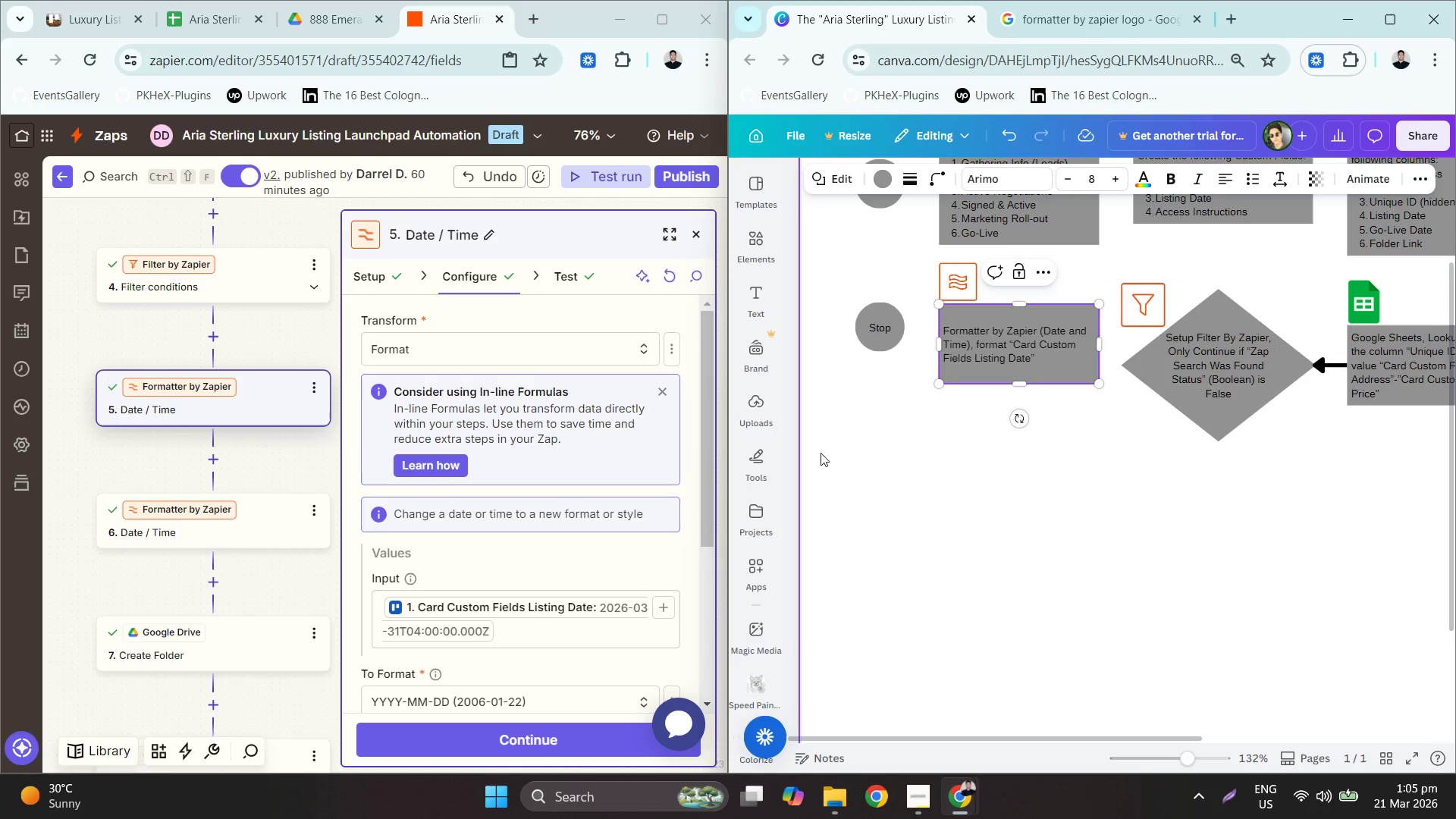 
scroll: coordinate [695, 505], scroll_direction: down, amount: 3.0
 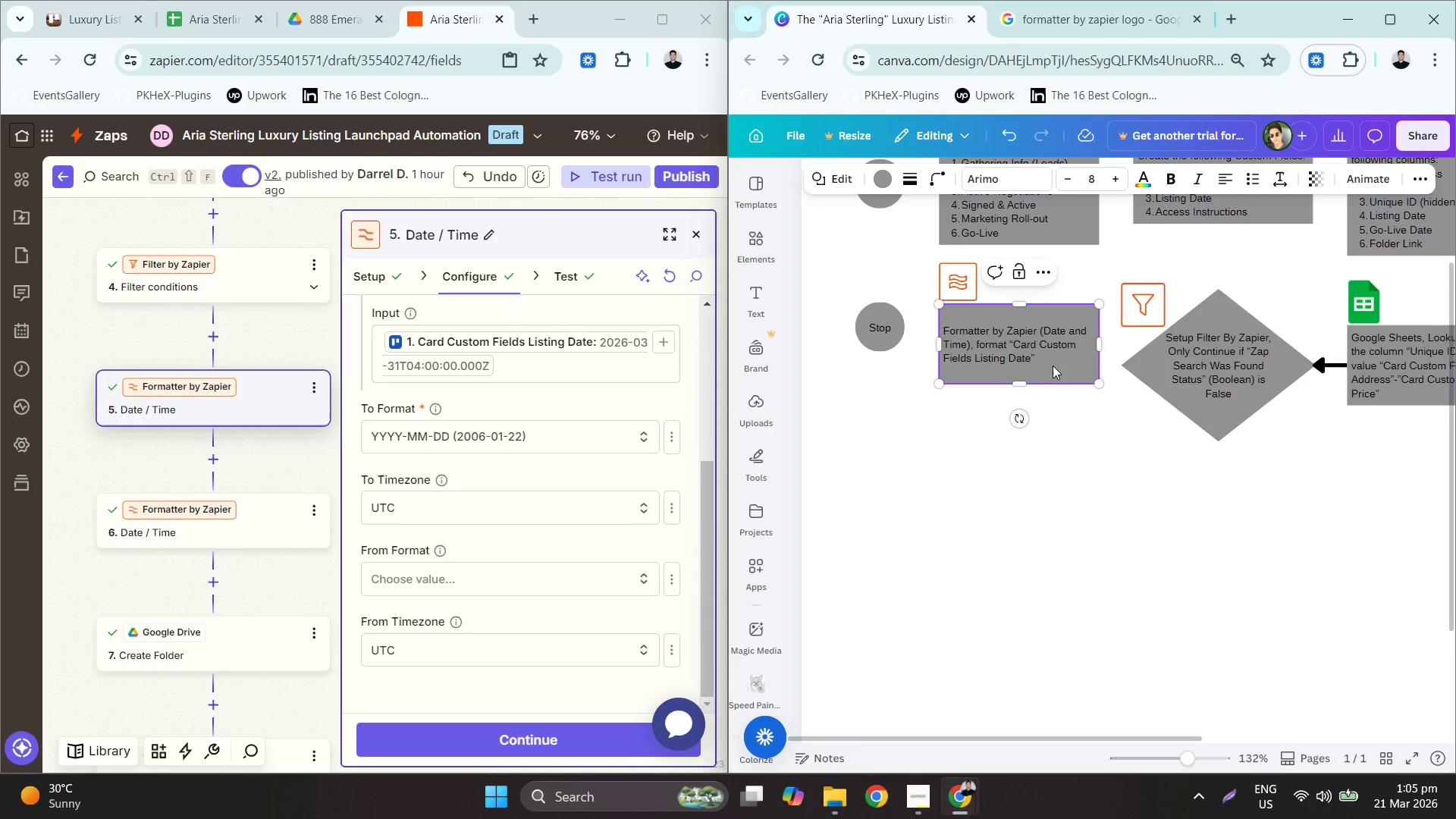 
left_click([1046, 359])
 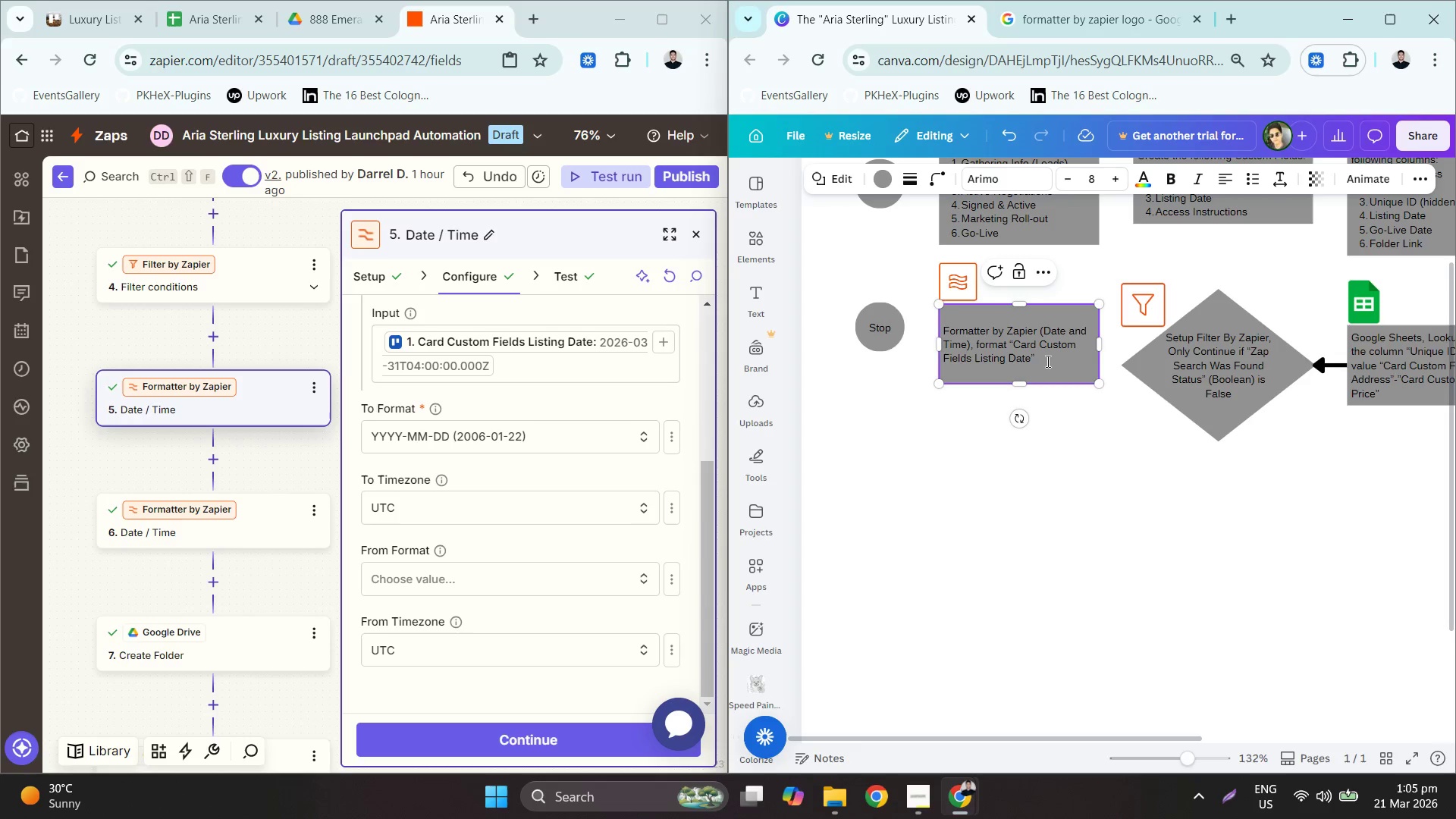 
type( into )
 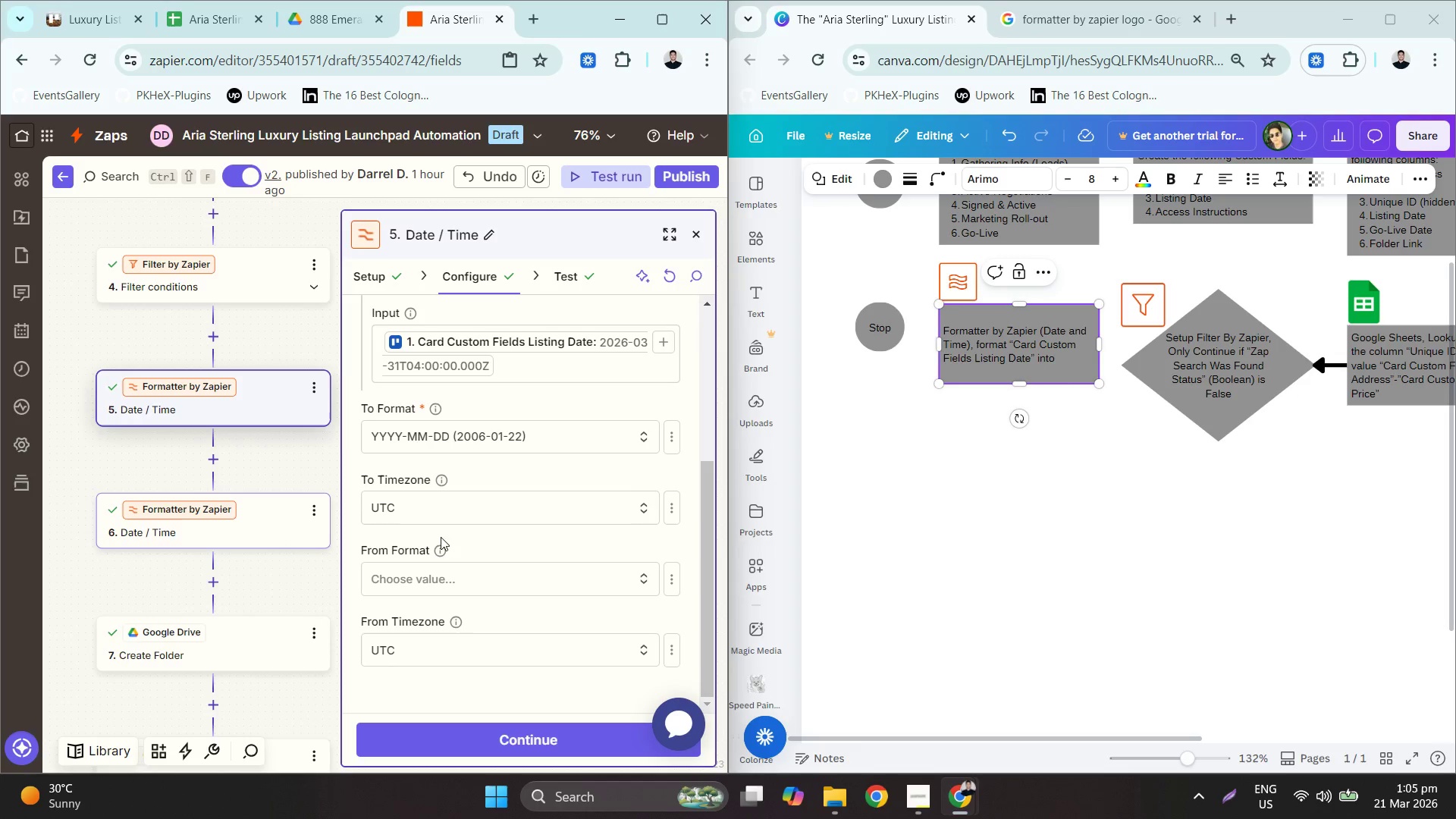 
left_click([1067, 362])
 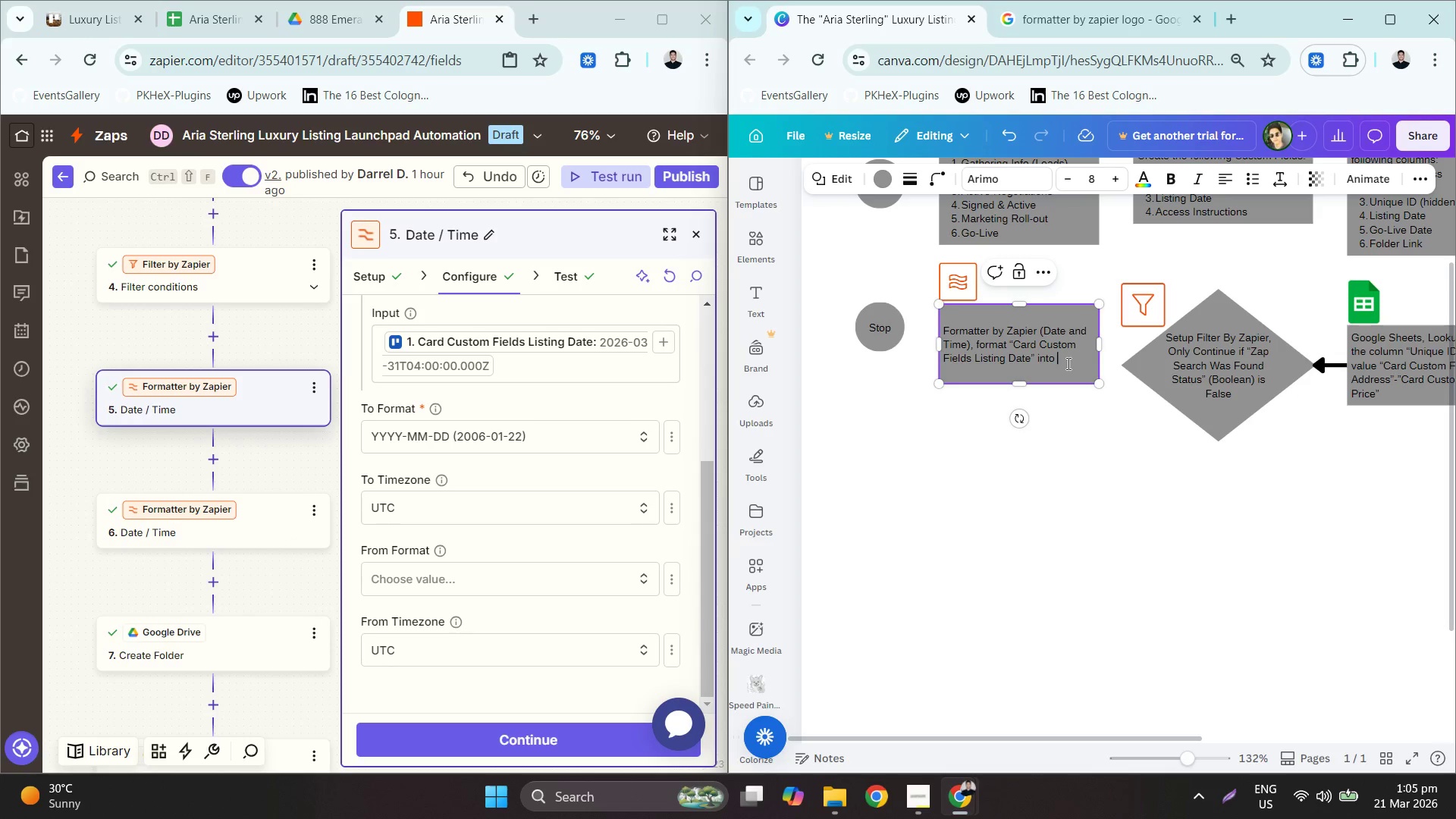 
type(yyY)
 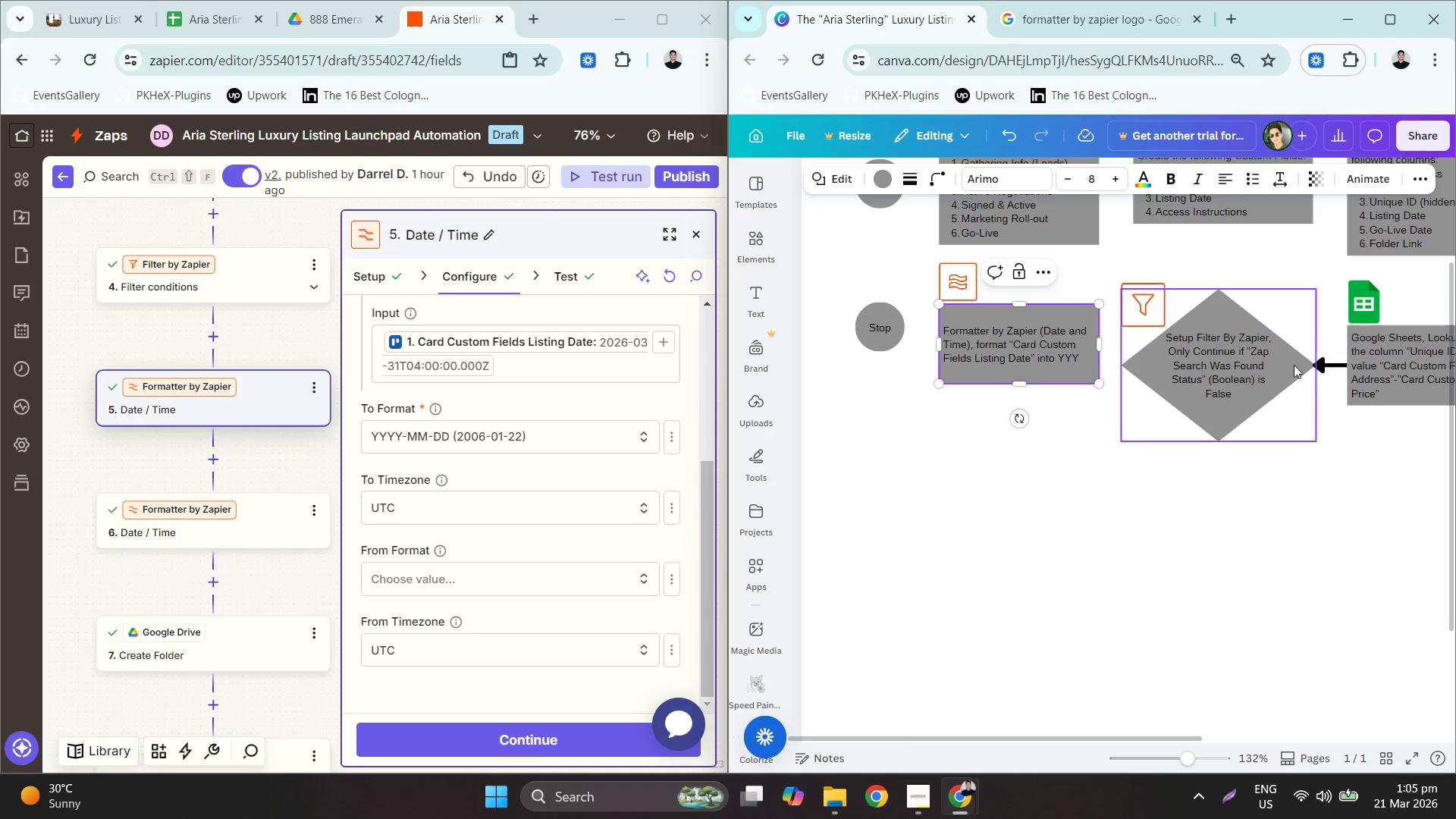 
type(Y)_)
key(Backspace)
type(MM-DD ()
 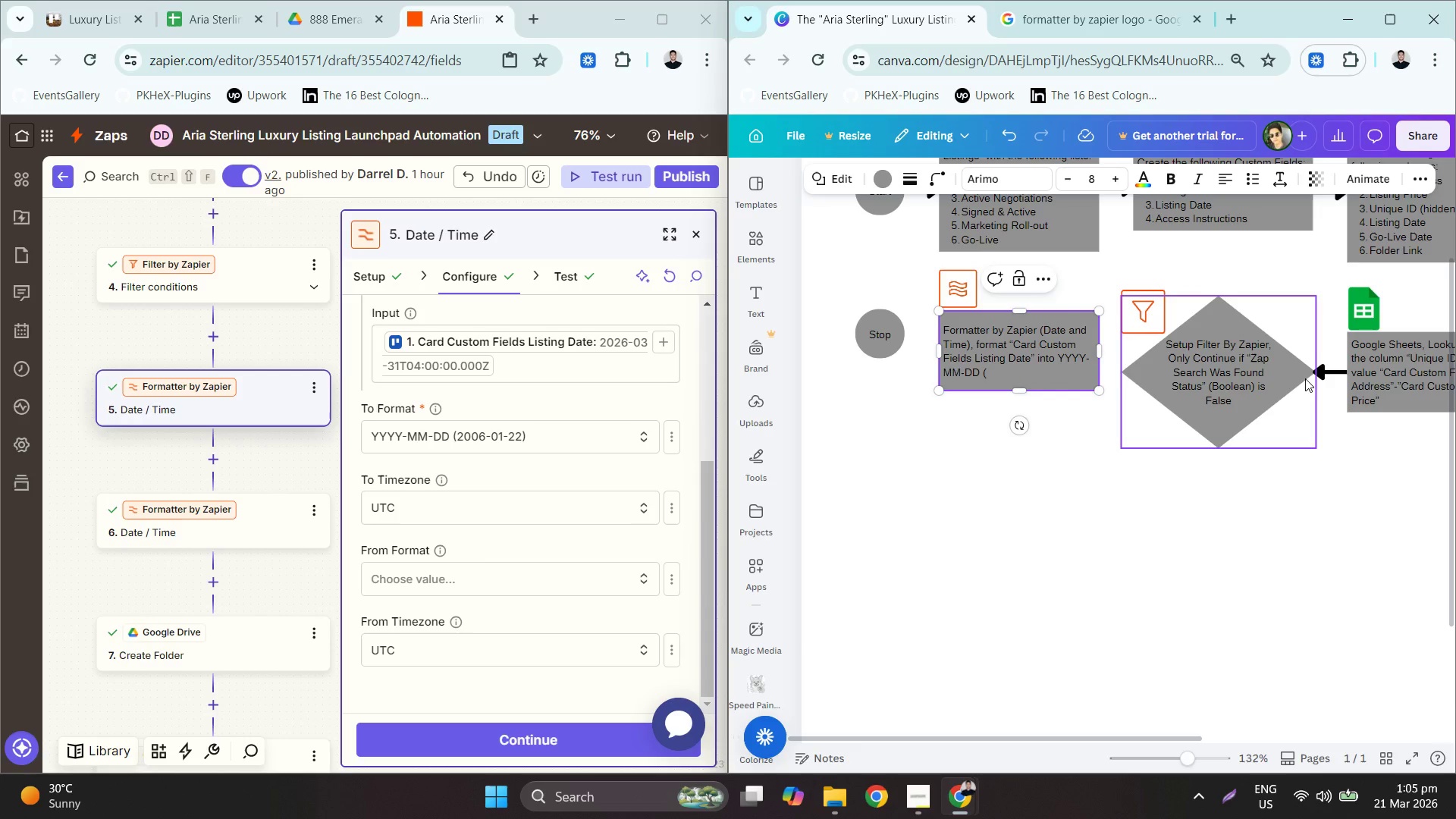 
wait(5.03)
 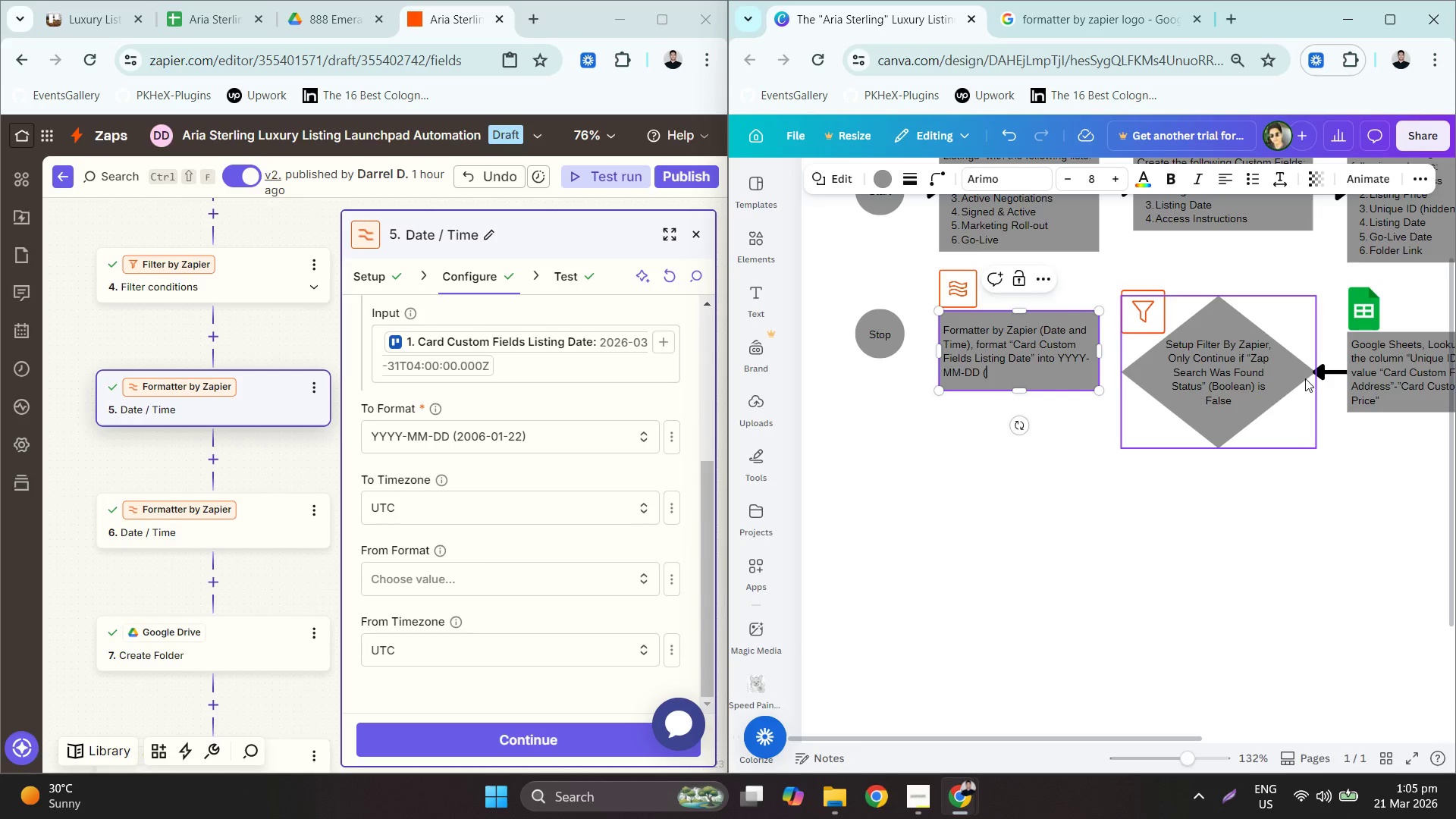 
key(Backspace)
 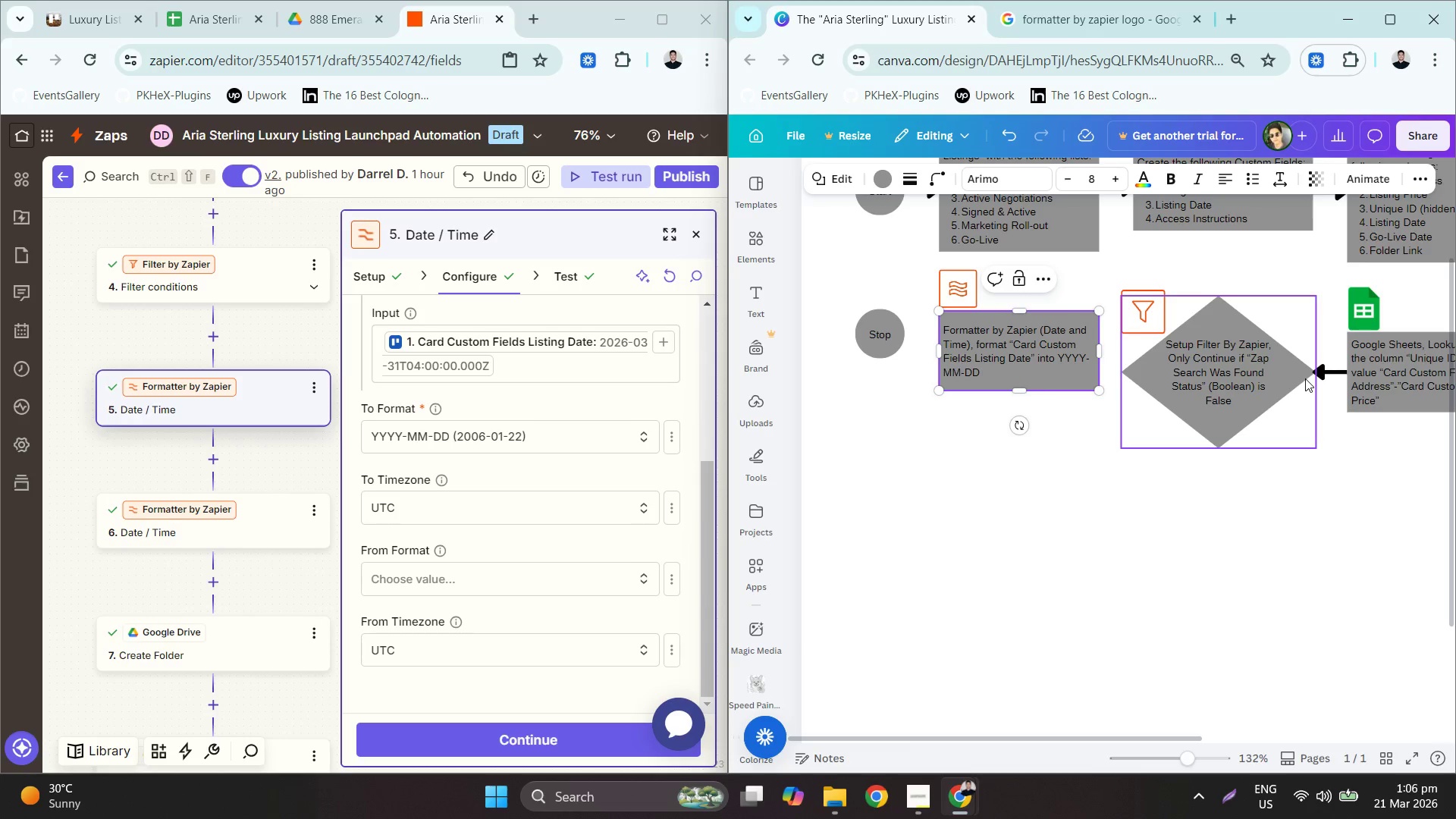 
key(Backspace)
 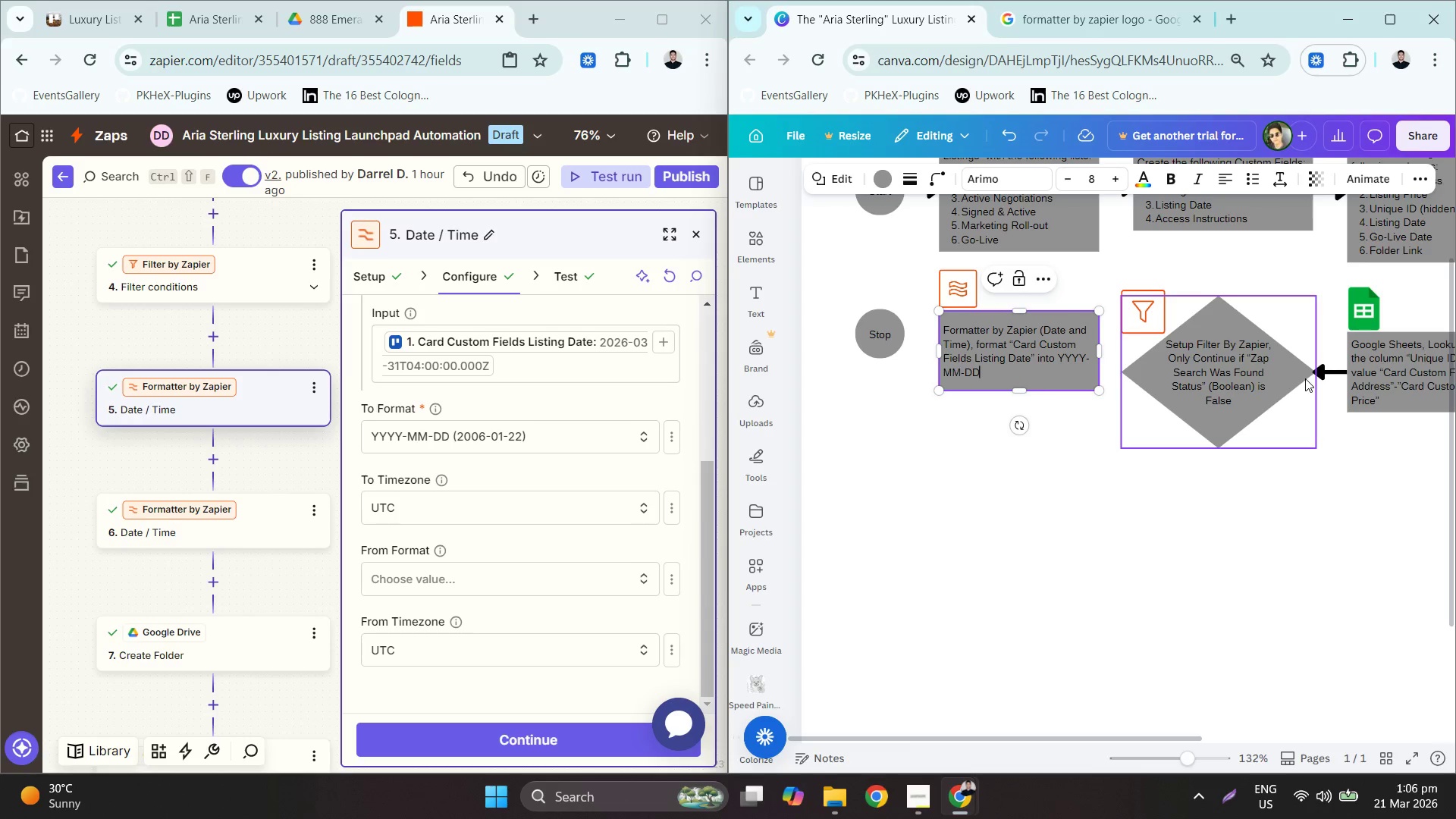 
wait(8.53)
 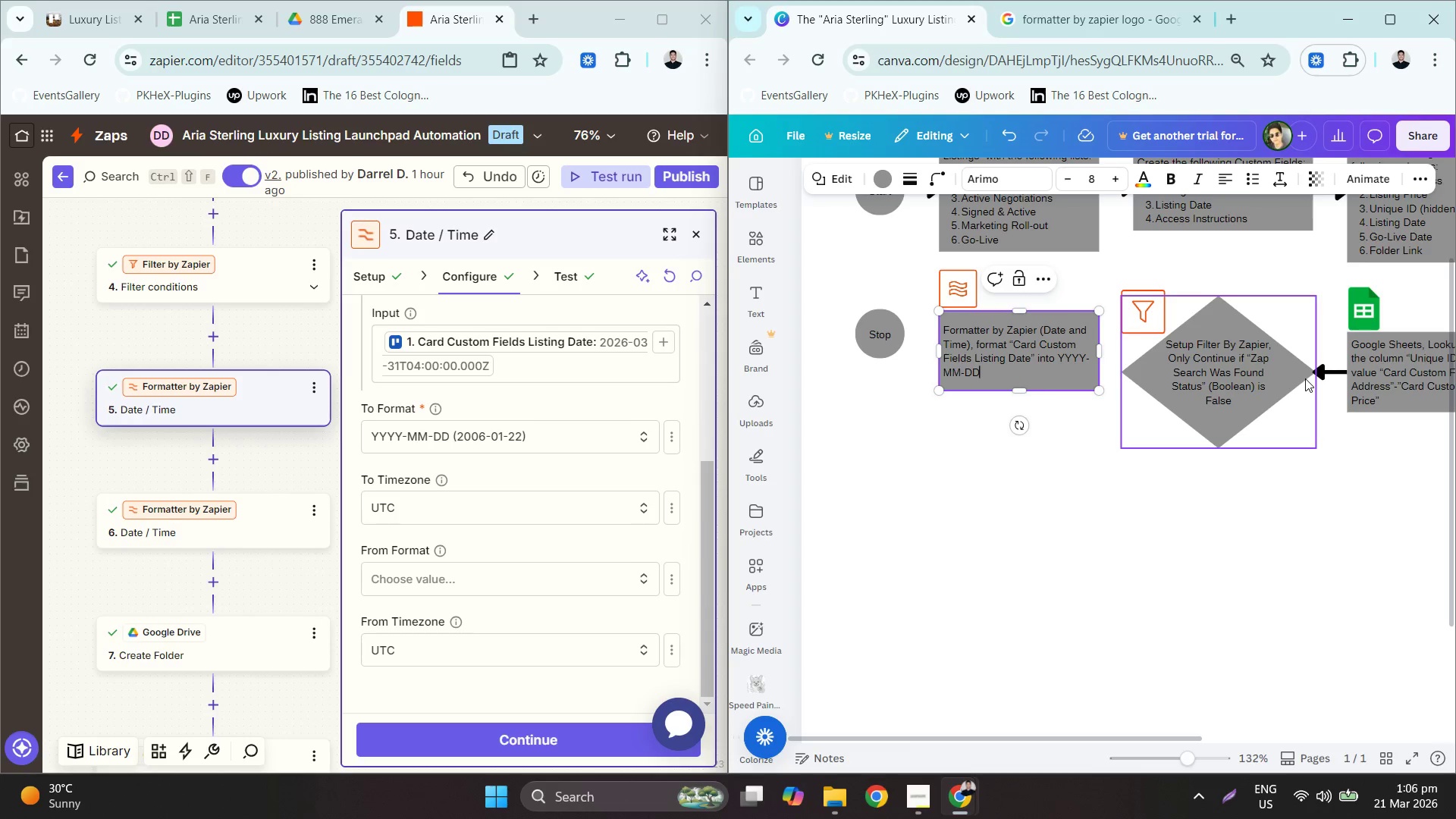 
left_click([1067, 445])
 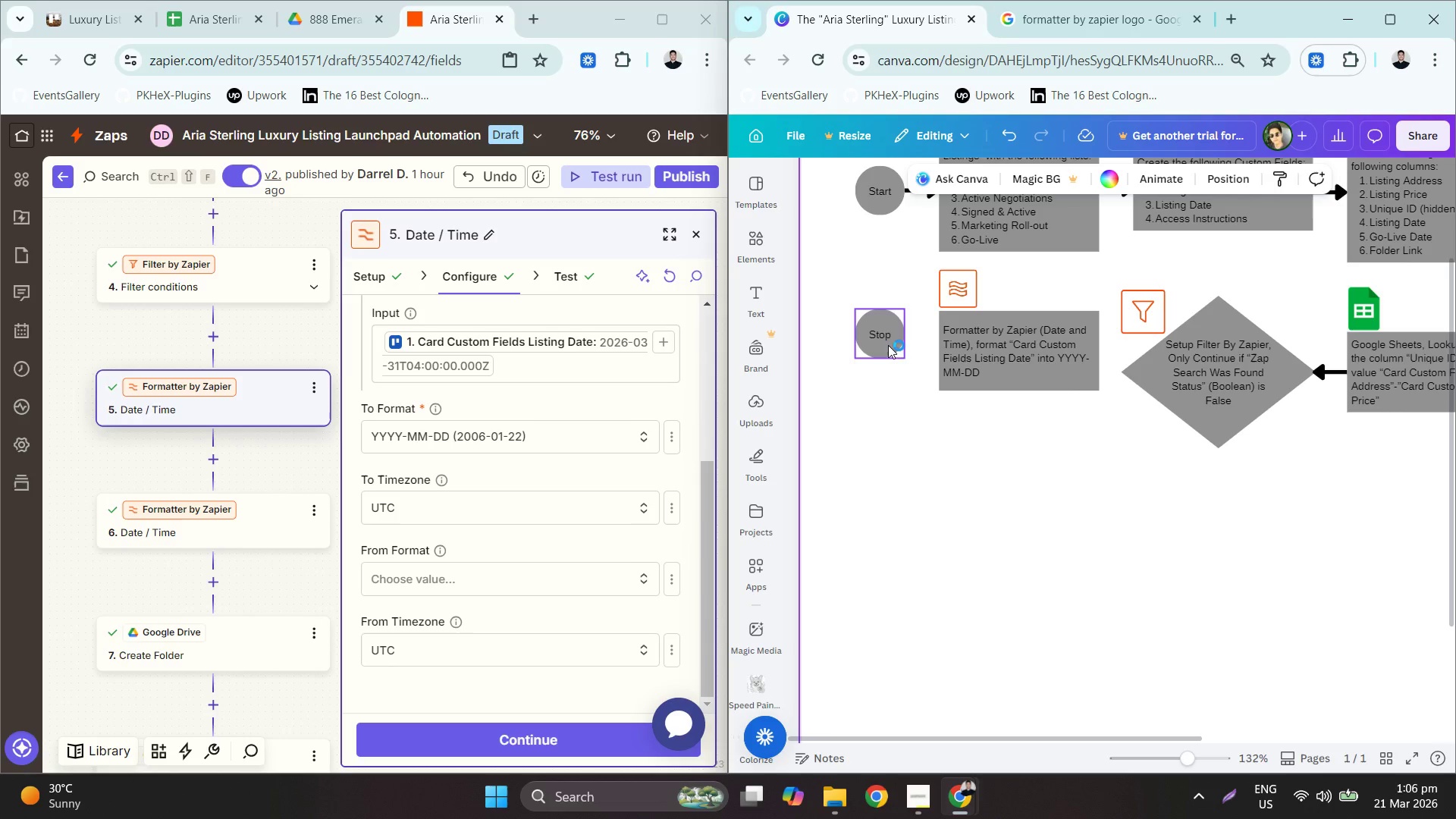 
left_click_drag(start_coordinate=[879, 343], to_coordinate=[1103, 593])
 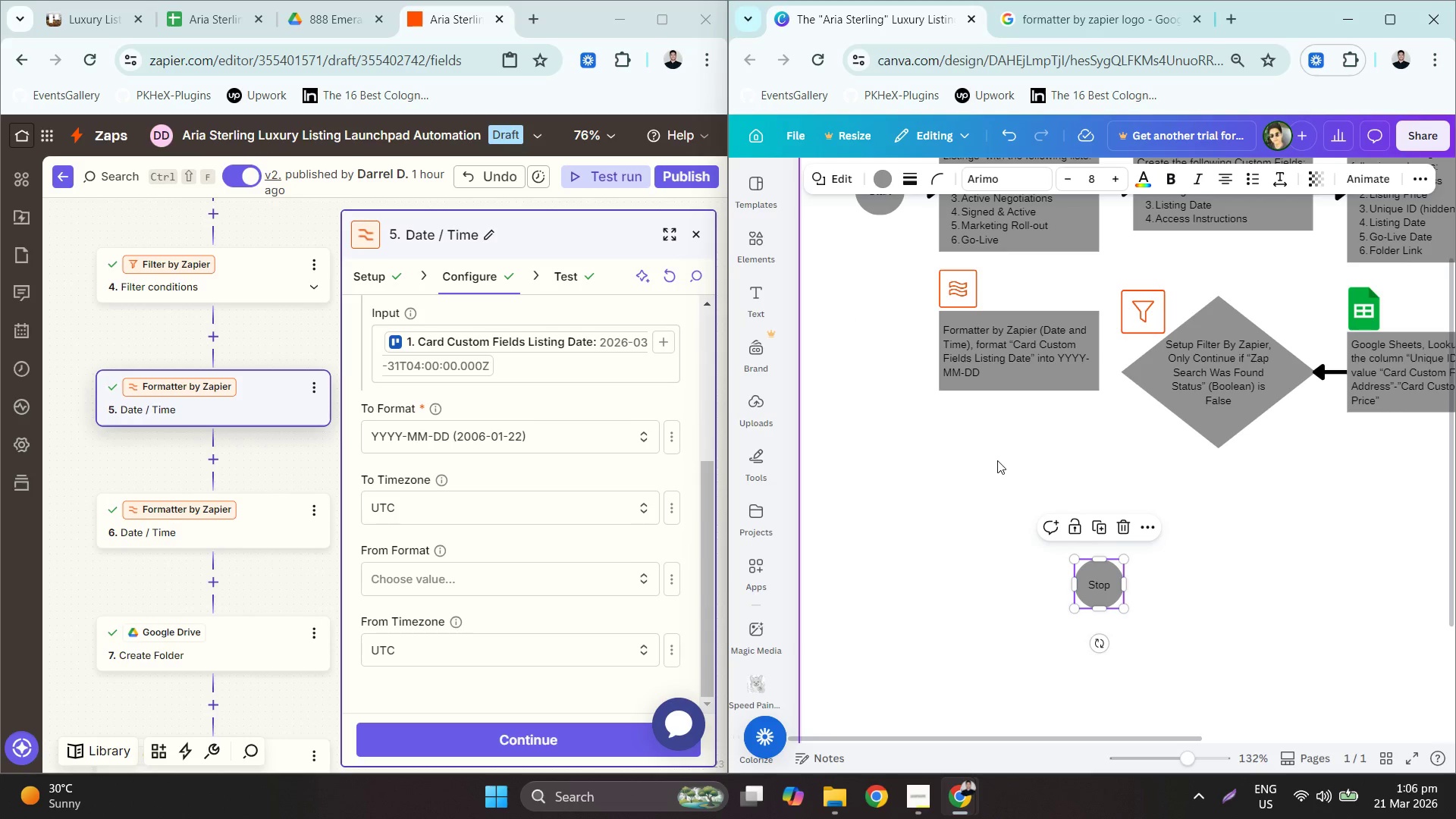 
hold_key(key=ControlLeft, duration=1.52)
scroll: coordinate [1000, 460], scroll_direction: down, amount: 2.0
 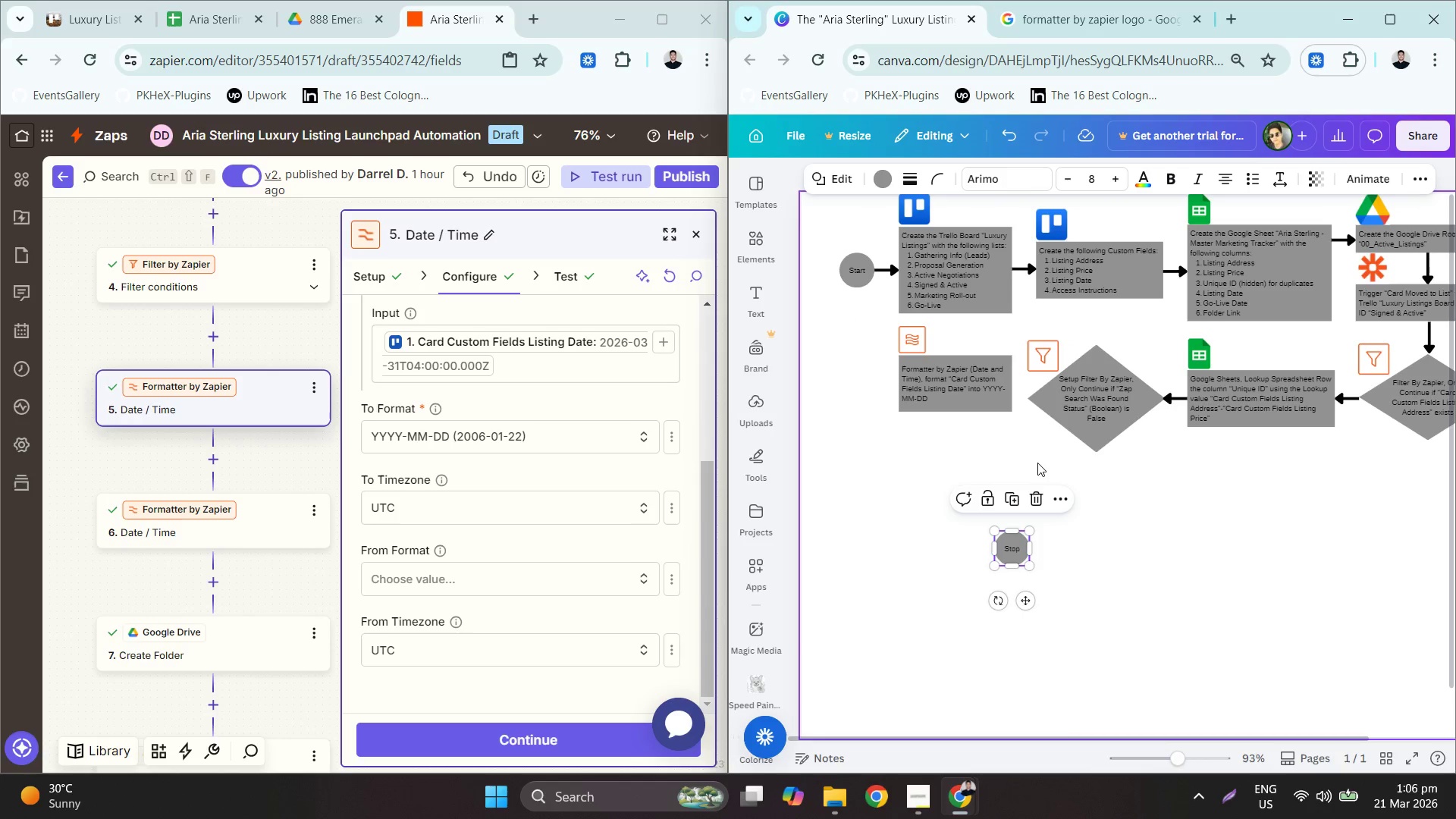 
hold_key(key=ControlLeft, duration=1.51)
scroll: coordinate [1111, 465], scroll_direction: down, amount: 2.0
 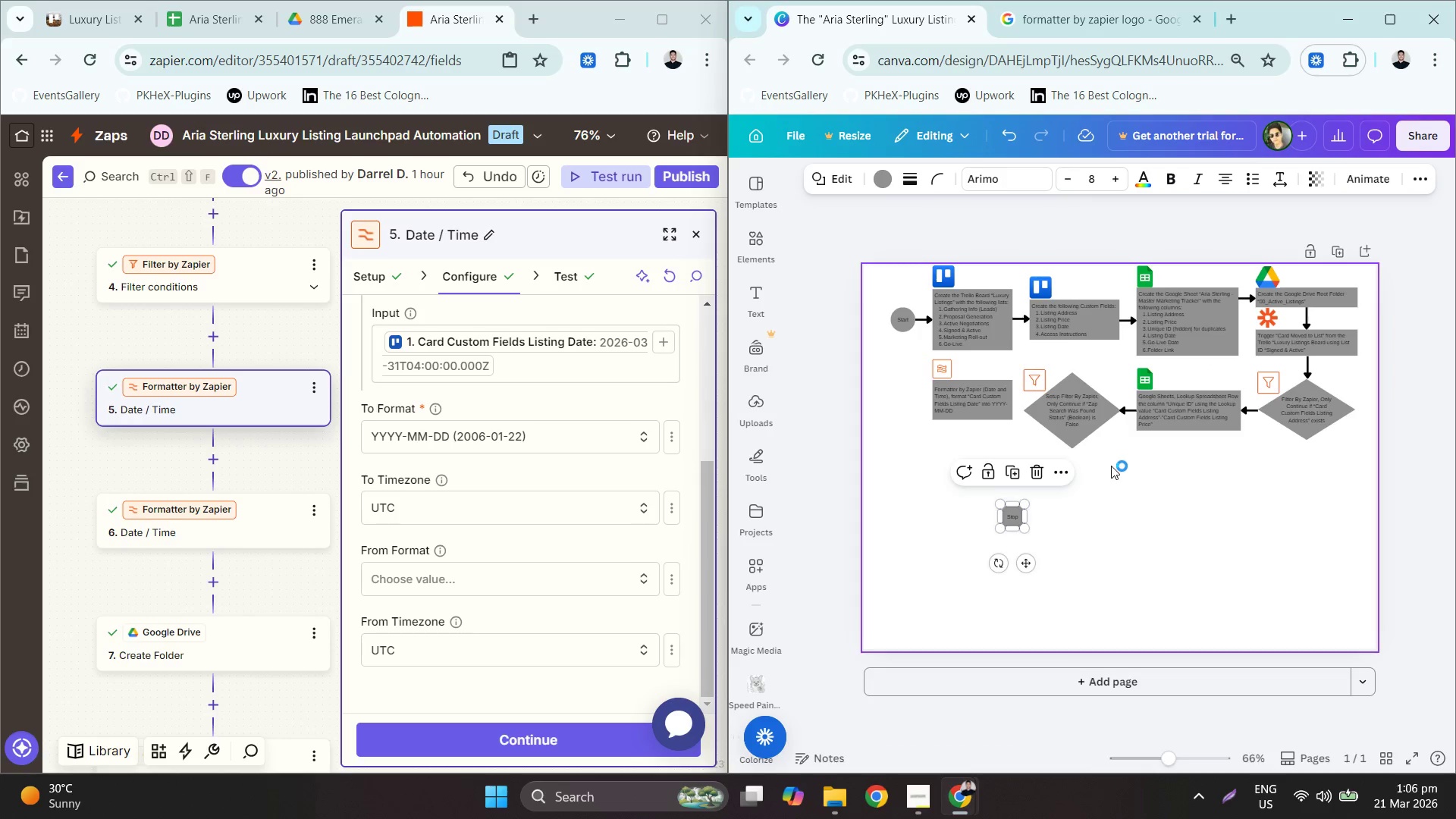 
scroll: coordinate [1111, 464], scroll_direction: up, amount: 3.0
 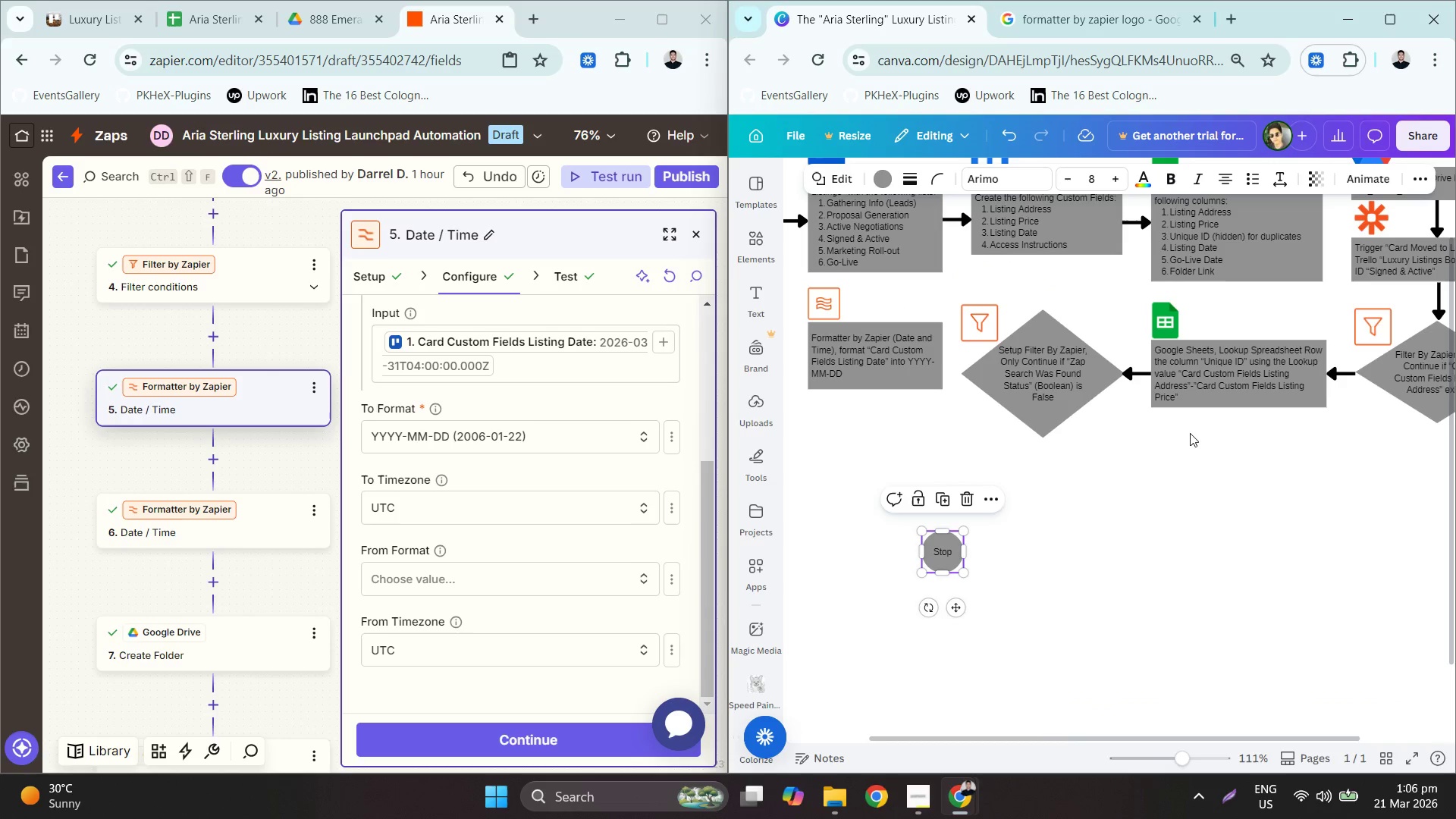 
hold_key(key=ControlLeft, duration=1.31)
scroll: coordinate [940, 364], scroll_direction: up, amount: 2.0
 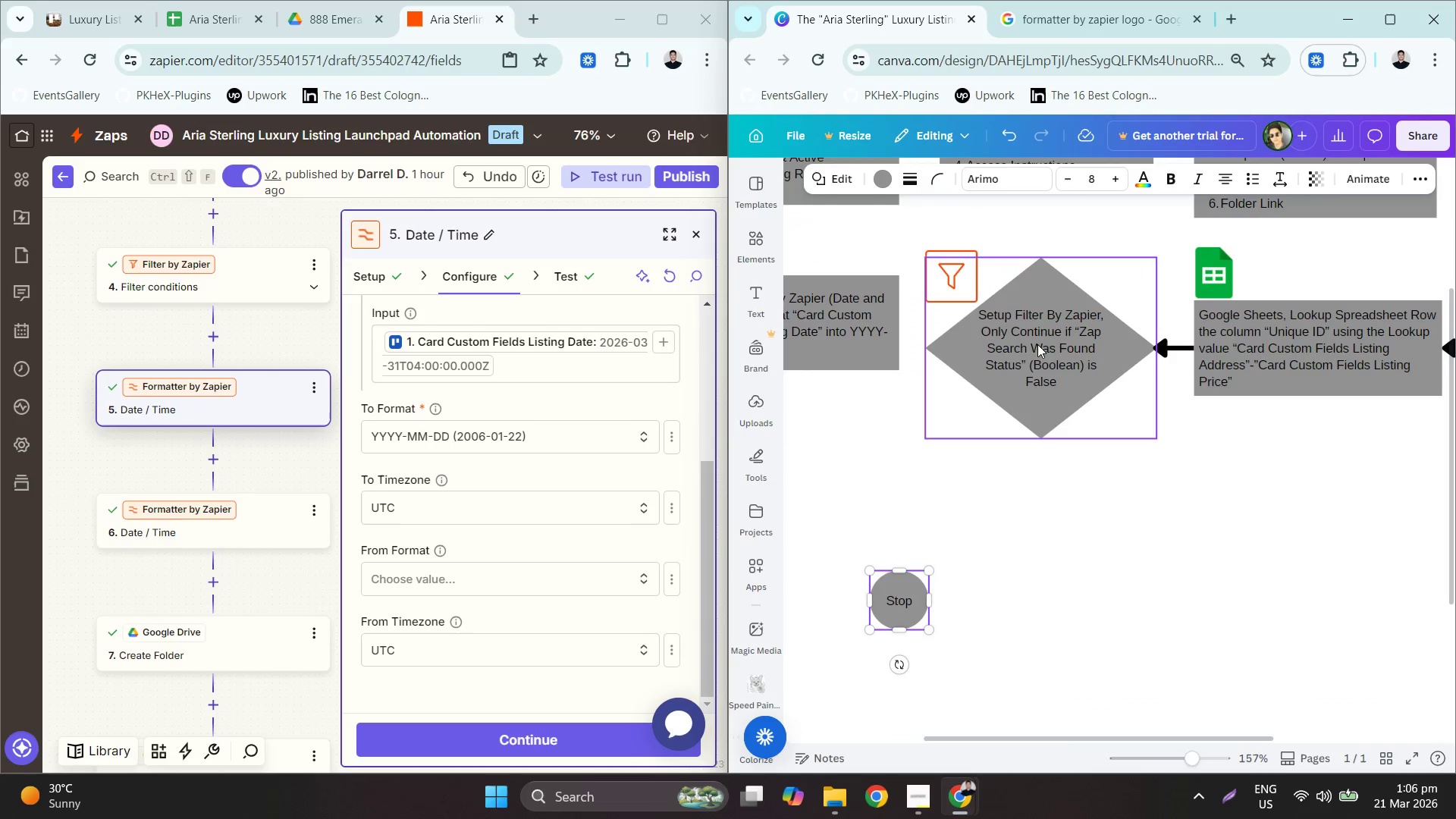 
left_click([871, 345])
 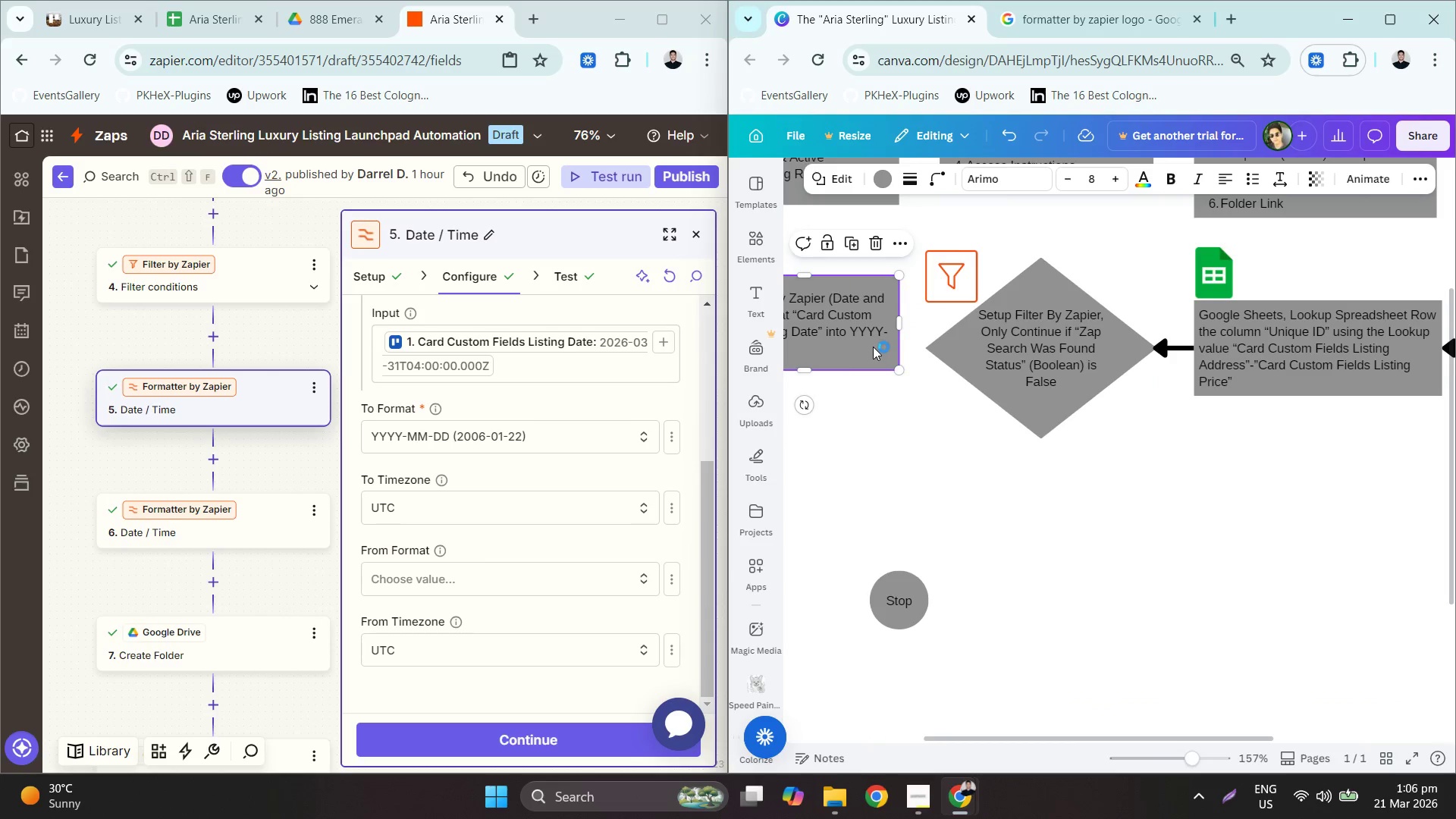 
key(Control+C)
 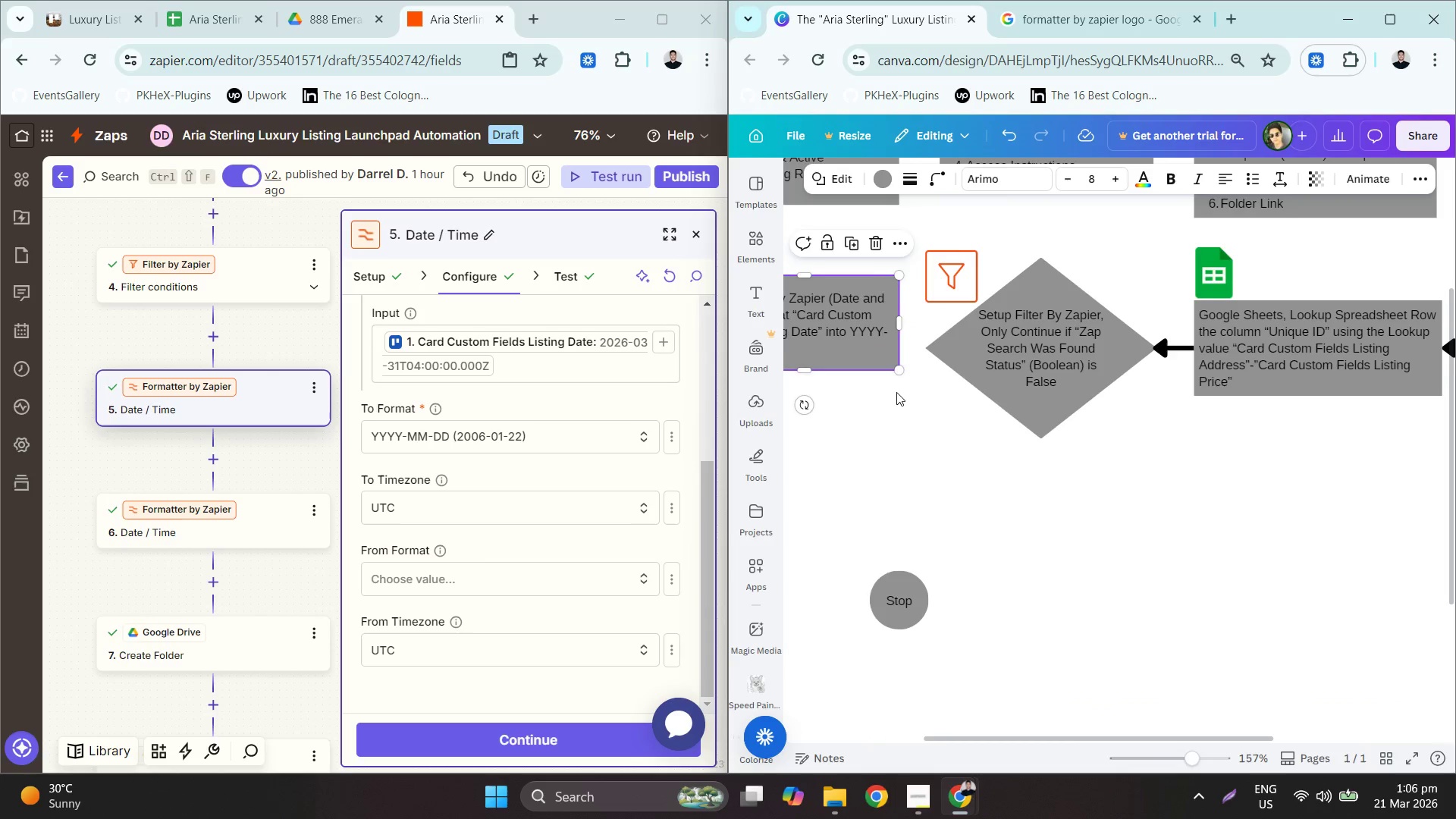 
key(Control+V)
 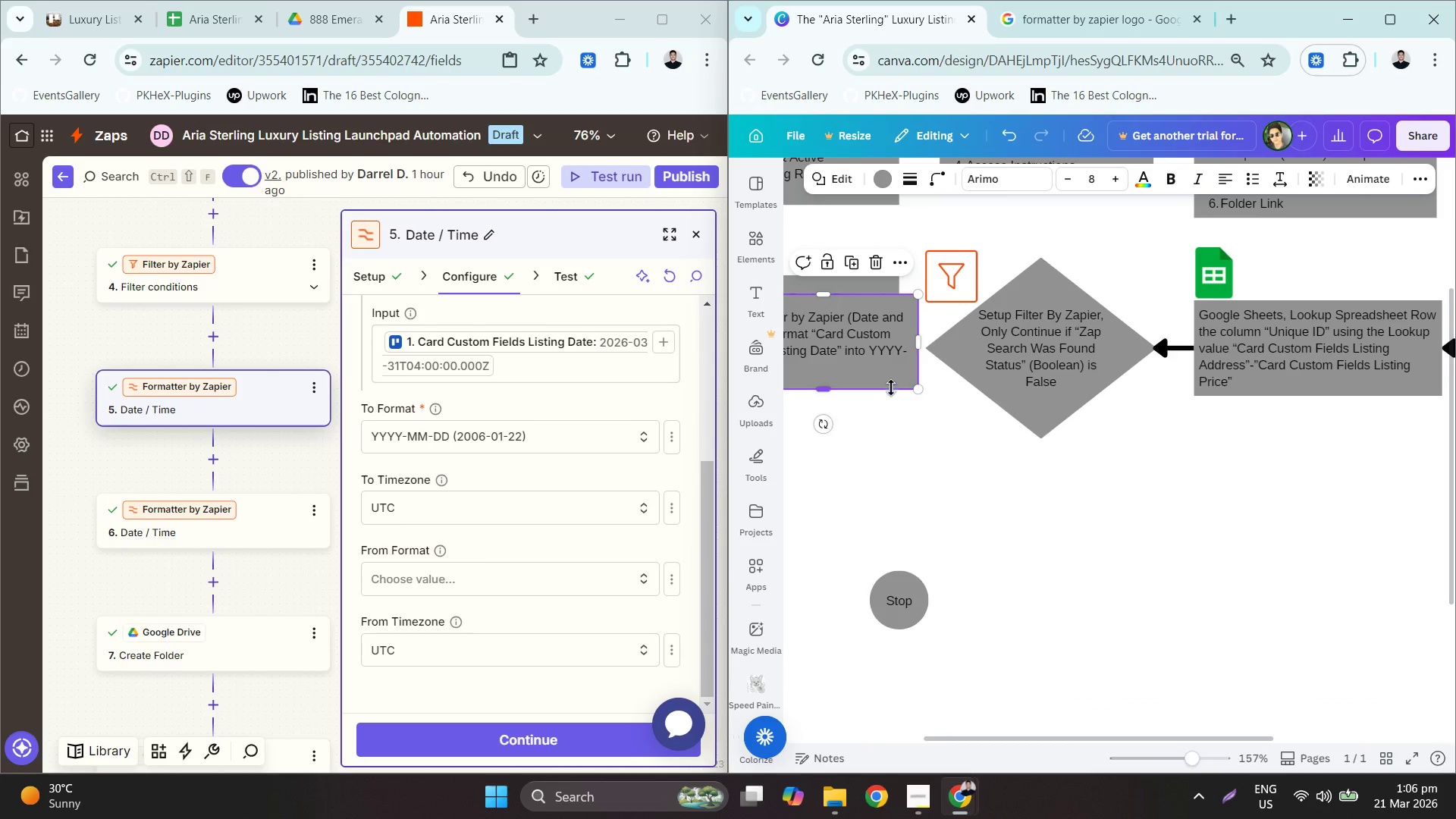 
left_click_drag(start_coordinate=[853, 347], to_coordinate=[849, 472])
 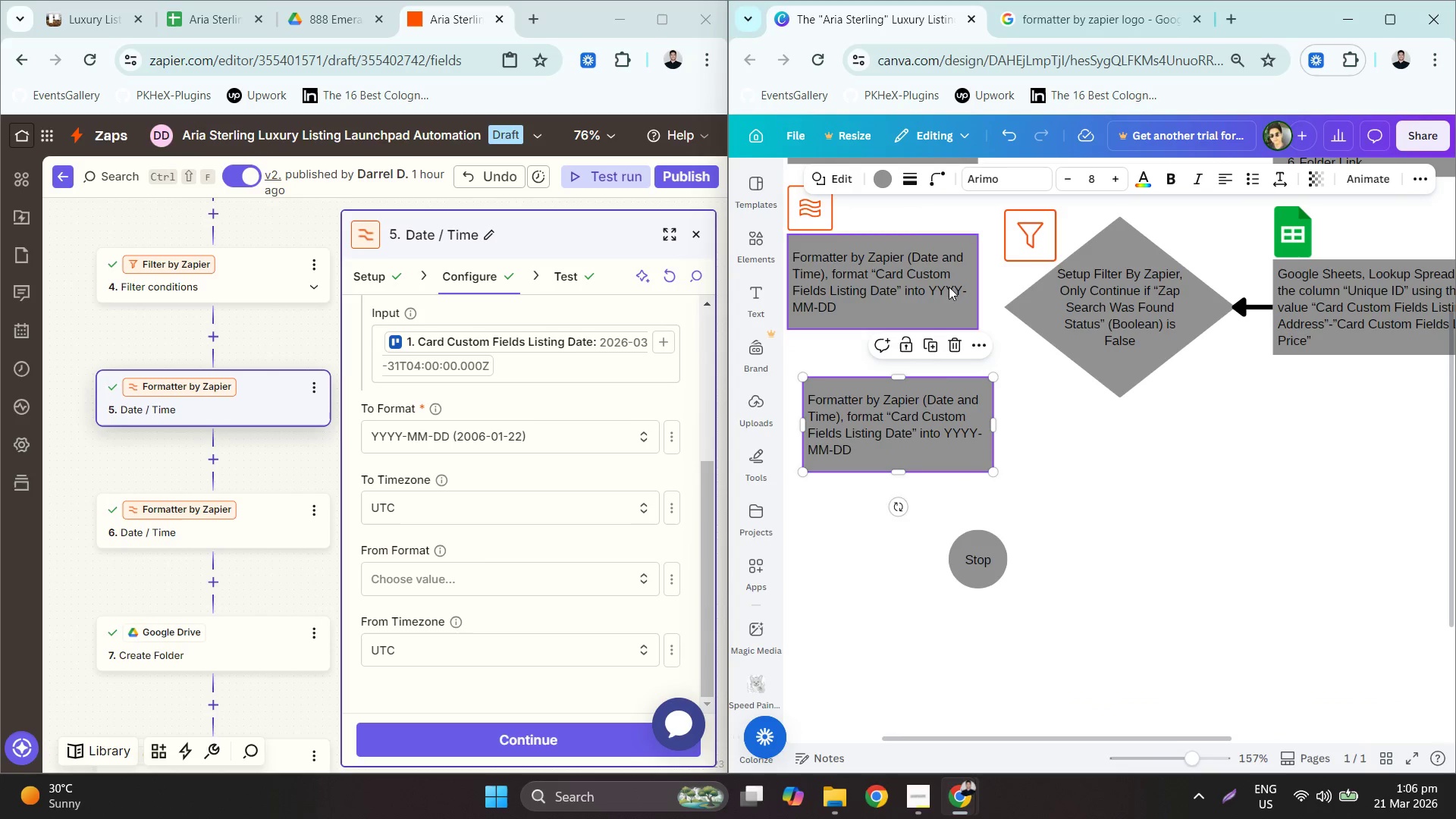 
left_click_drag(start_coordinate=[889, 410], to_coordinate=[877, 403])
 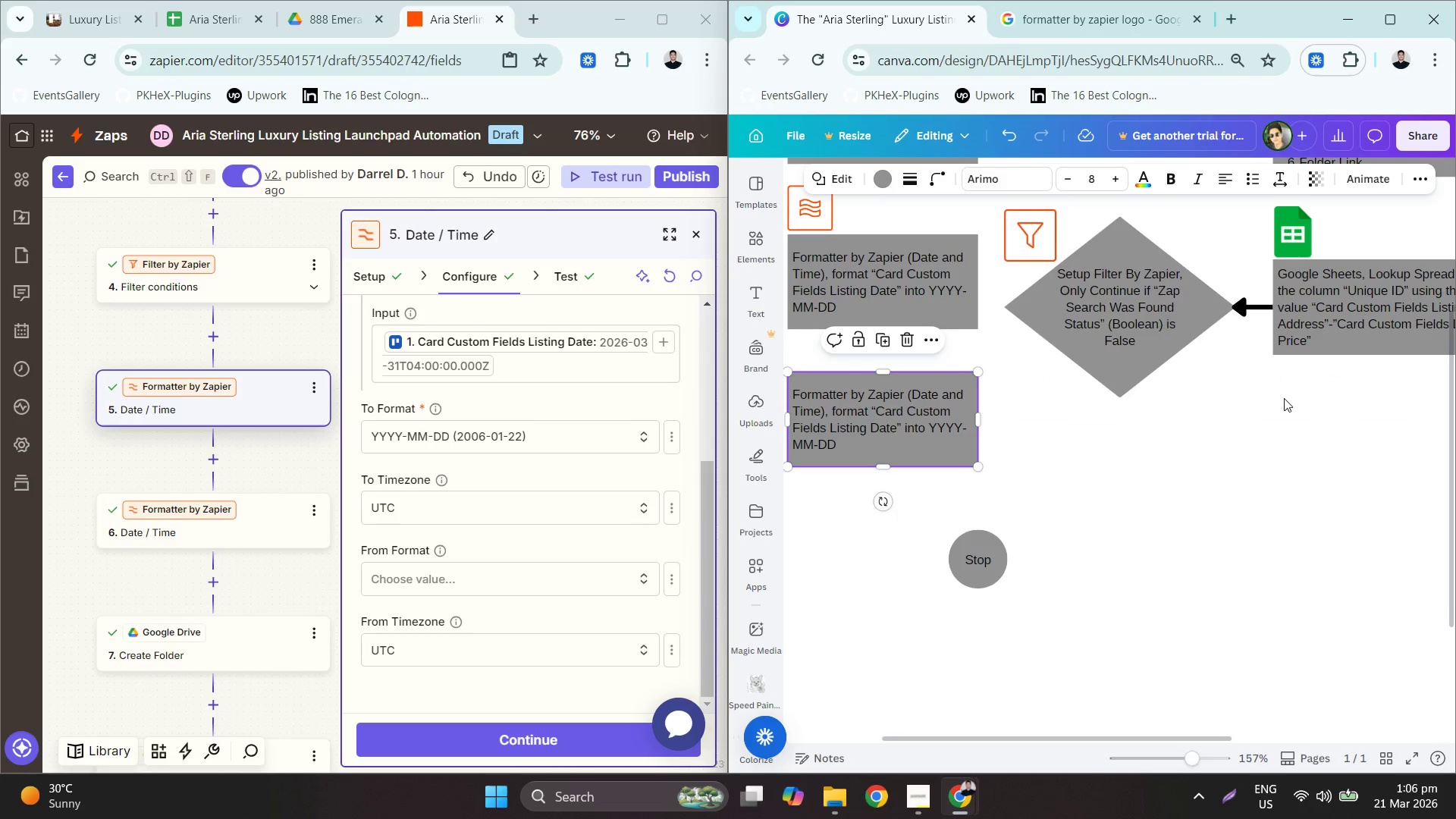 
hold_key(key=ControlLeft, duration=0.36)
 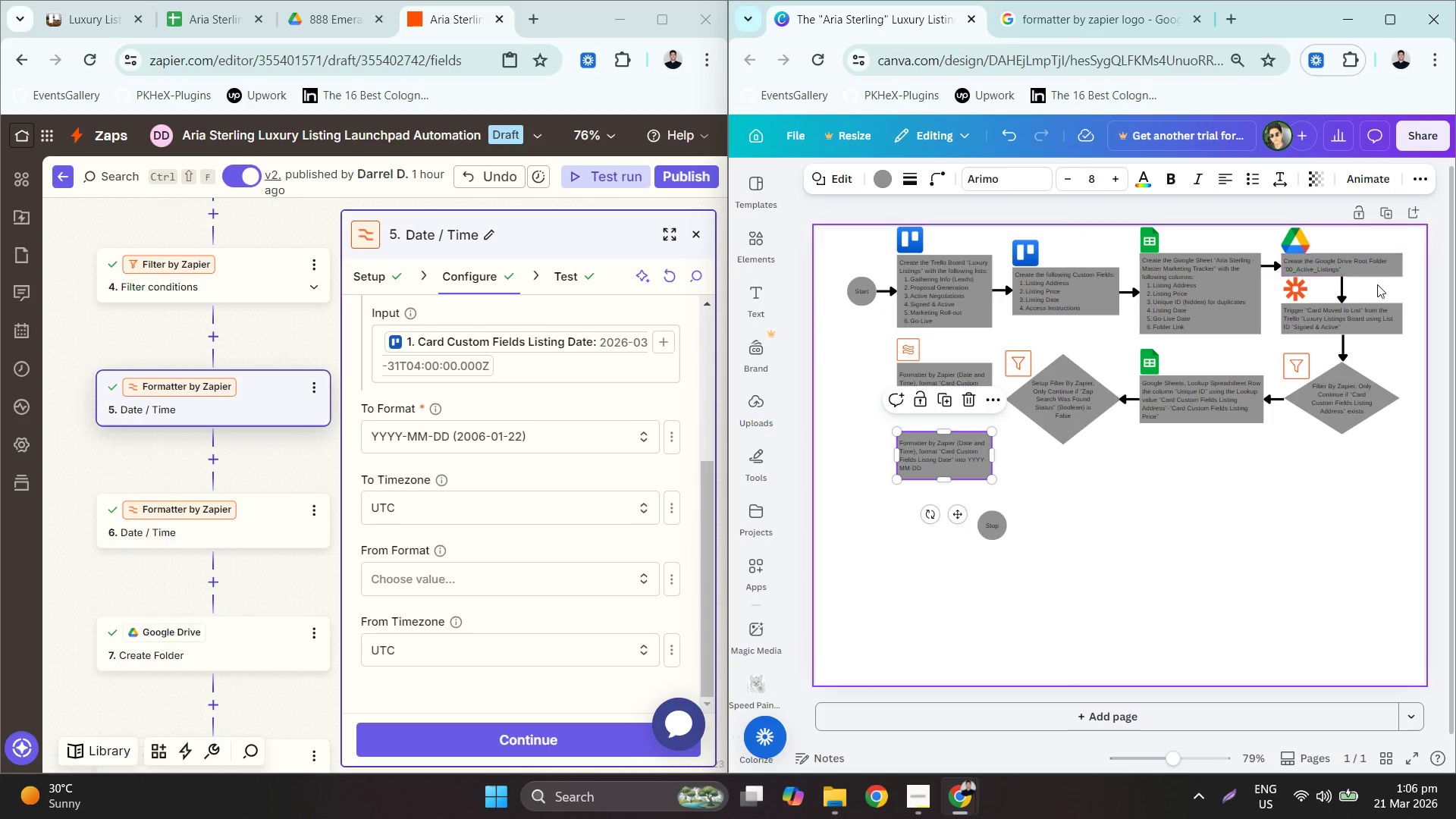 
scroll: coordinate [1279, 300], scroll_direction: down, amount: 7.0
 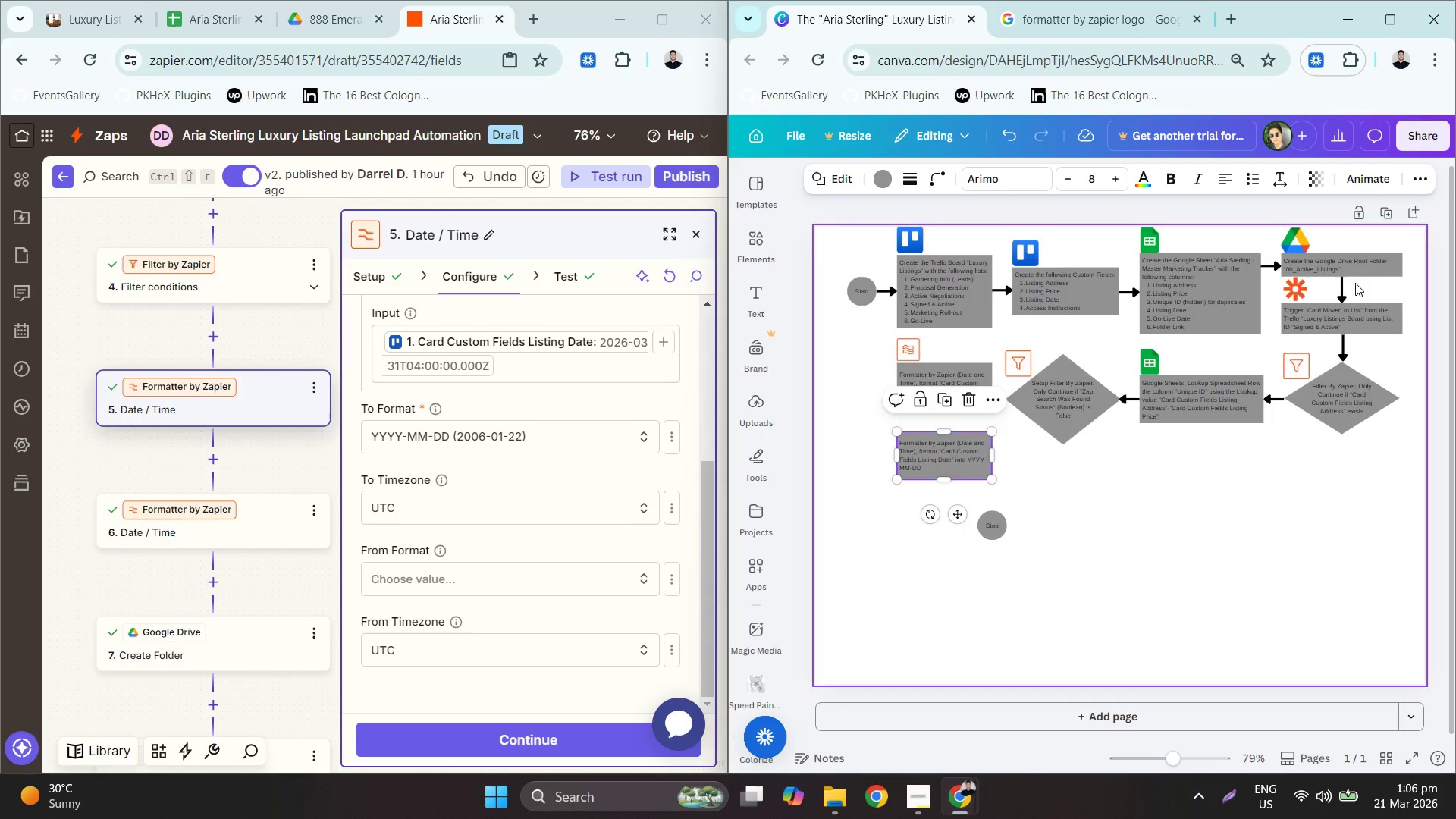 
left_click([1342, 286])
 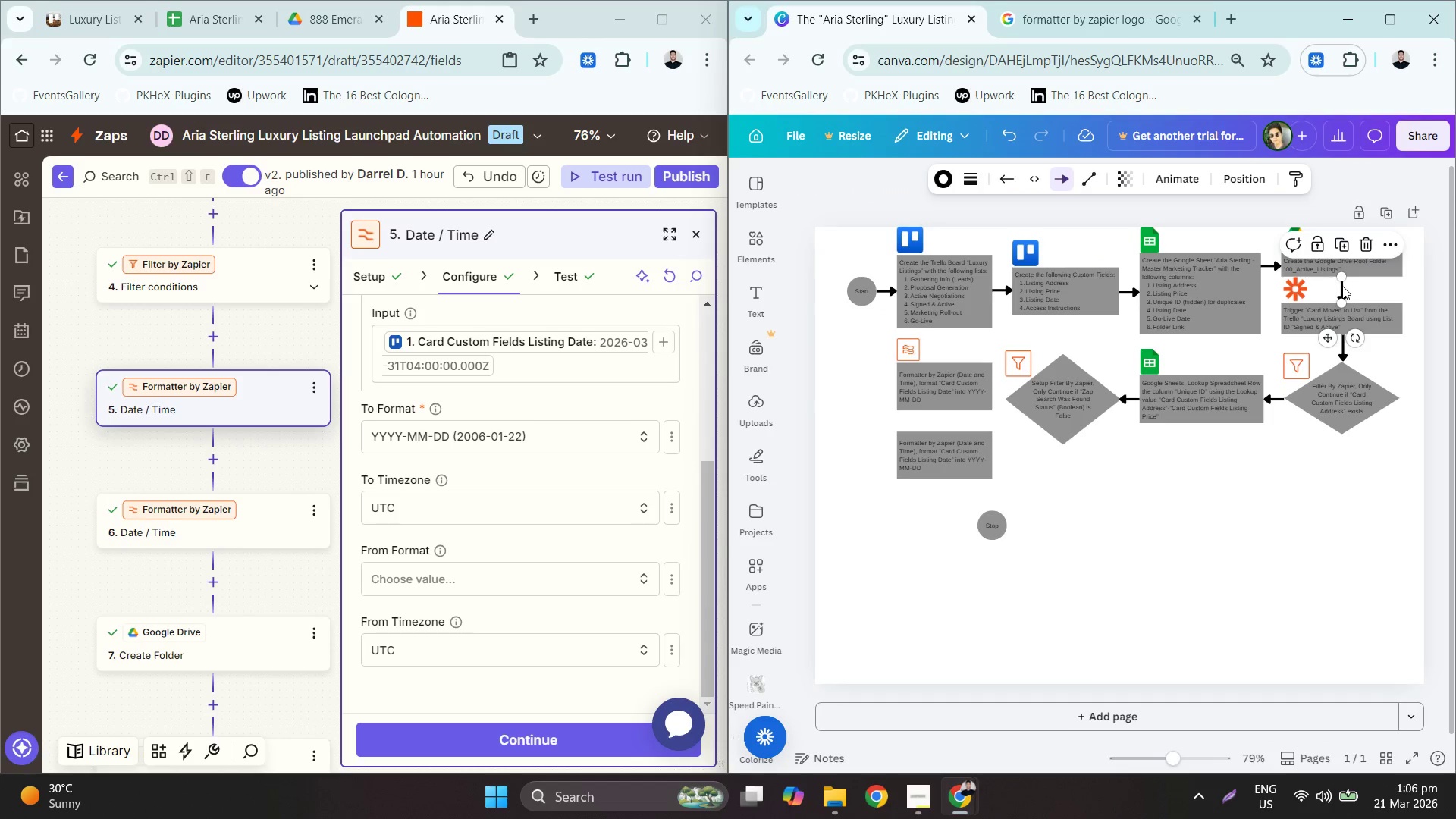 
key(Control+C)
 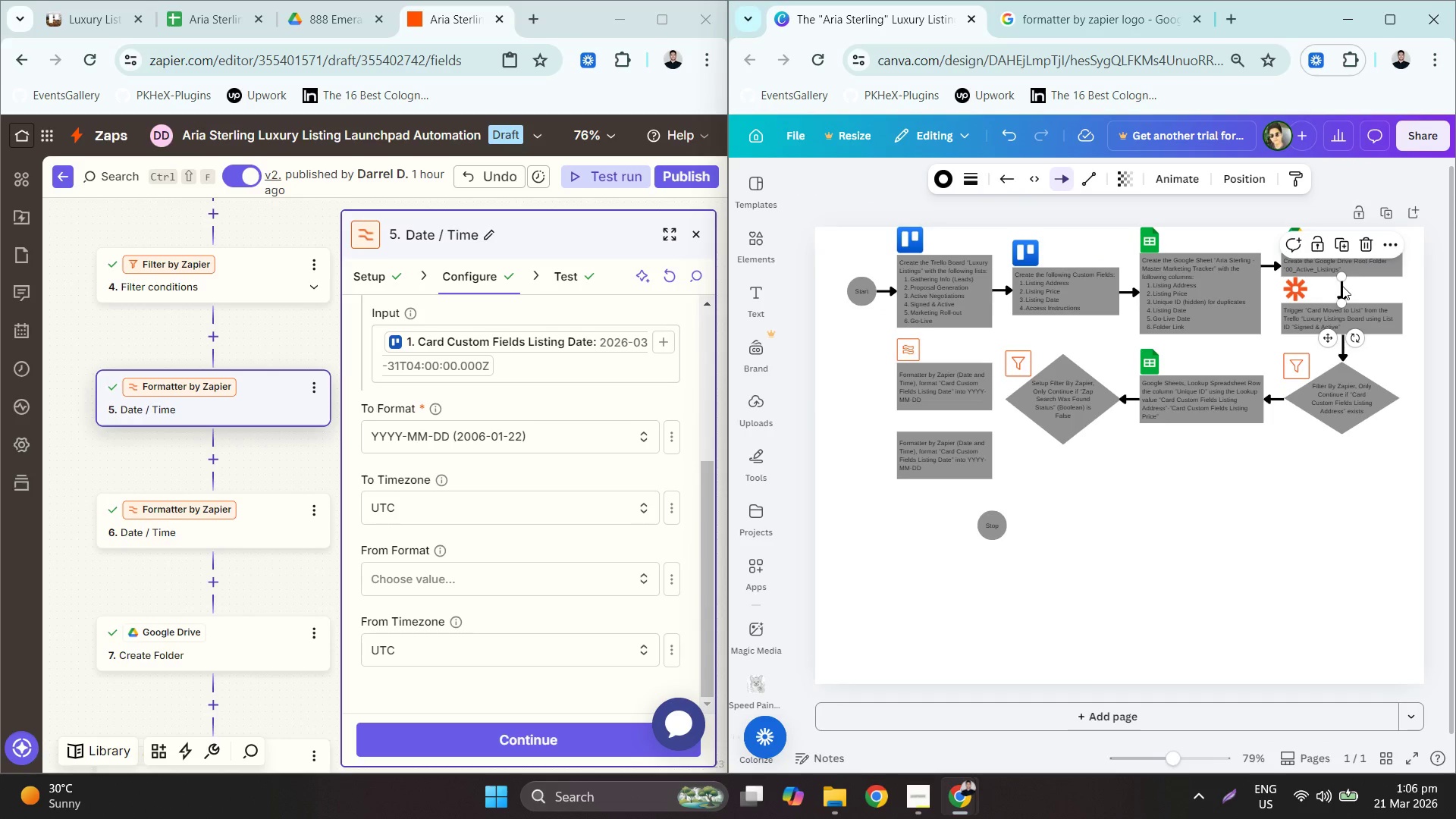 
key(Control+V)
 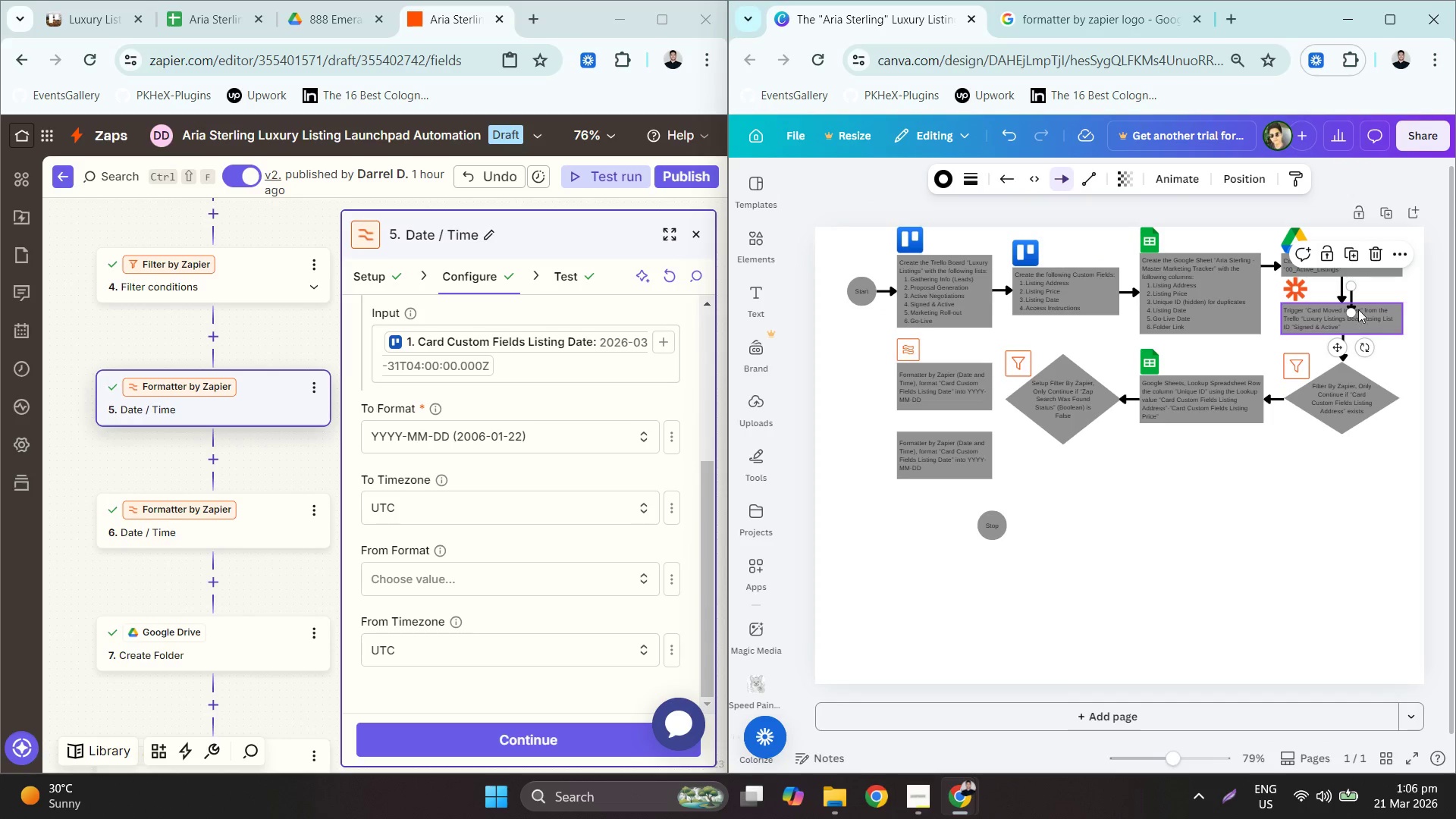 
left_click_drag(start_coordinate=[1349, 299], to_coordinate=[946, 425])
 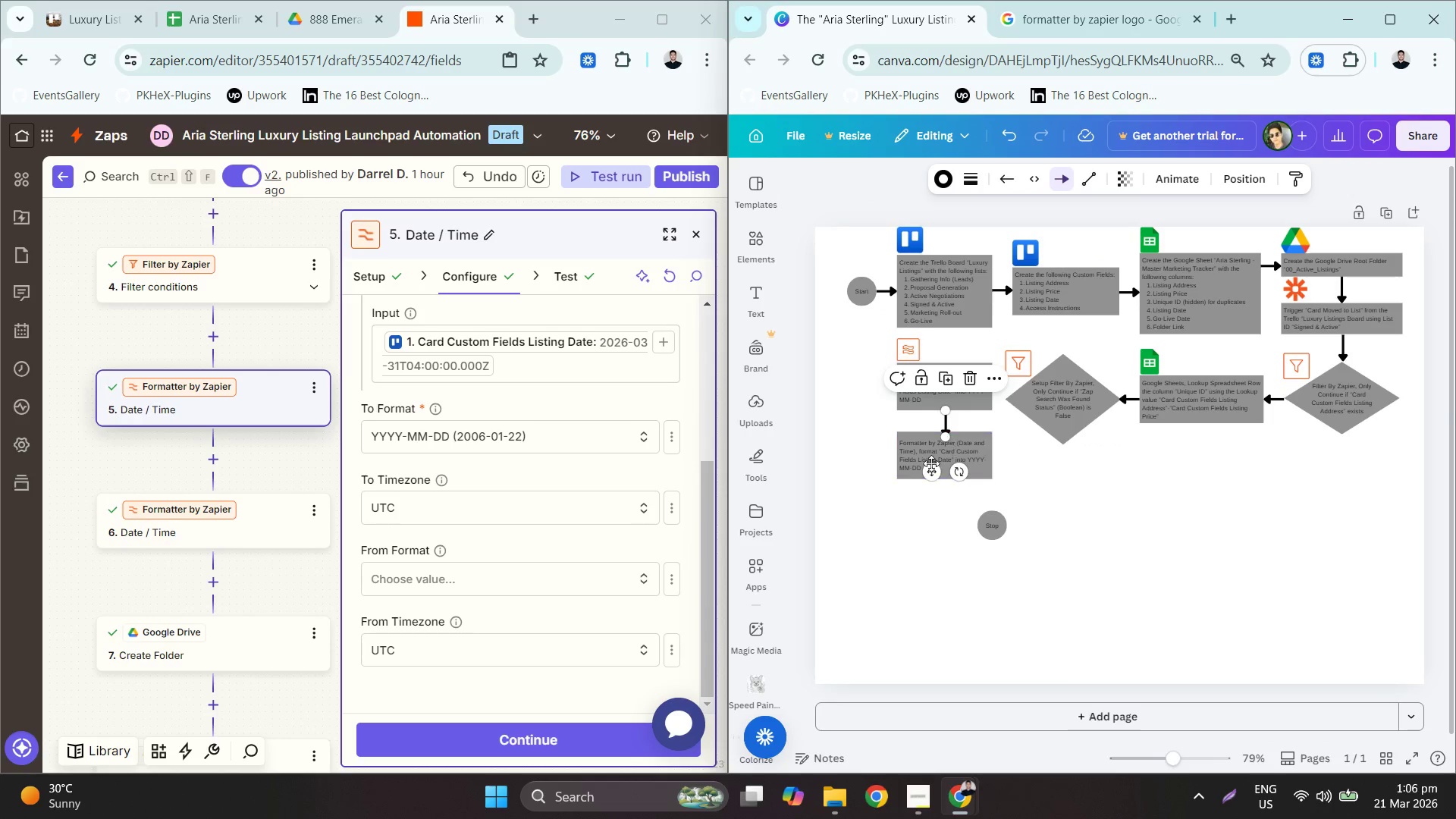 
hold_key(key=ControlLeft, duration=0.62)
scroll: coordinate [937, 466], scroll_direction: up, amount: 4.0
 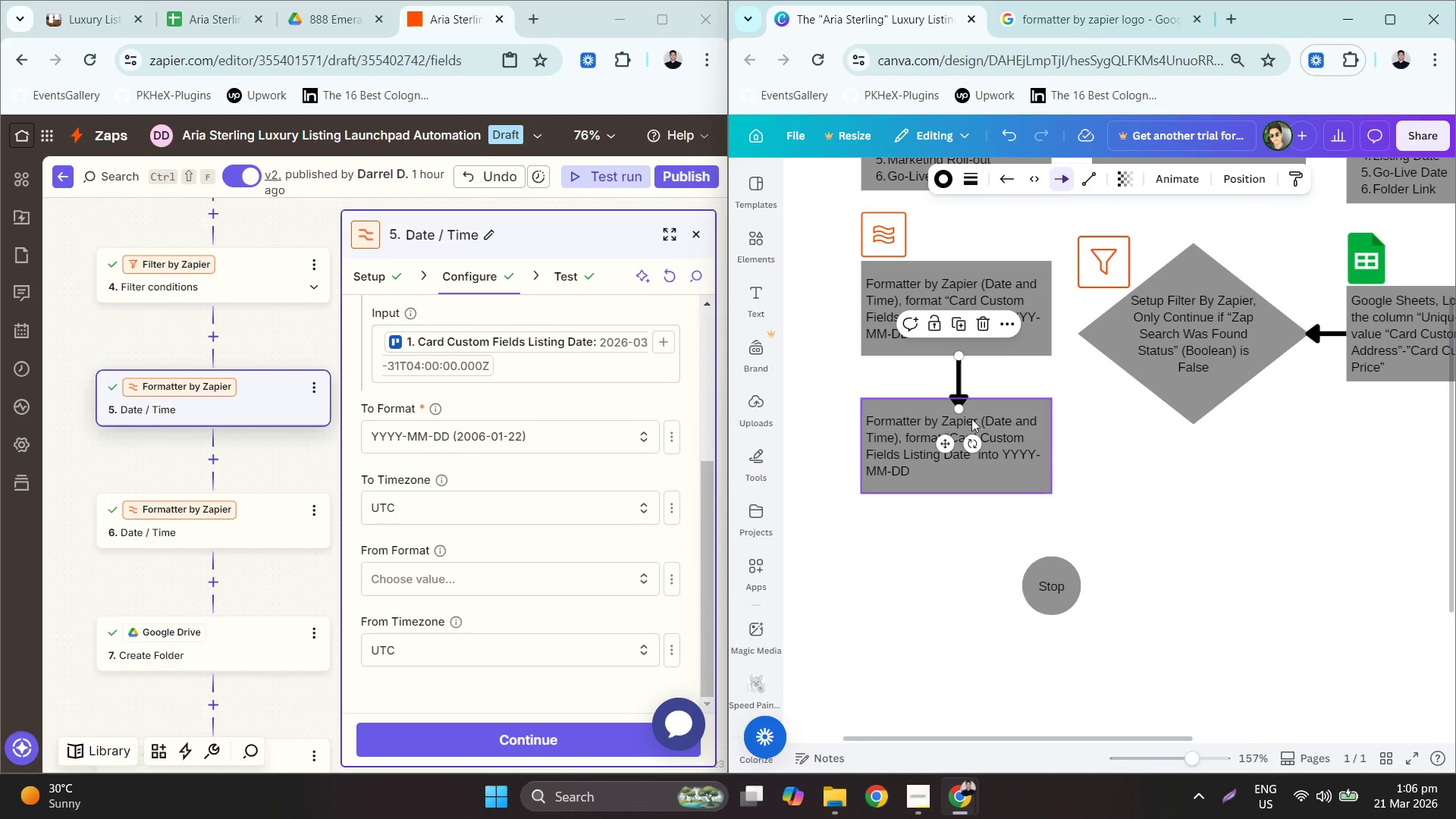 
left_click_drag(start_coordinate=[1007, 417], to_coordinate=[1006, 427])
 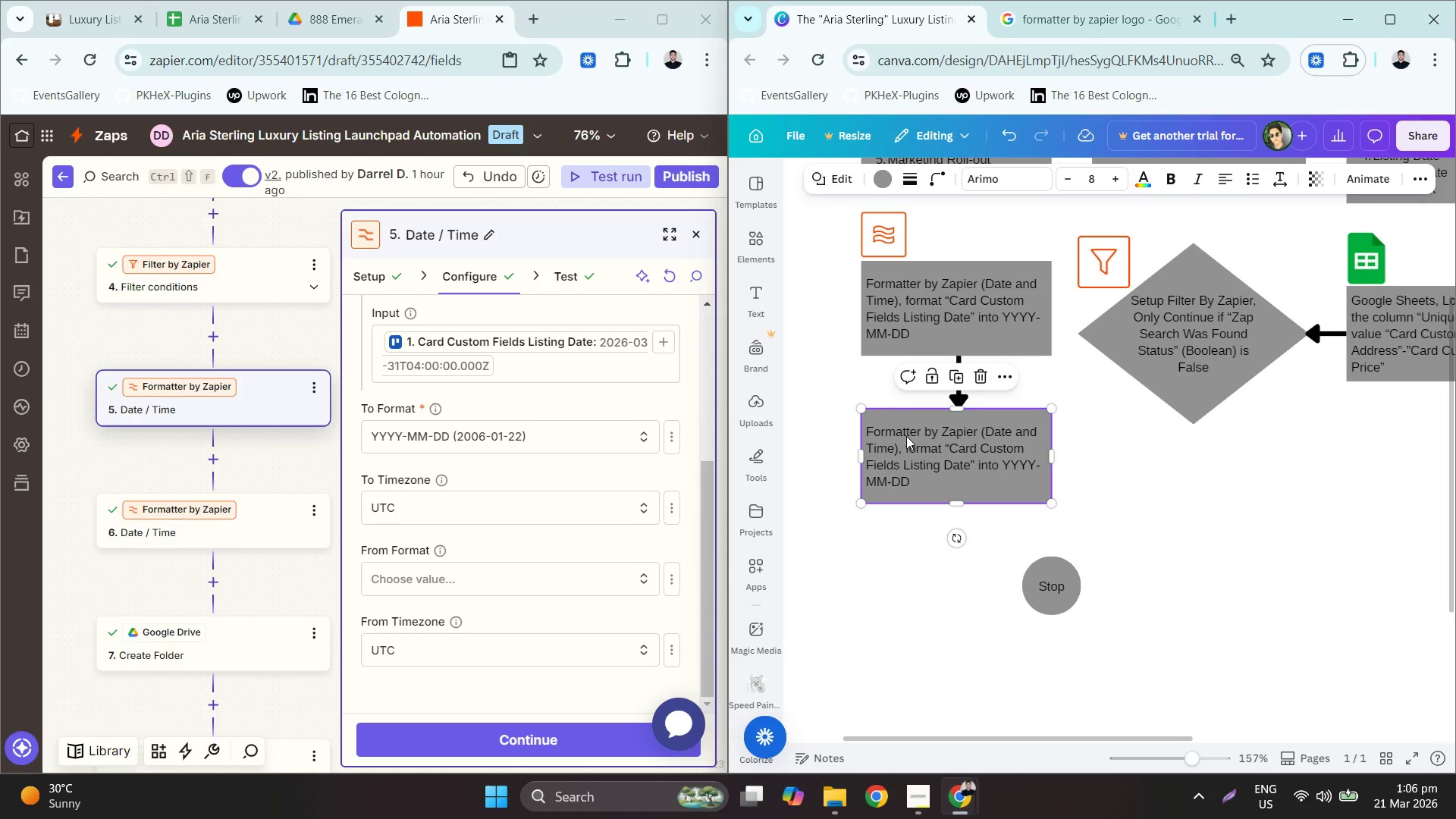 
left_click([906, 436])
 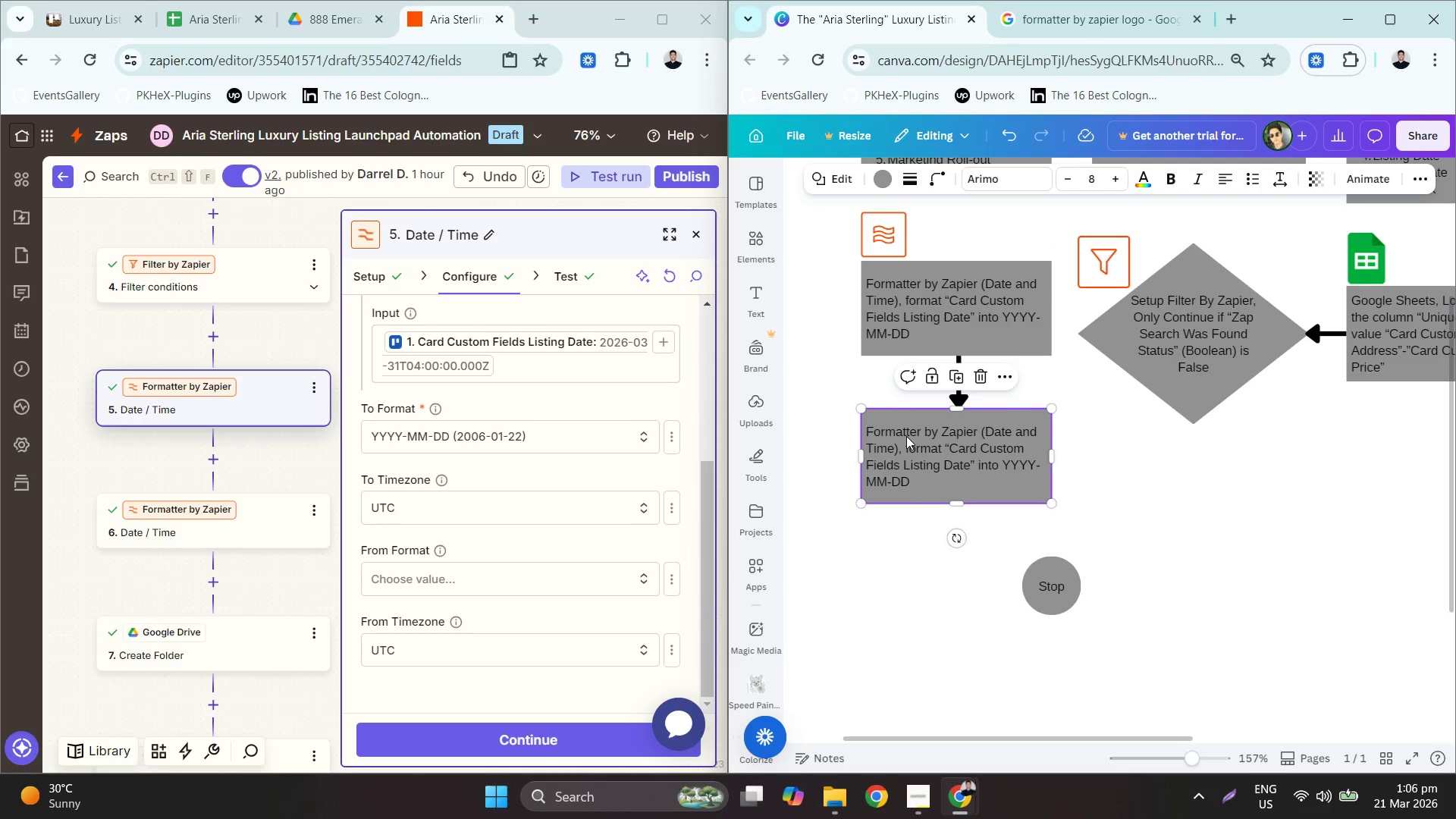 
left_click([906, 436])
 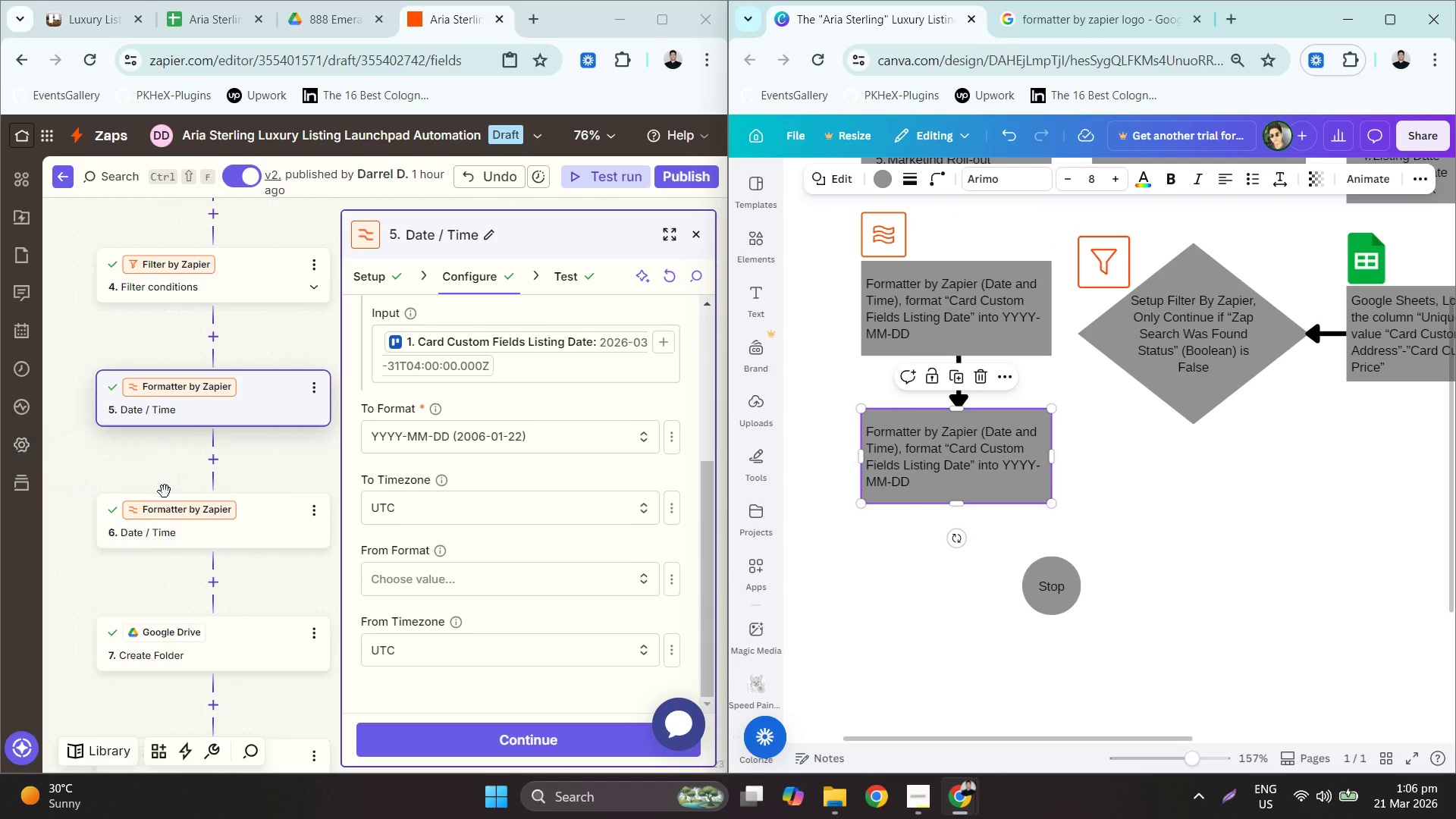 
left_click([209, 517])
 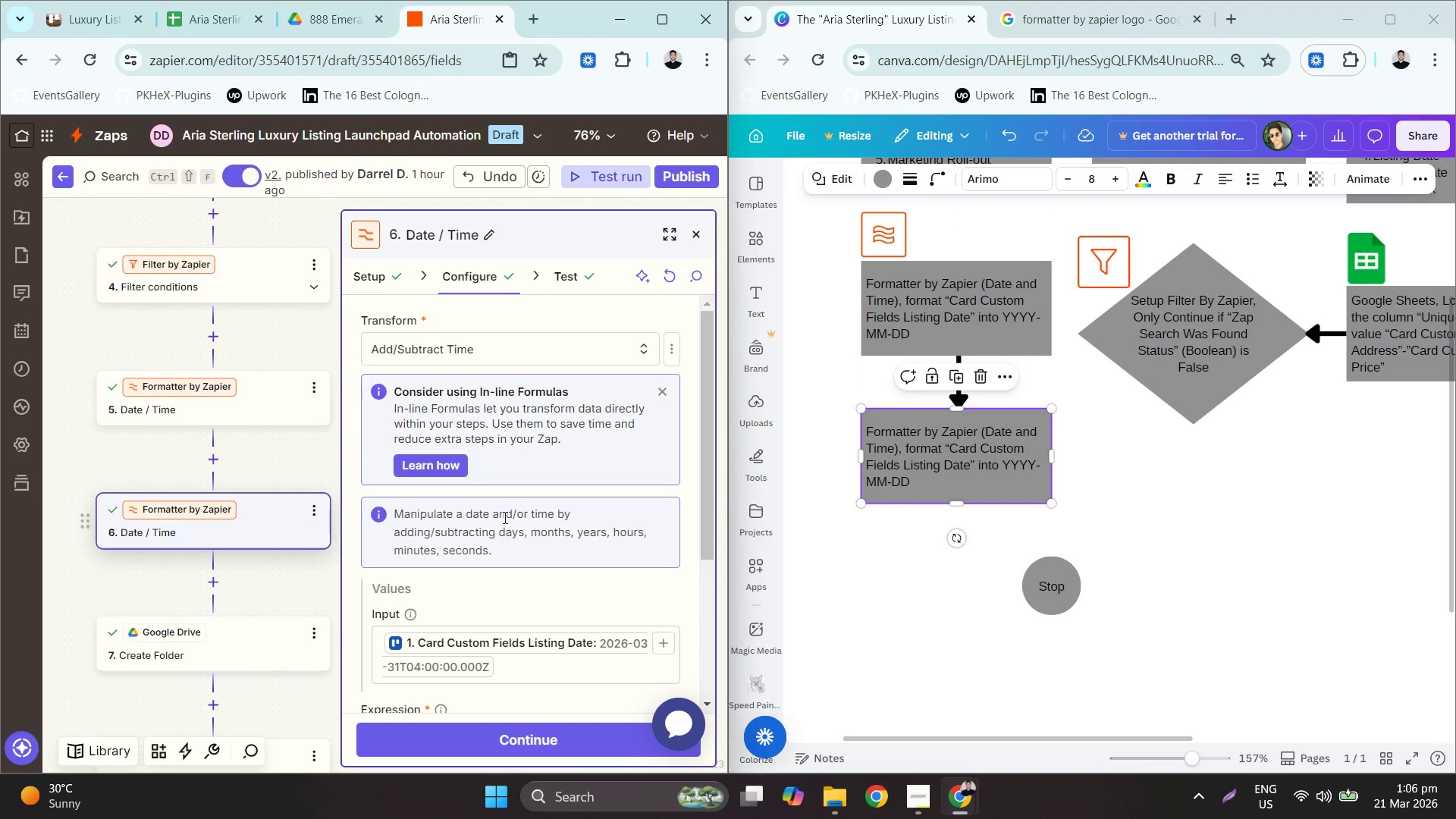 
scroll: coordinate [548, 522], scroll_direction: down, amount: 4.0
 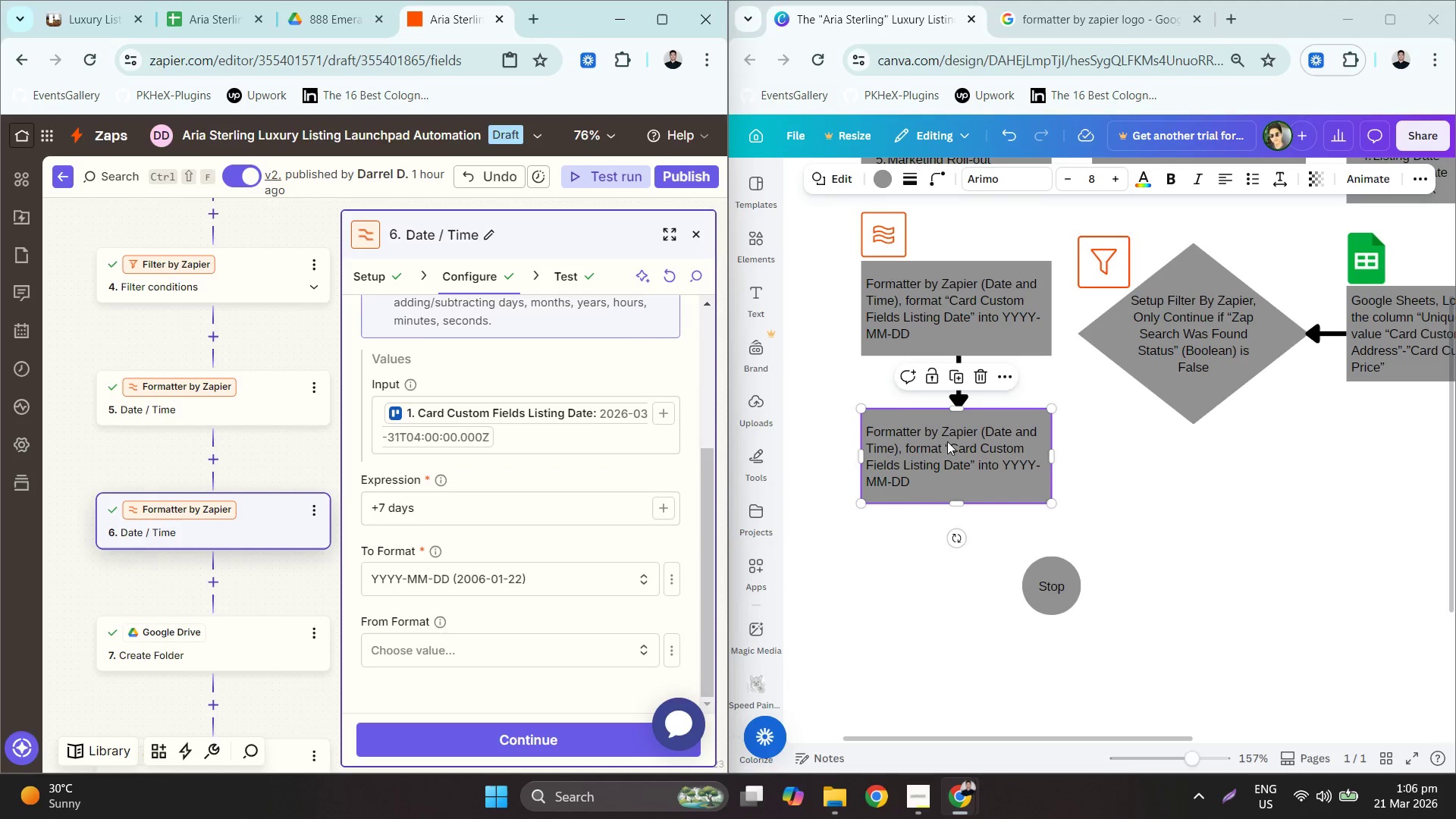 
double_click([969, 461])
 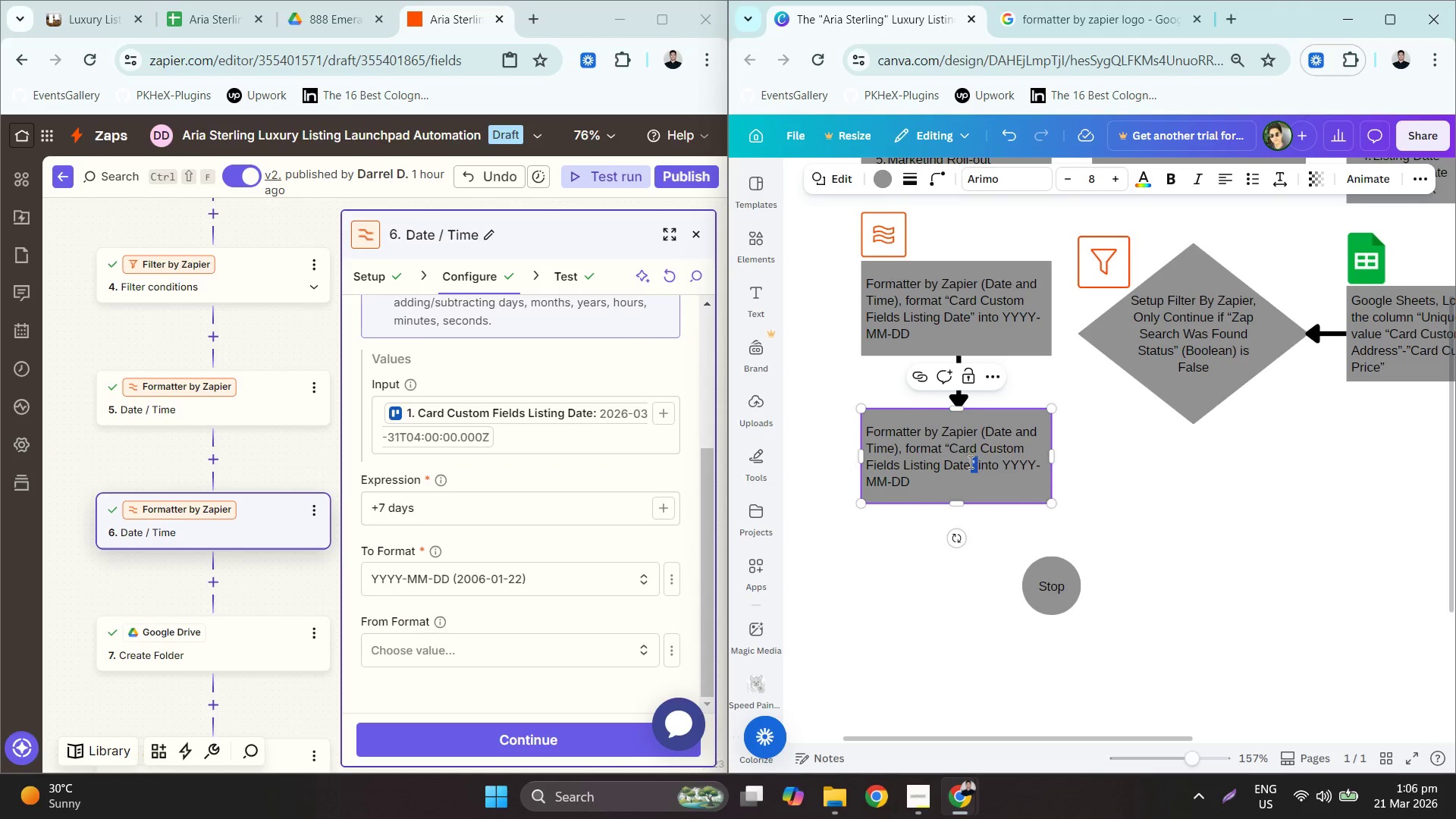 
triple_click([968, 485])
 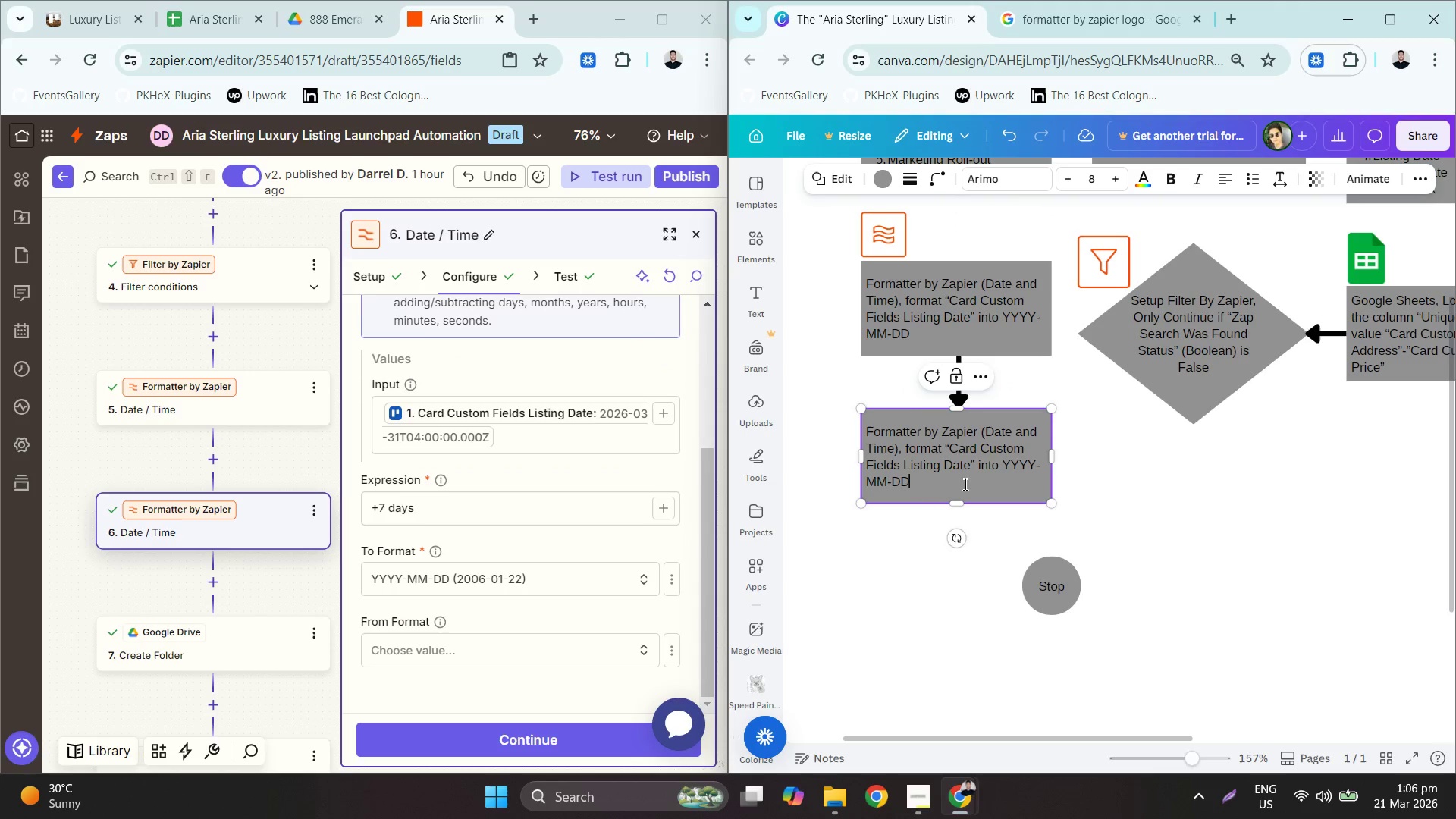 
scroll: coordinate [391, 485], scroll_direction: up, amount: 3.0
 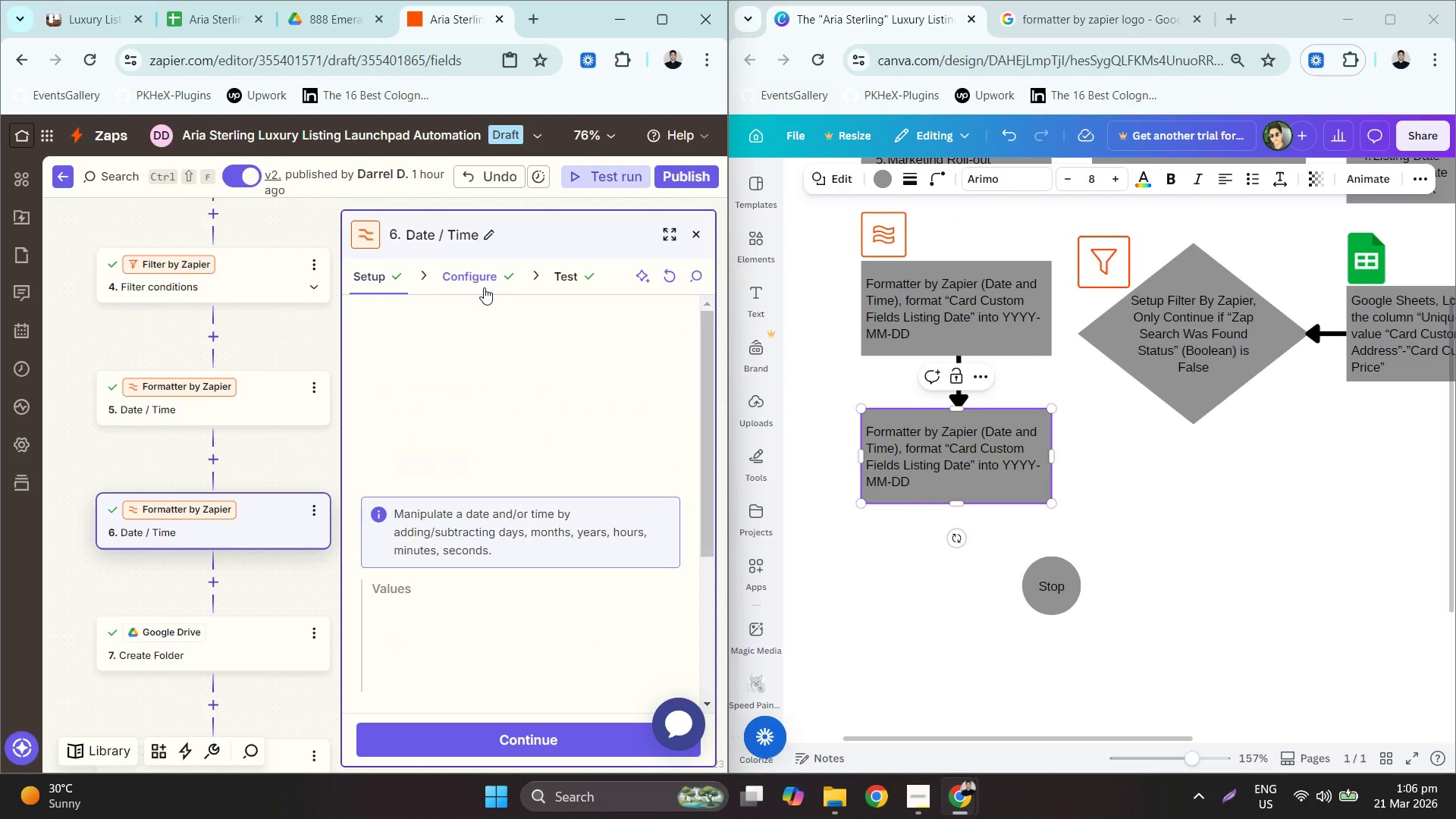 
double_click([920, 453])
 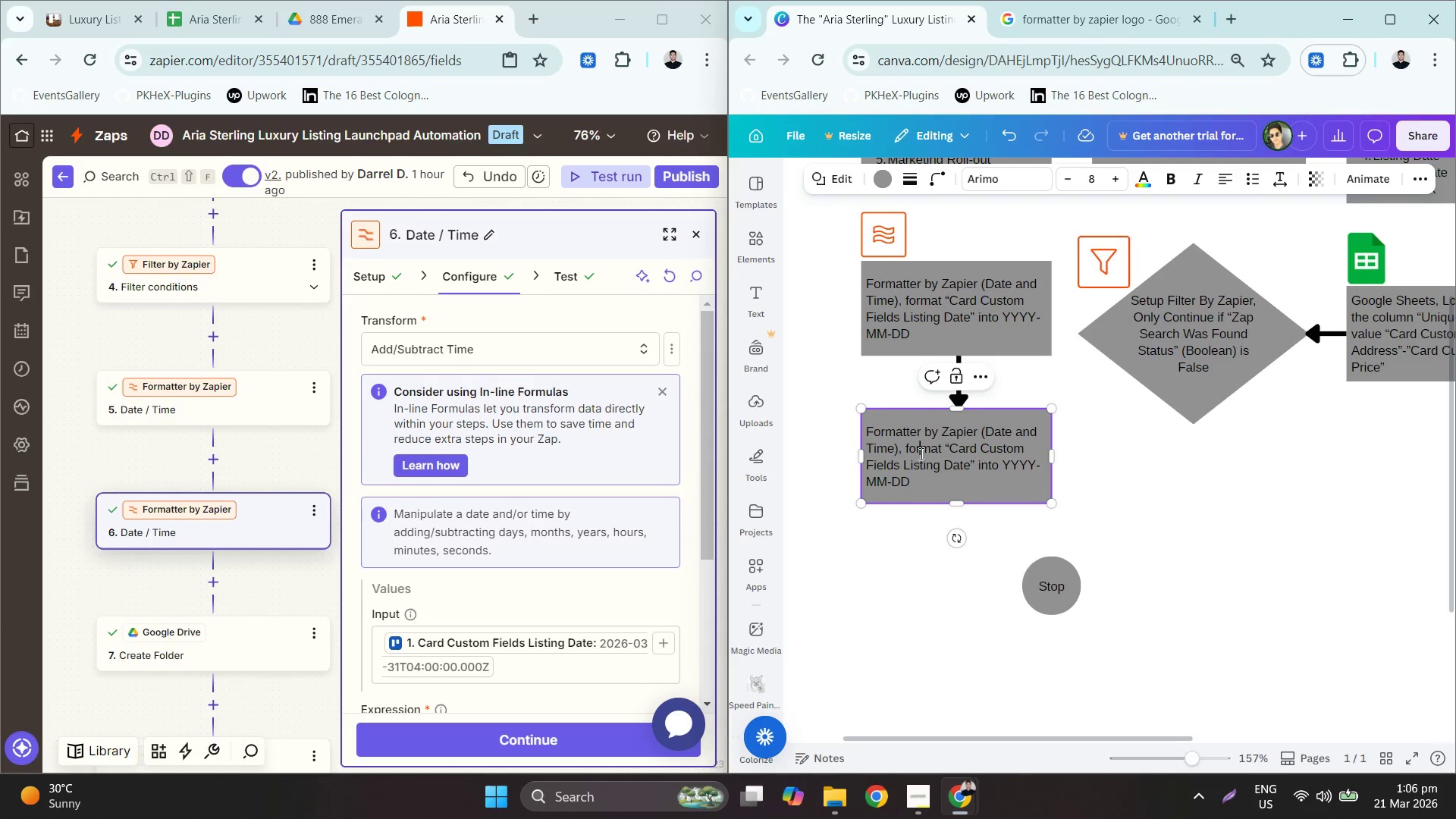 
triple_click([920, 453])
 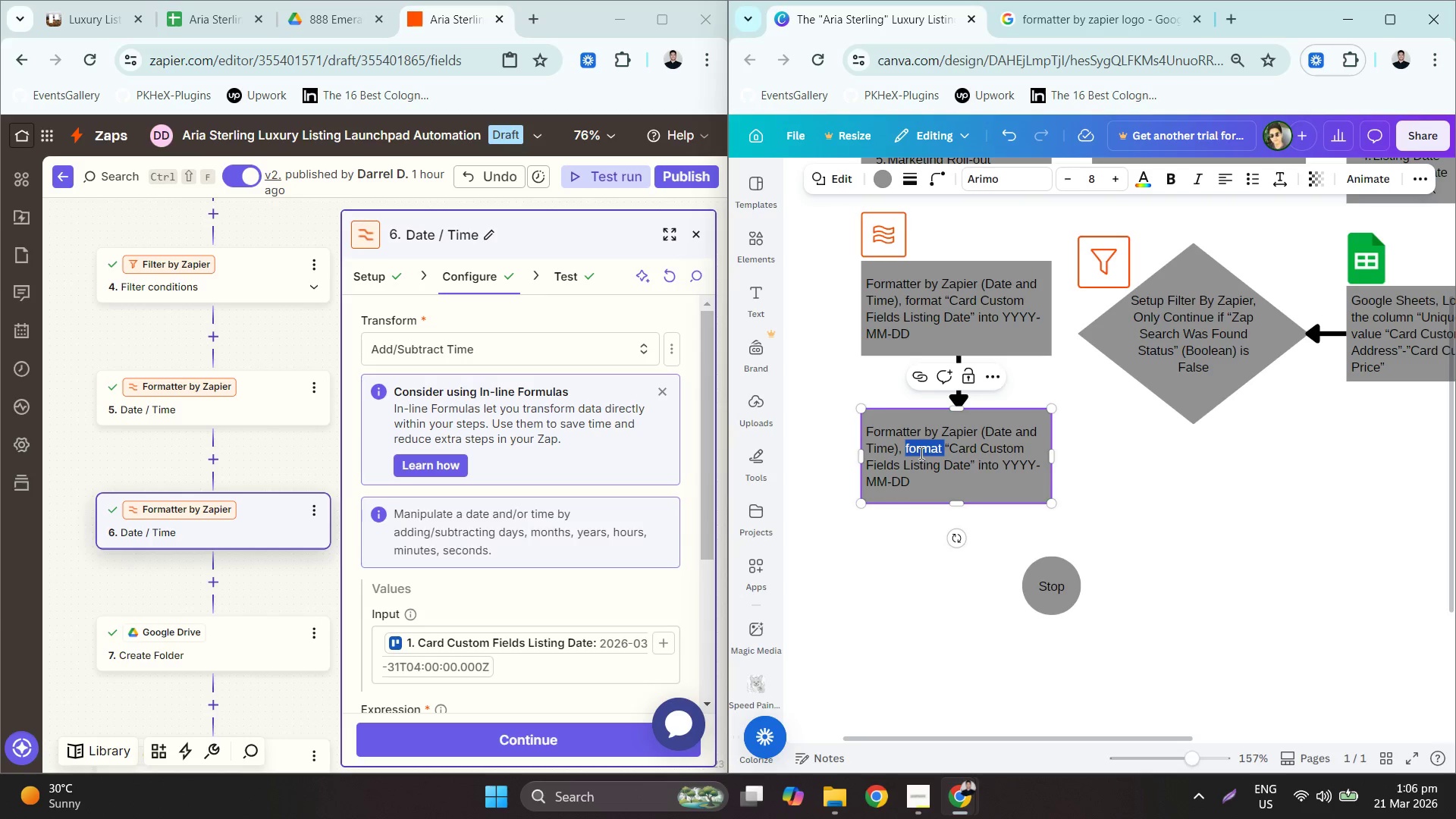 
key(Shift+ShiftLeft)
 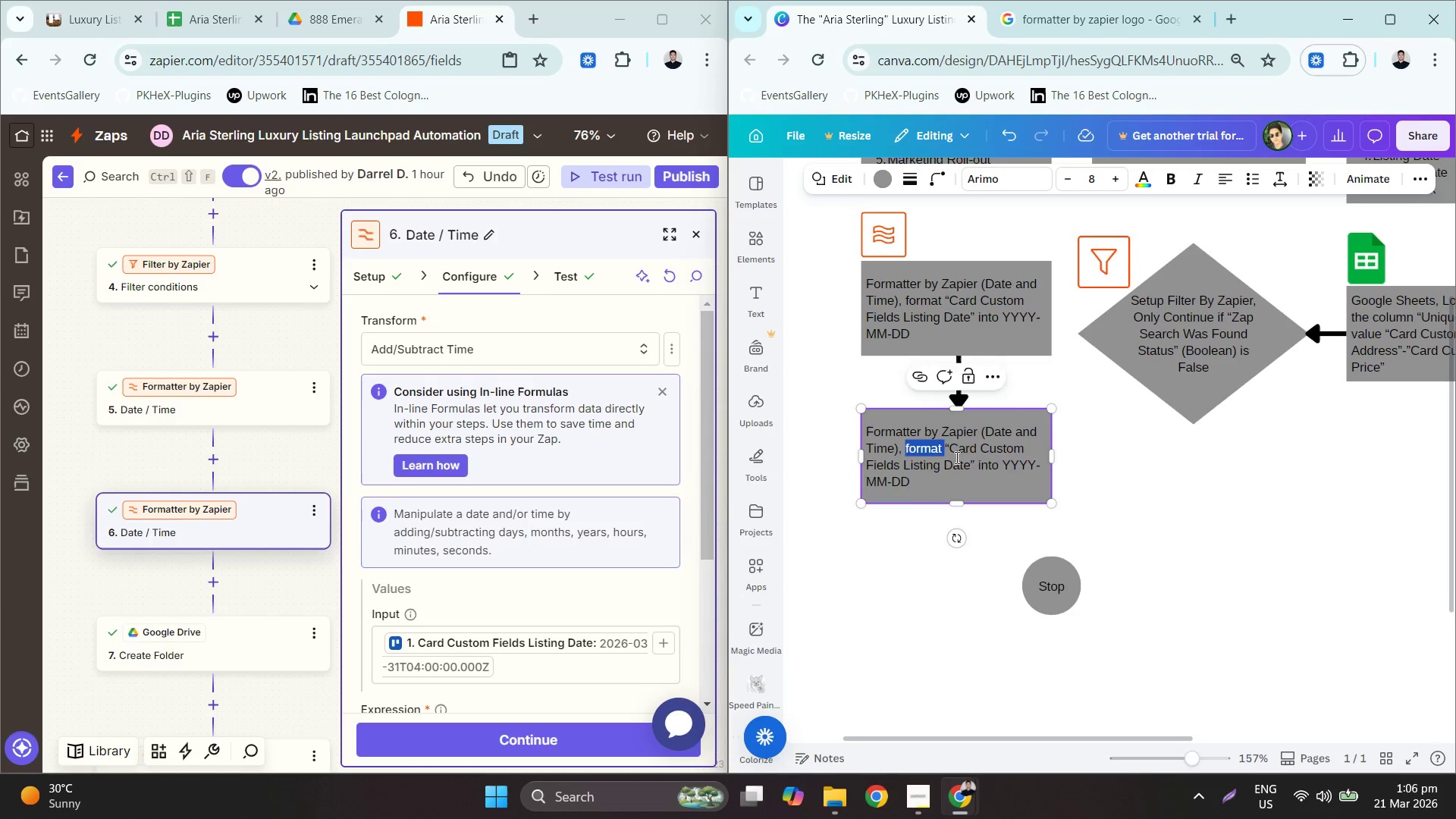 
type(aDd/Subtract Time)
 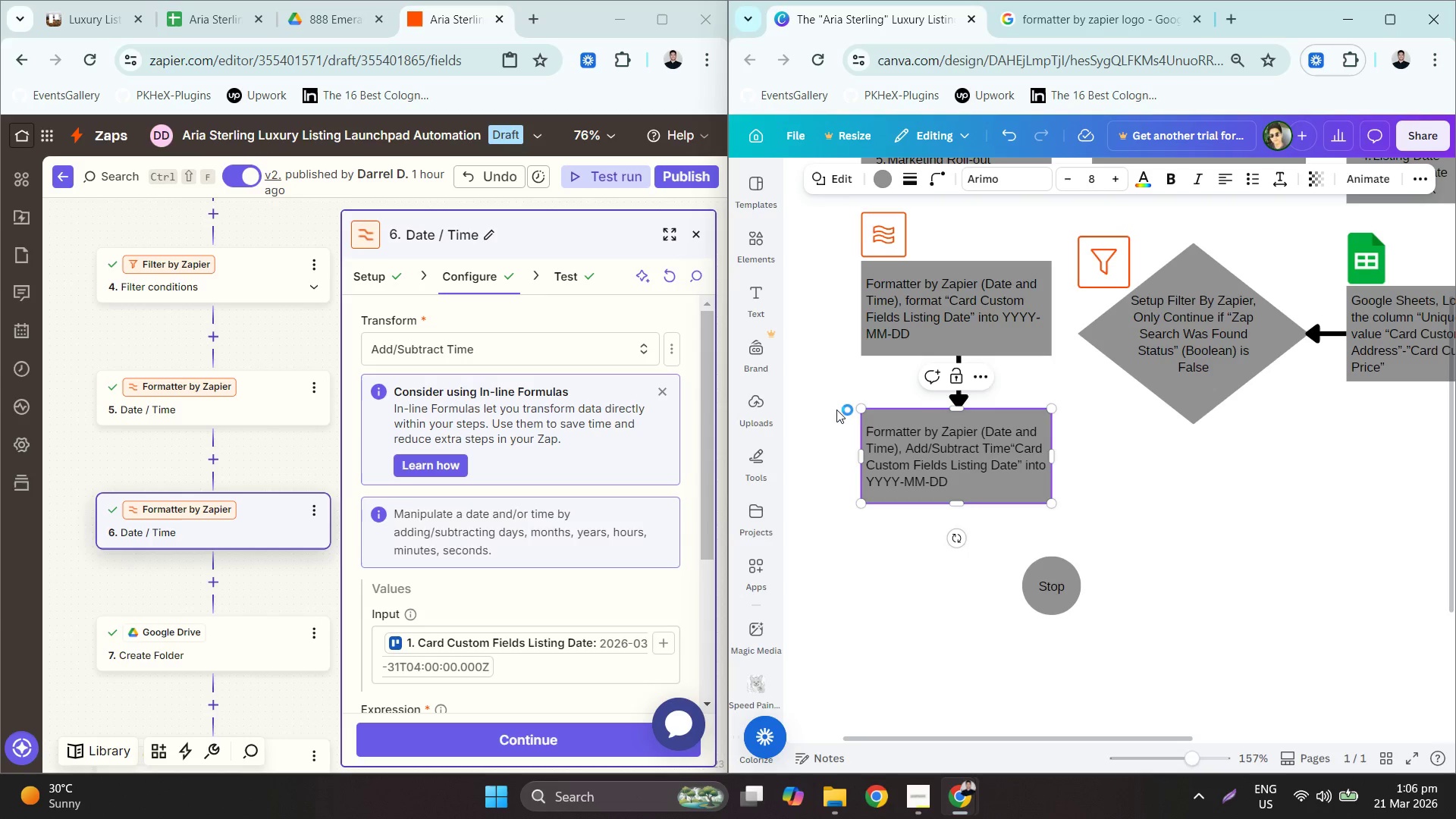 
type( for )
 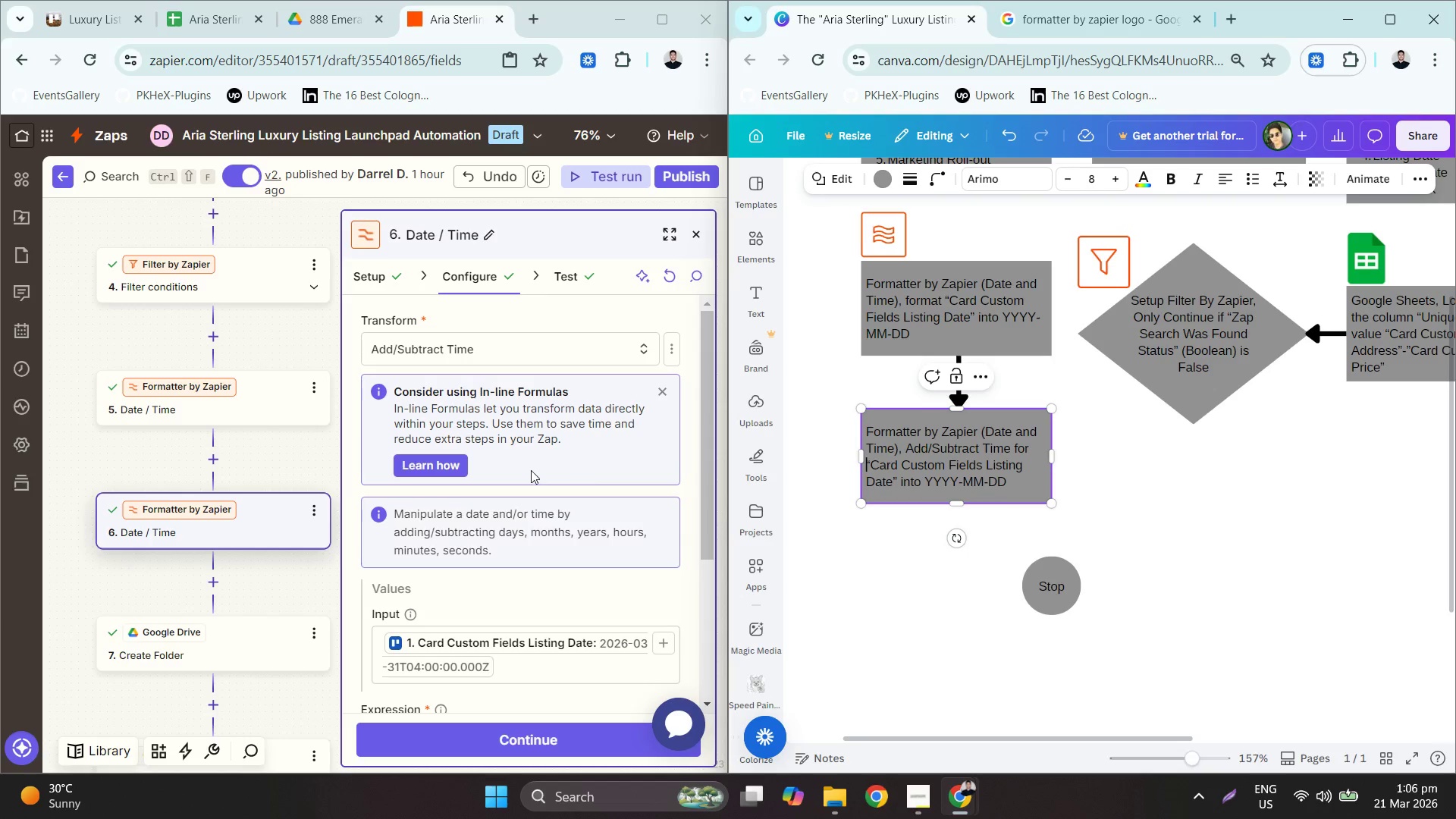 
scroll: coordinate [507, 467], scroll_direction: down, amount: 2.0
 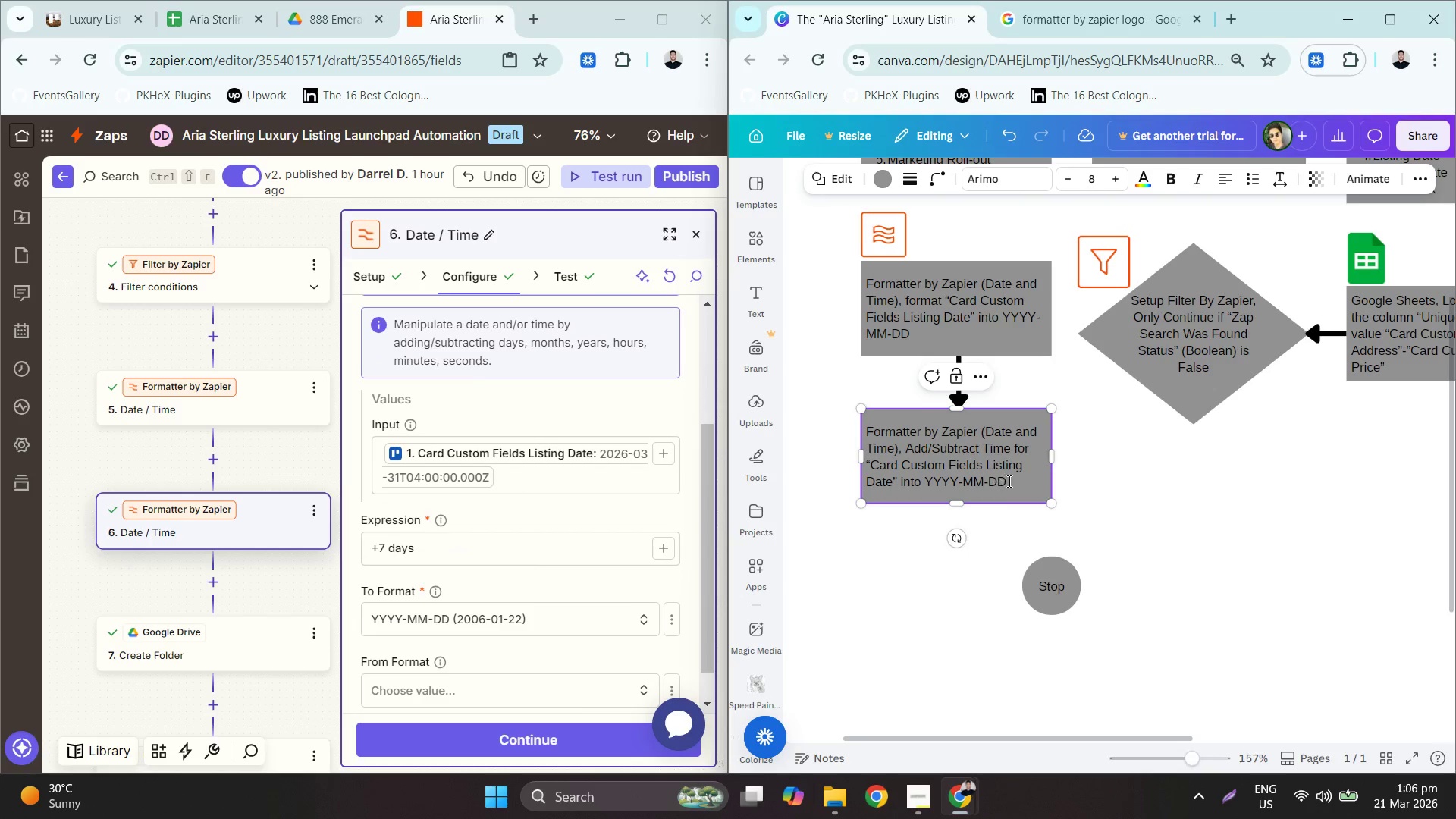 
left_click_drag(start_coordinate=[1018, 480], to_coordinate=[928, 480])
 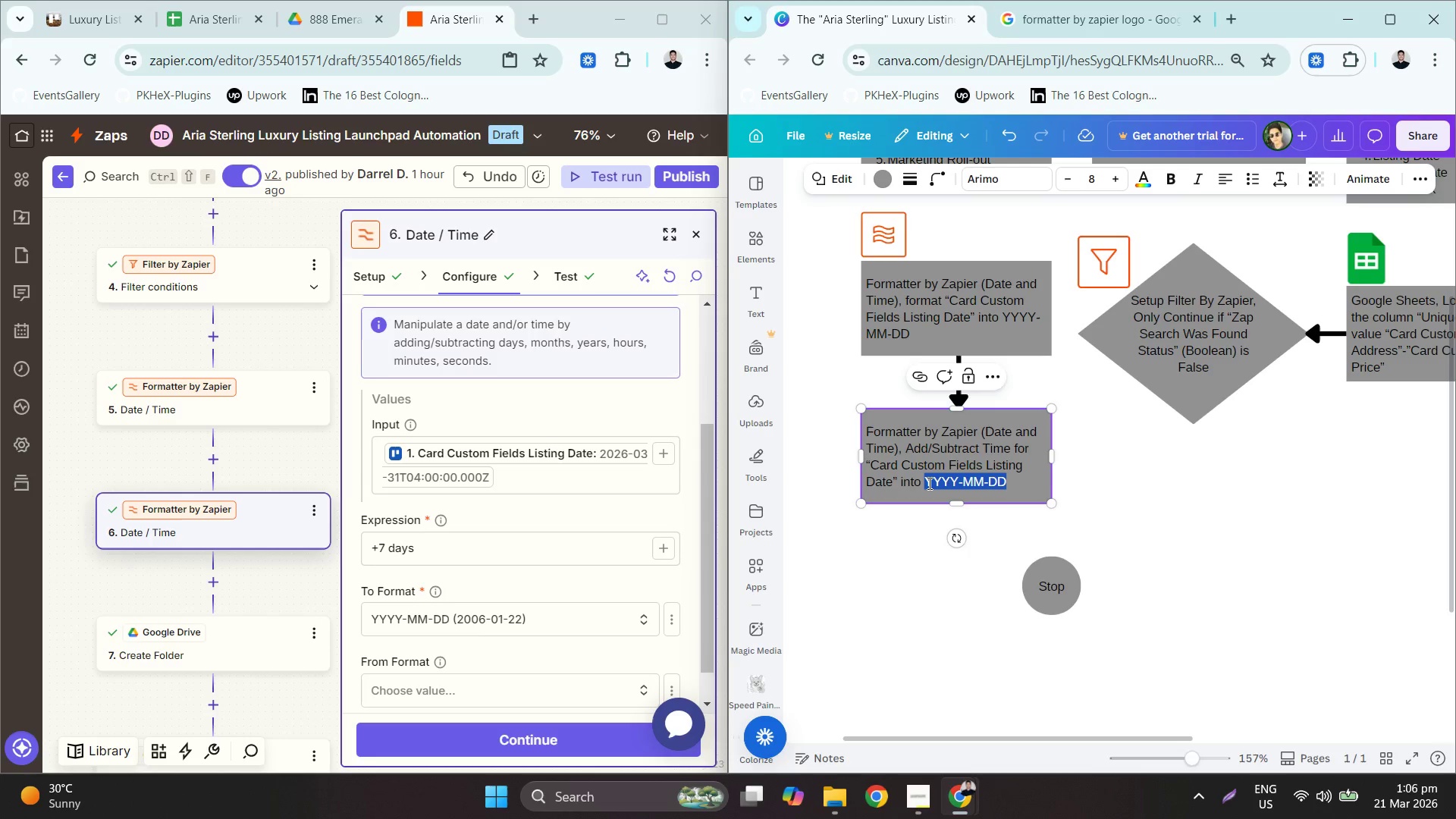 
key(Shift+ShiftLeft)
 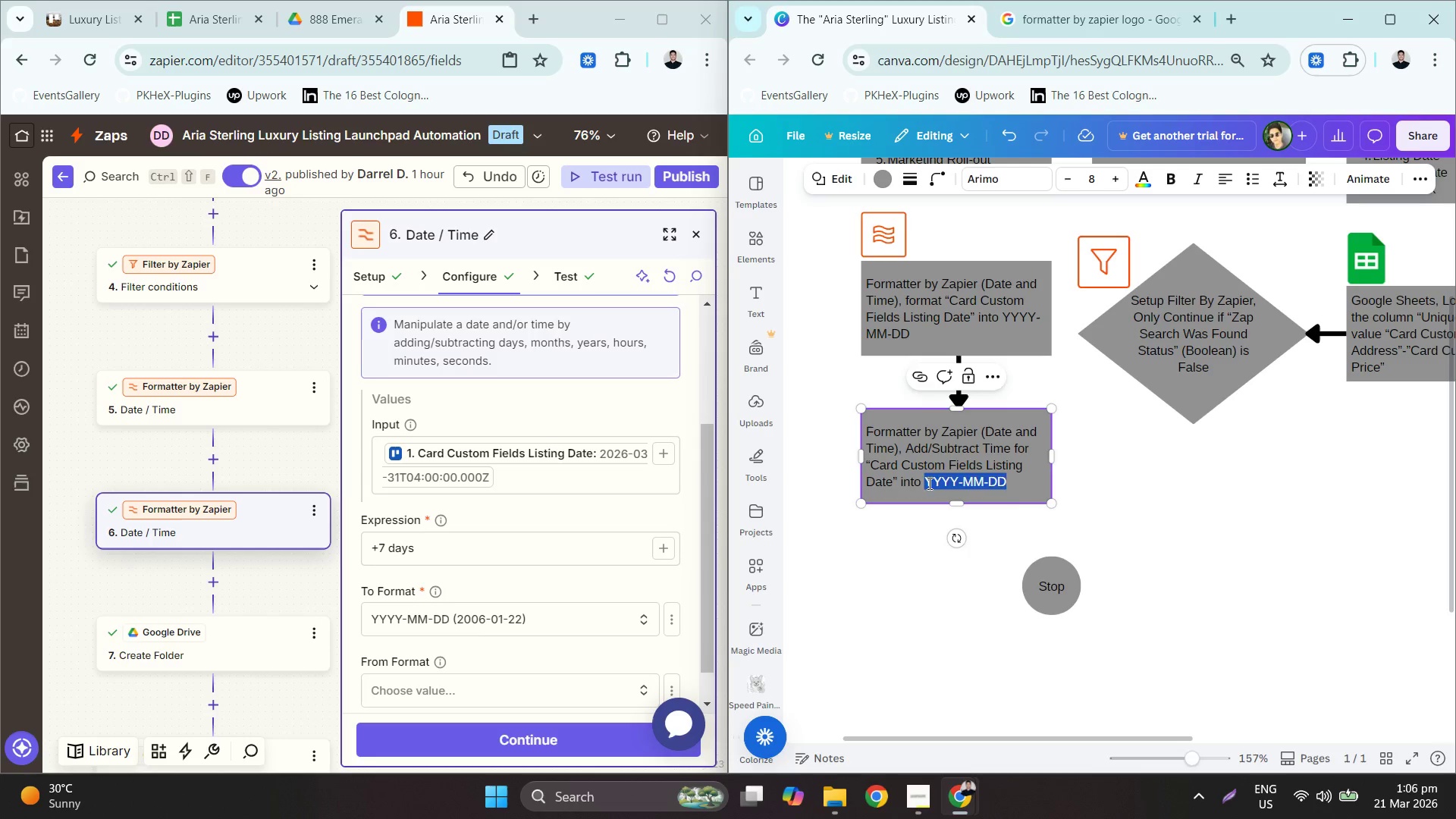 
key(Shift+Equal)
 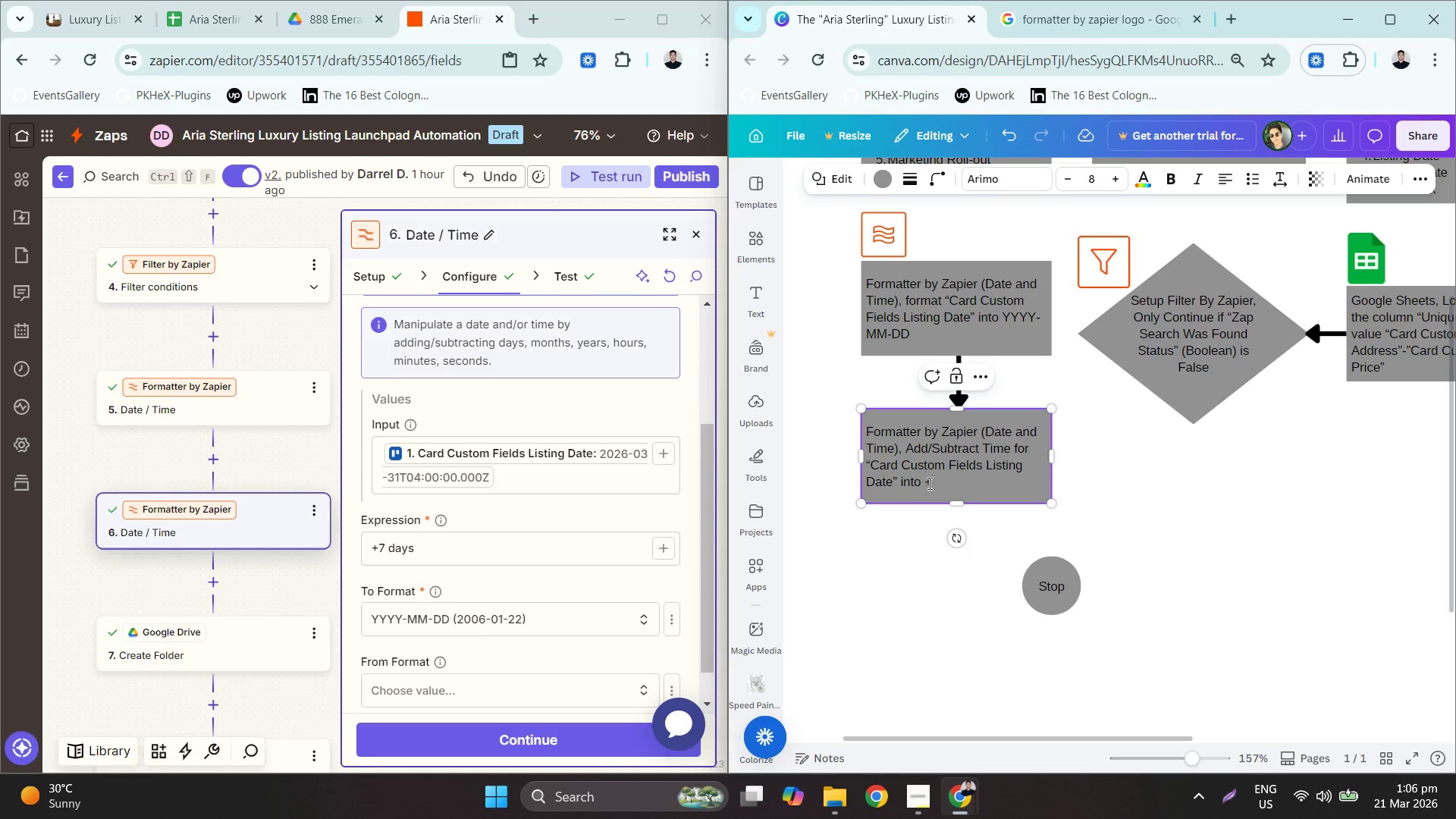 
key(Control+Z)
 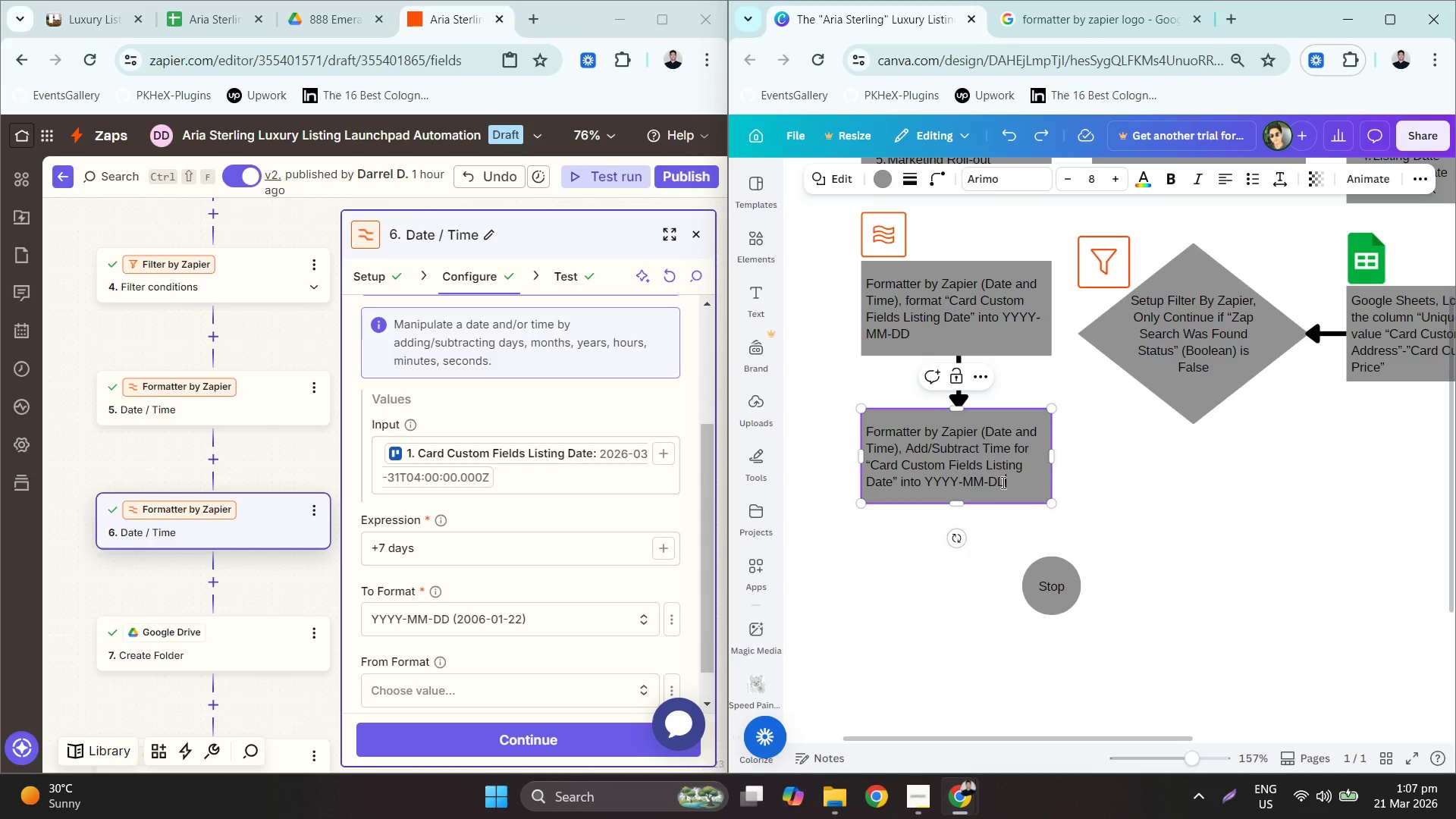 
wait(8.45)
 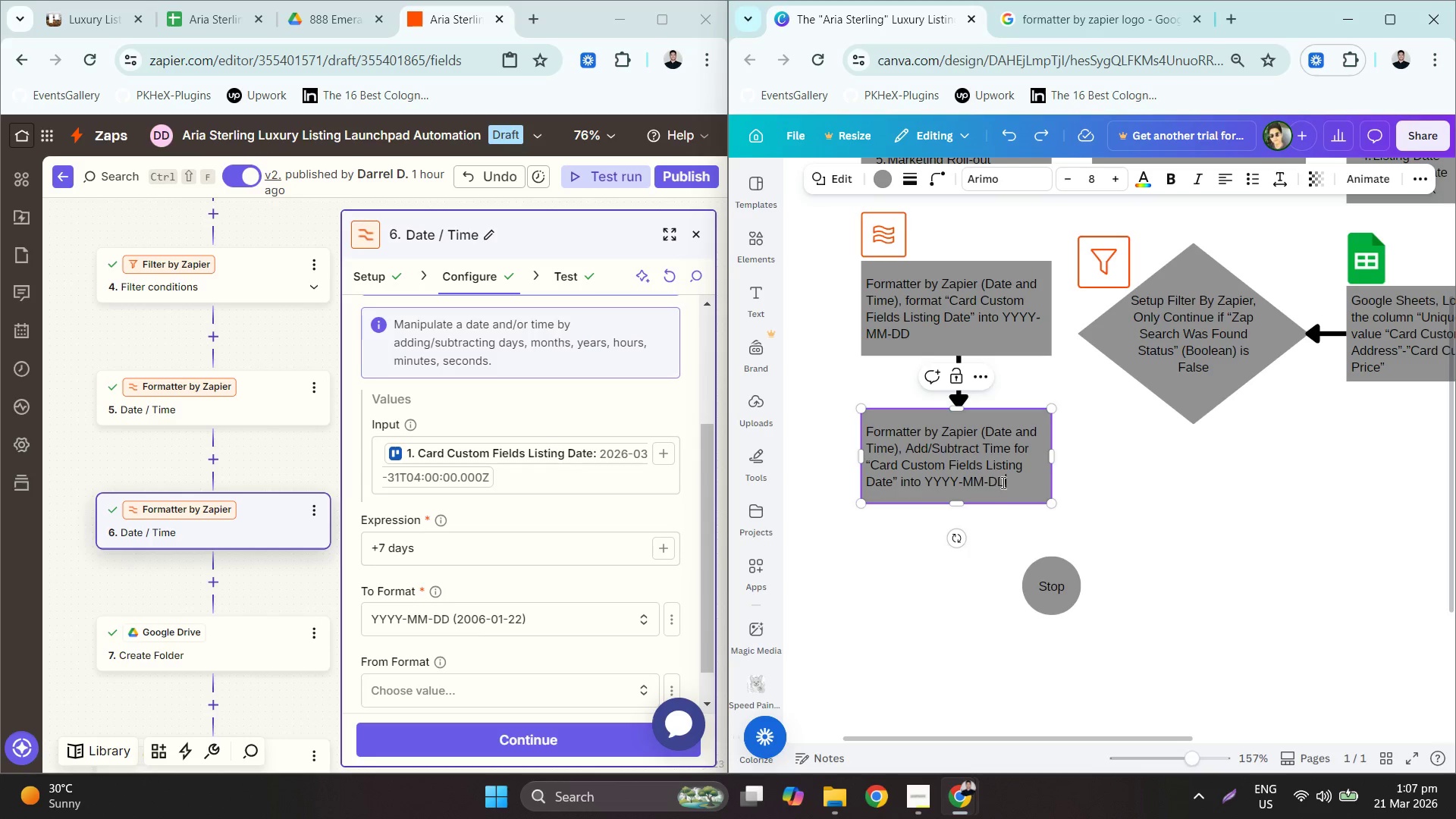 
type( +7 days)
 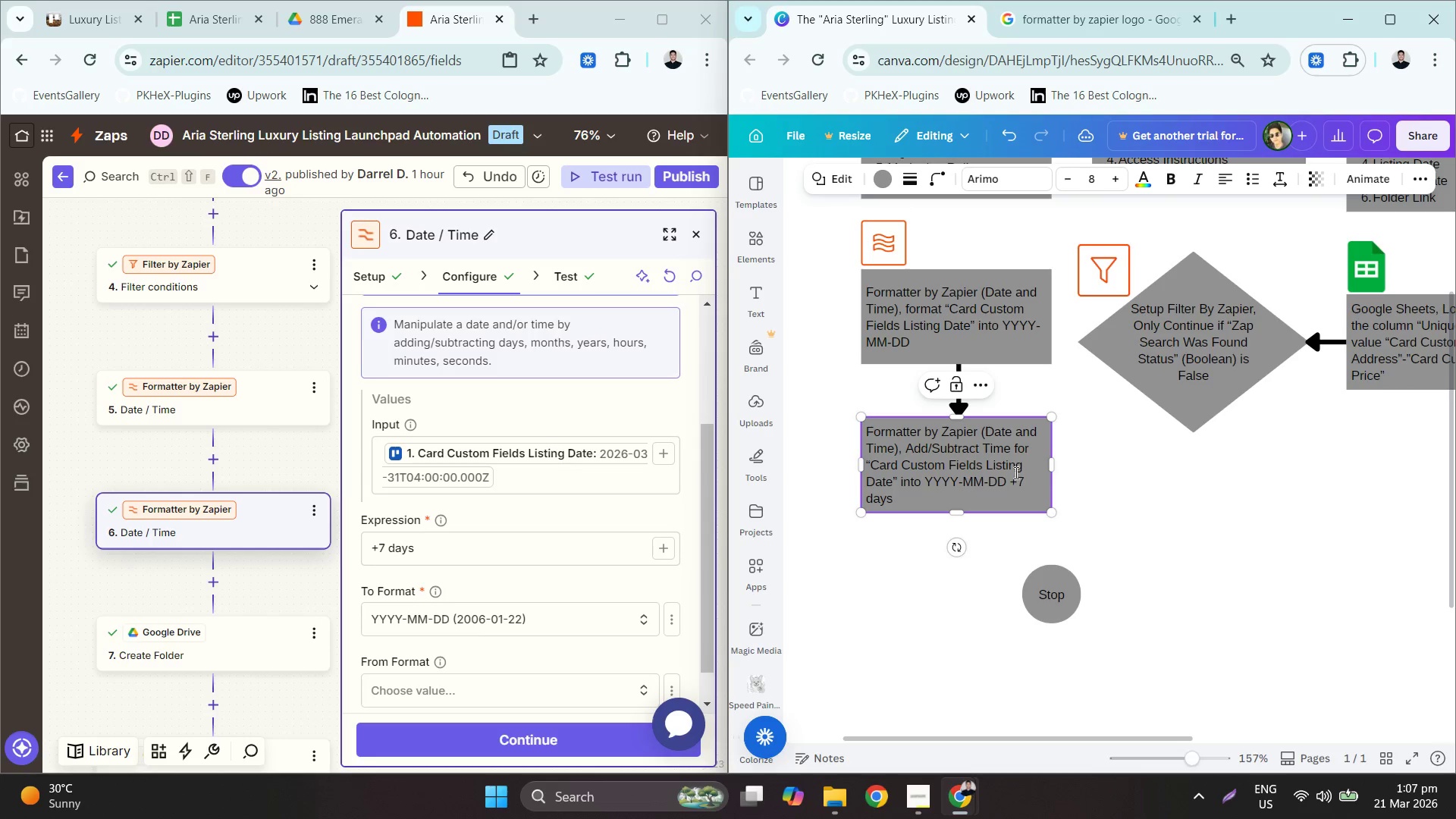 
left_click([1018, 495])
 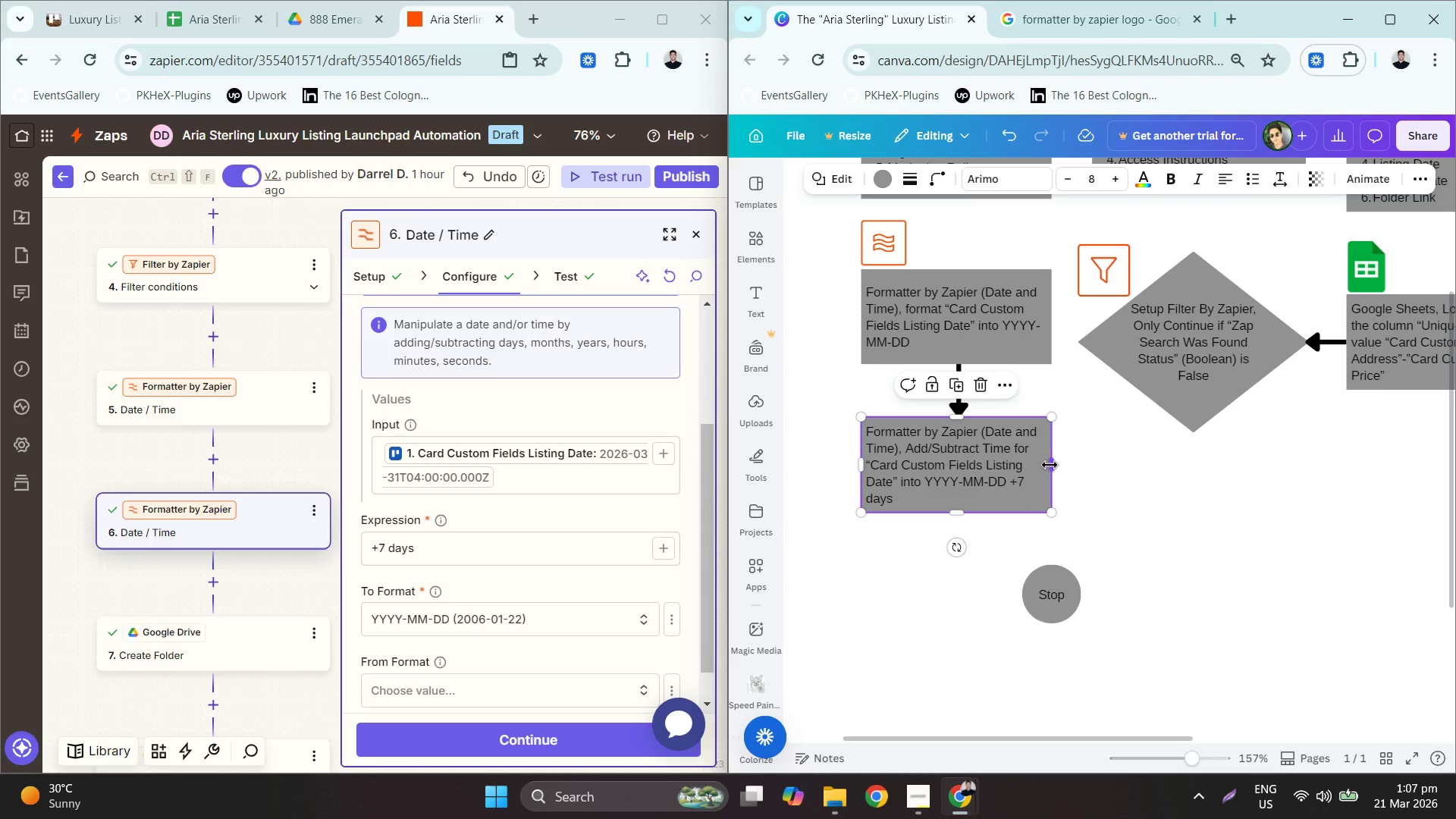 
left_click_drag(start_coordinate=[1050, 464], to_coordinate=[1060, 464])
 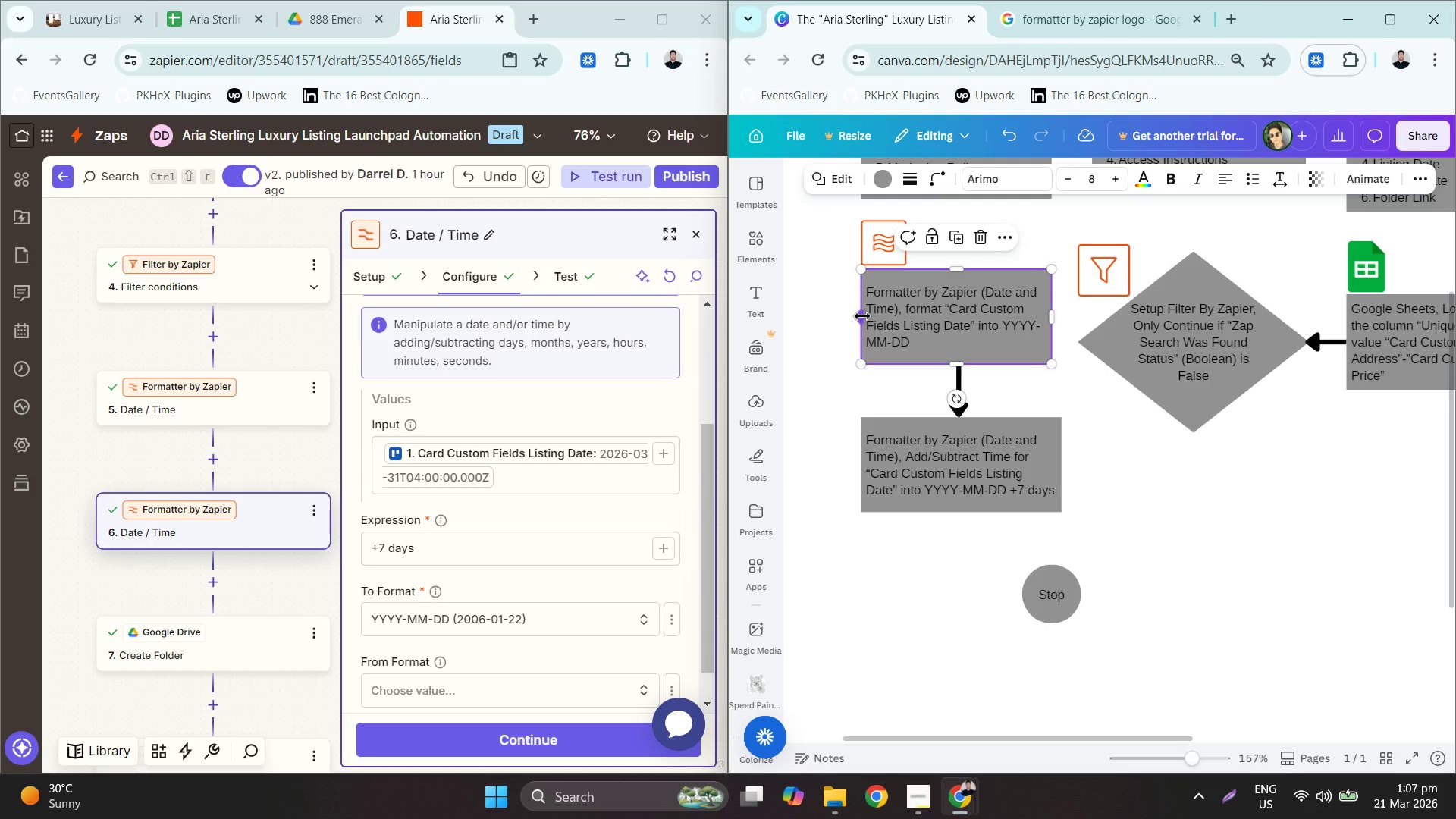 
left_click_drag(start_coordinate=[1056, 303], to_coordinate=[1065, 303])
 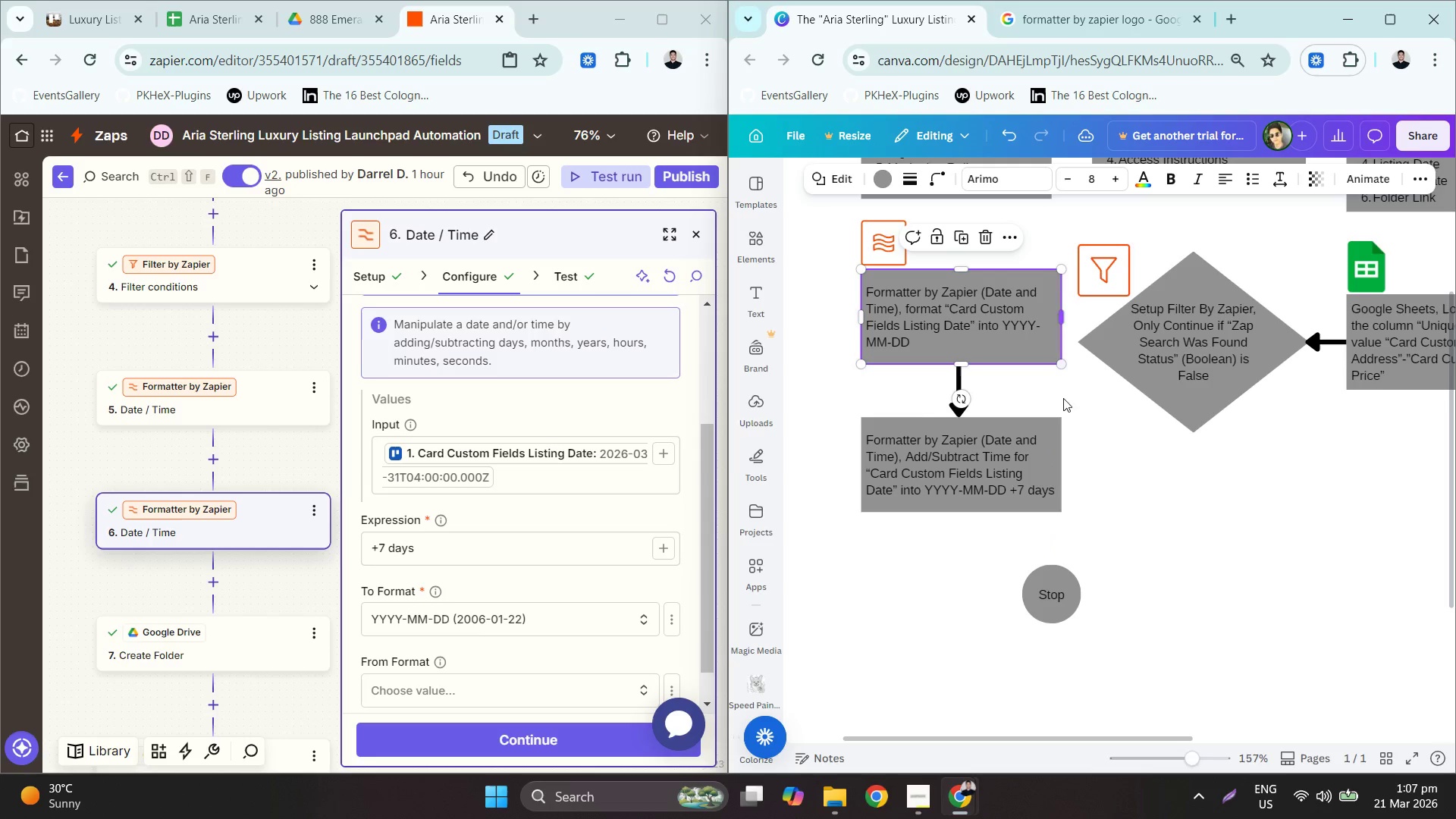 
hold_key(key=ControlLeft, duration=0.97)
scroll: coordinate [1070, 419], scroll_direction: down, amount: 1.0
 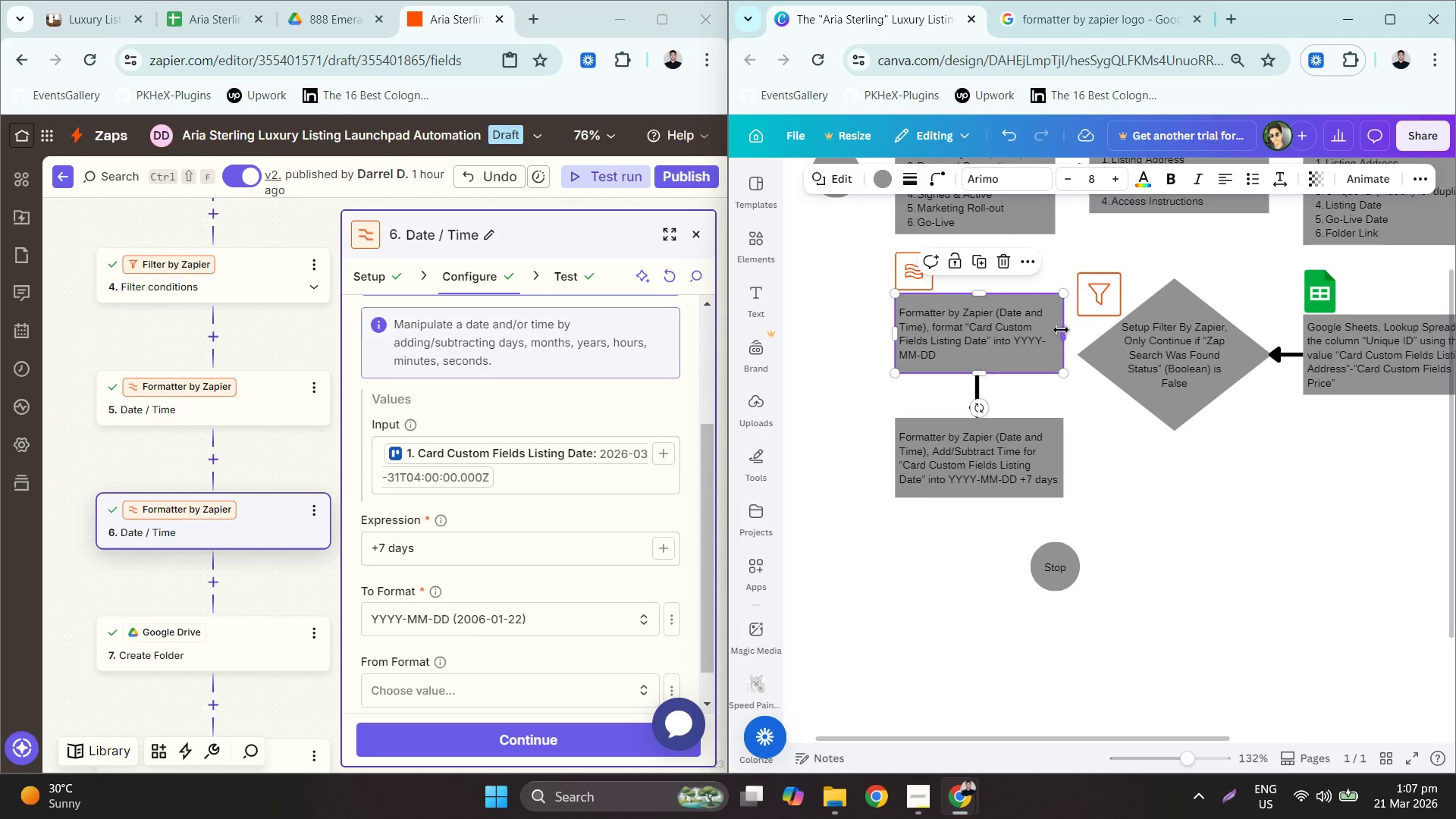 
left_click_drag(start_coordinate=[1061, 327], to_coordinate=[1050, 325])
 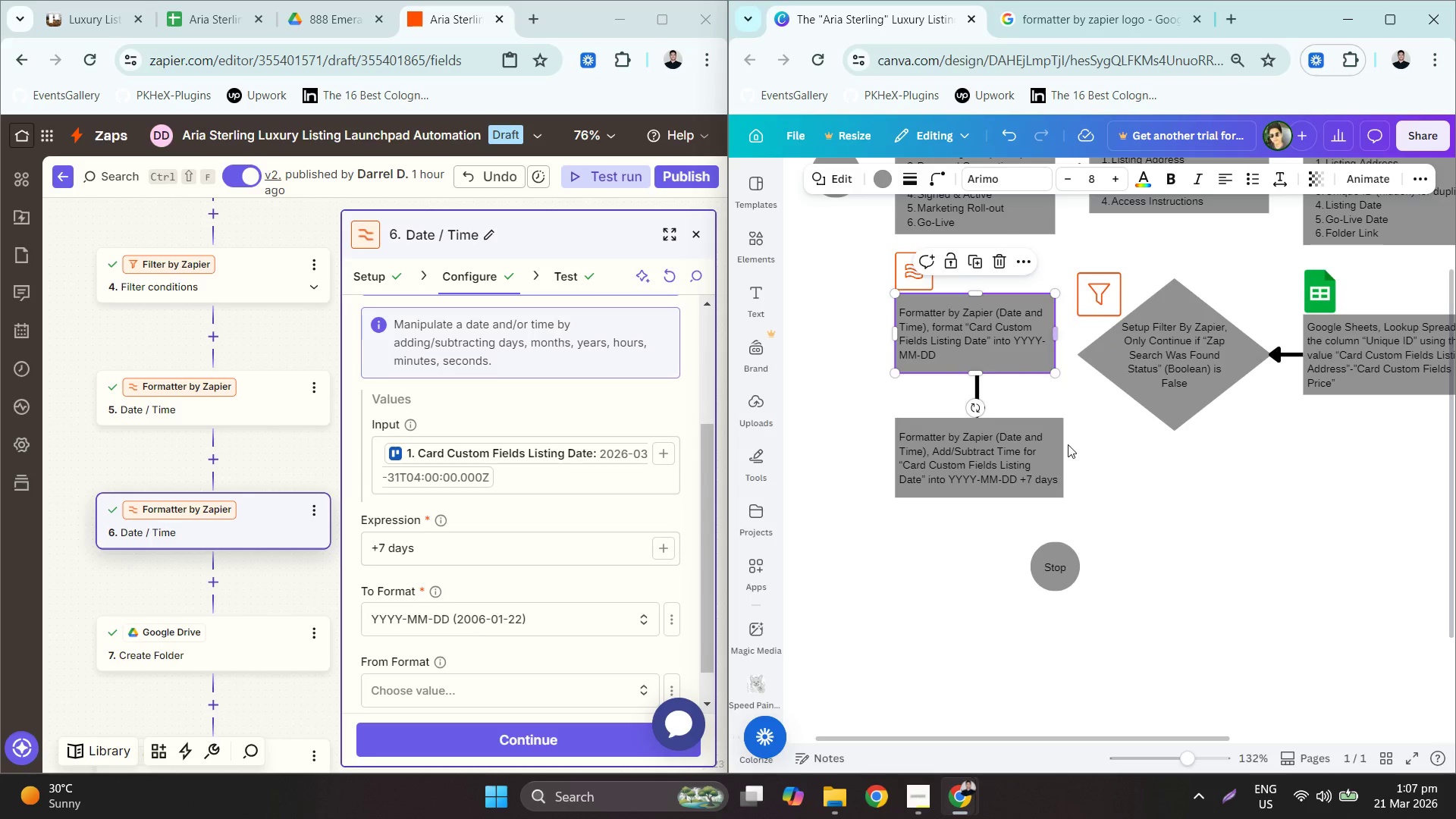 
left_click([1059, 465])
 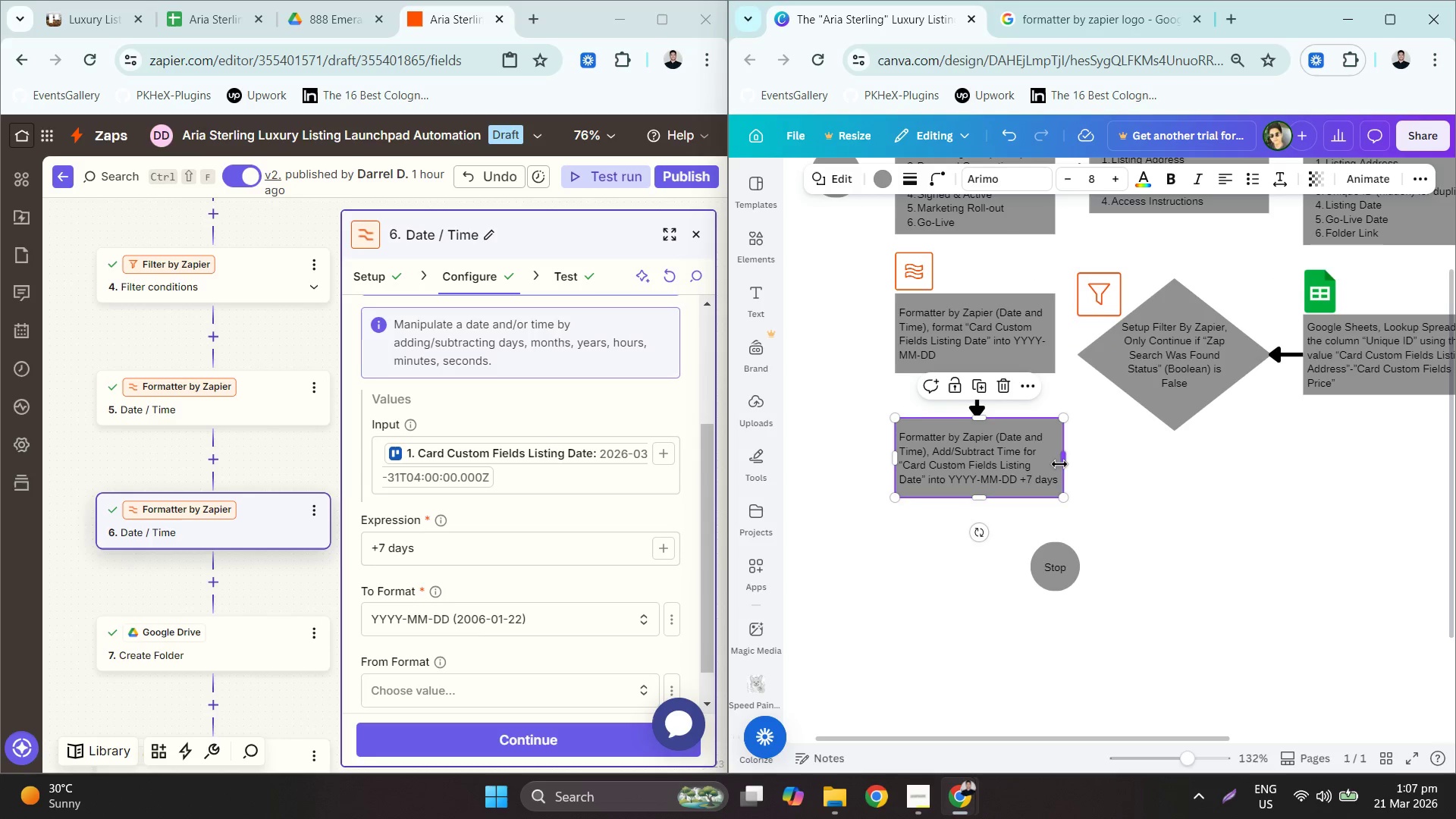 
left_click_drag(start_coordinate=[1059, 463], to_coordinate=[1051, 463])
 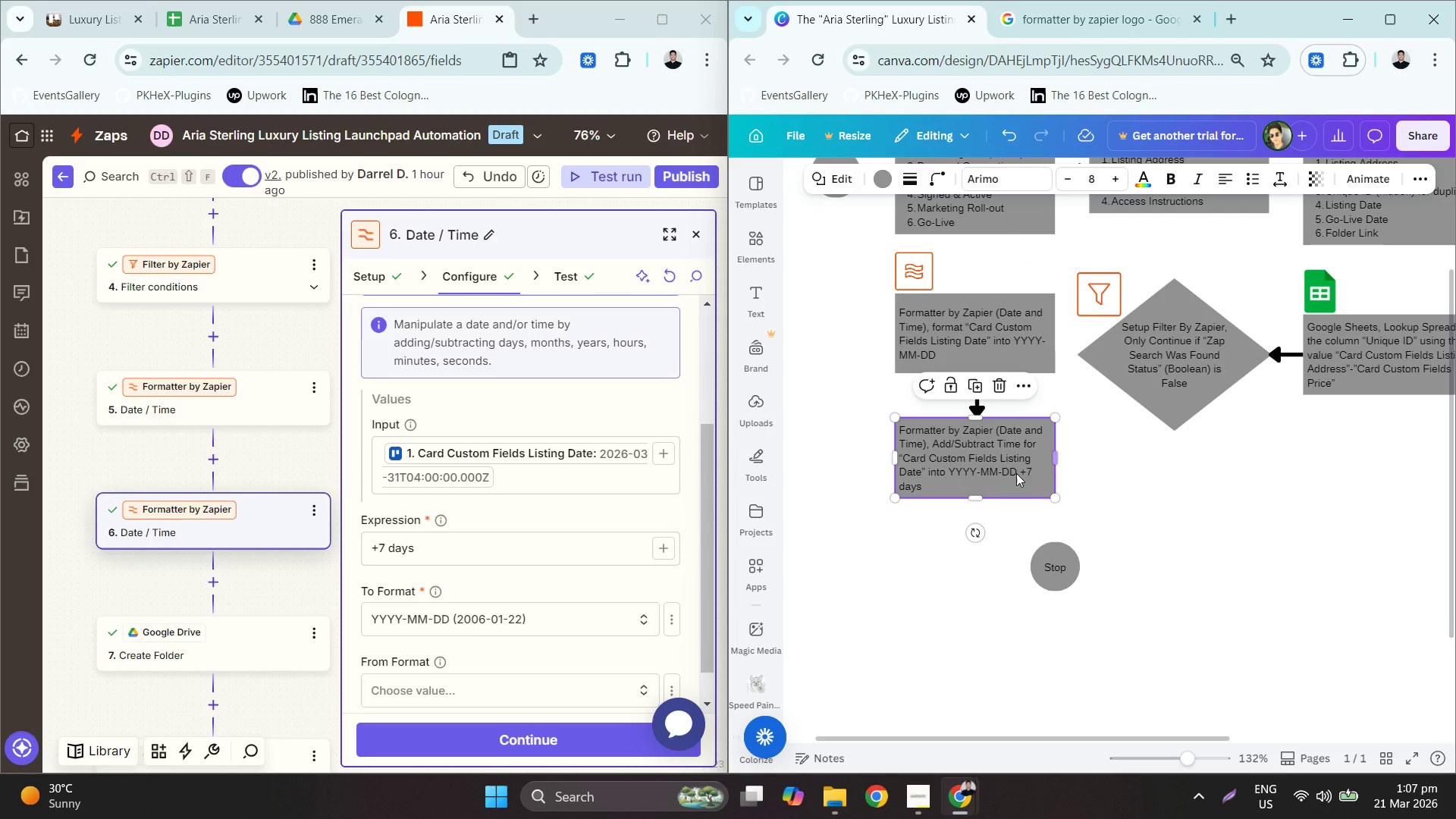 
hold_key(key=ControlLeft, duration=0.78)
scroll: coordinate [951, 466], scroll_direction: up, amount: 3.0
 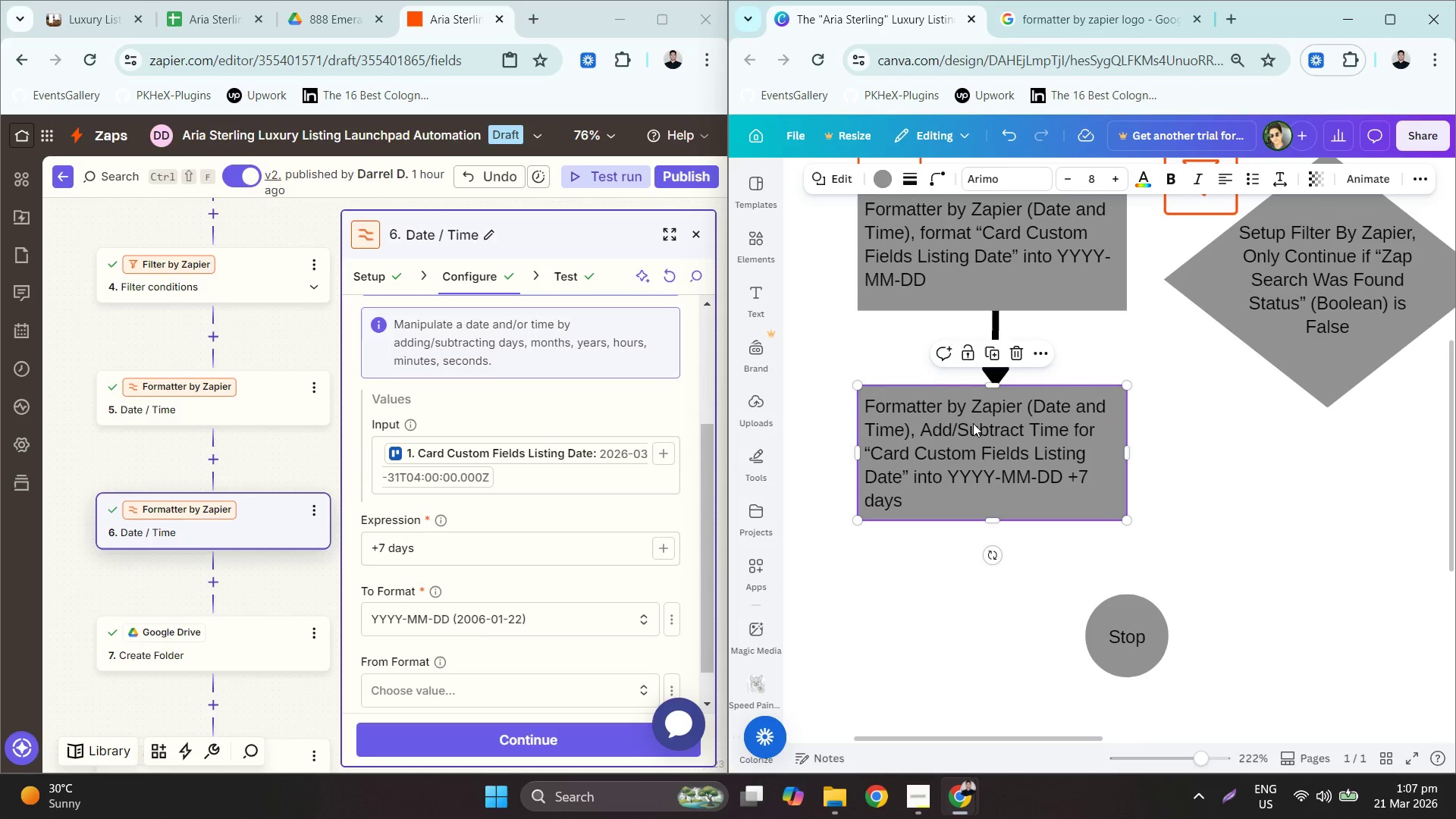 
double_click([974, 419])
 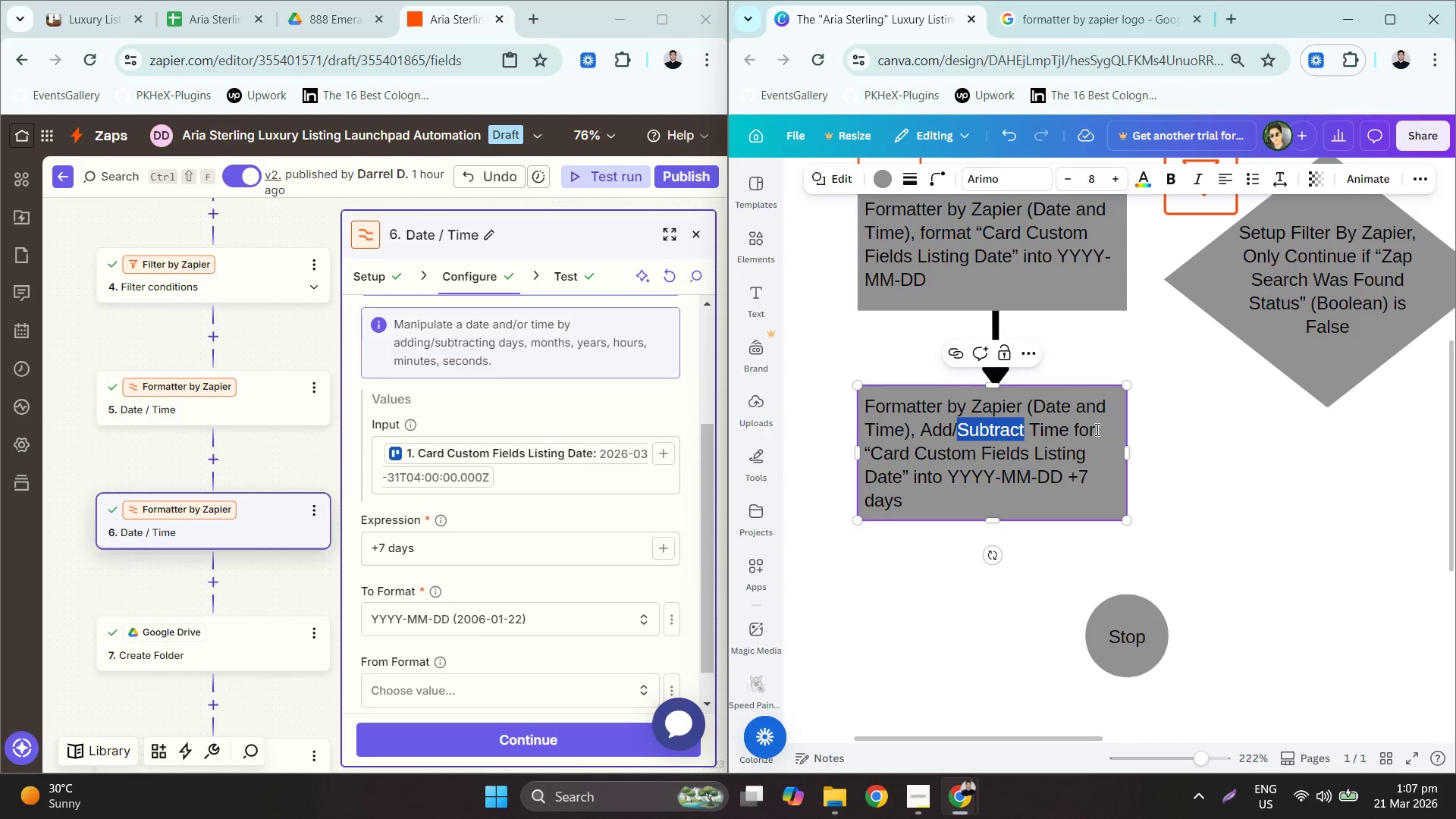 
left_click([1096, 429])
 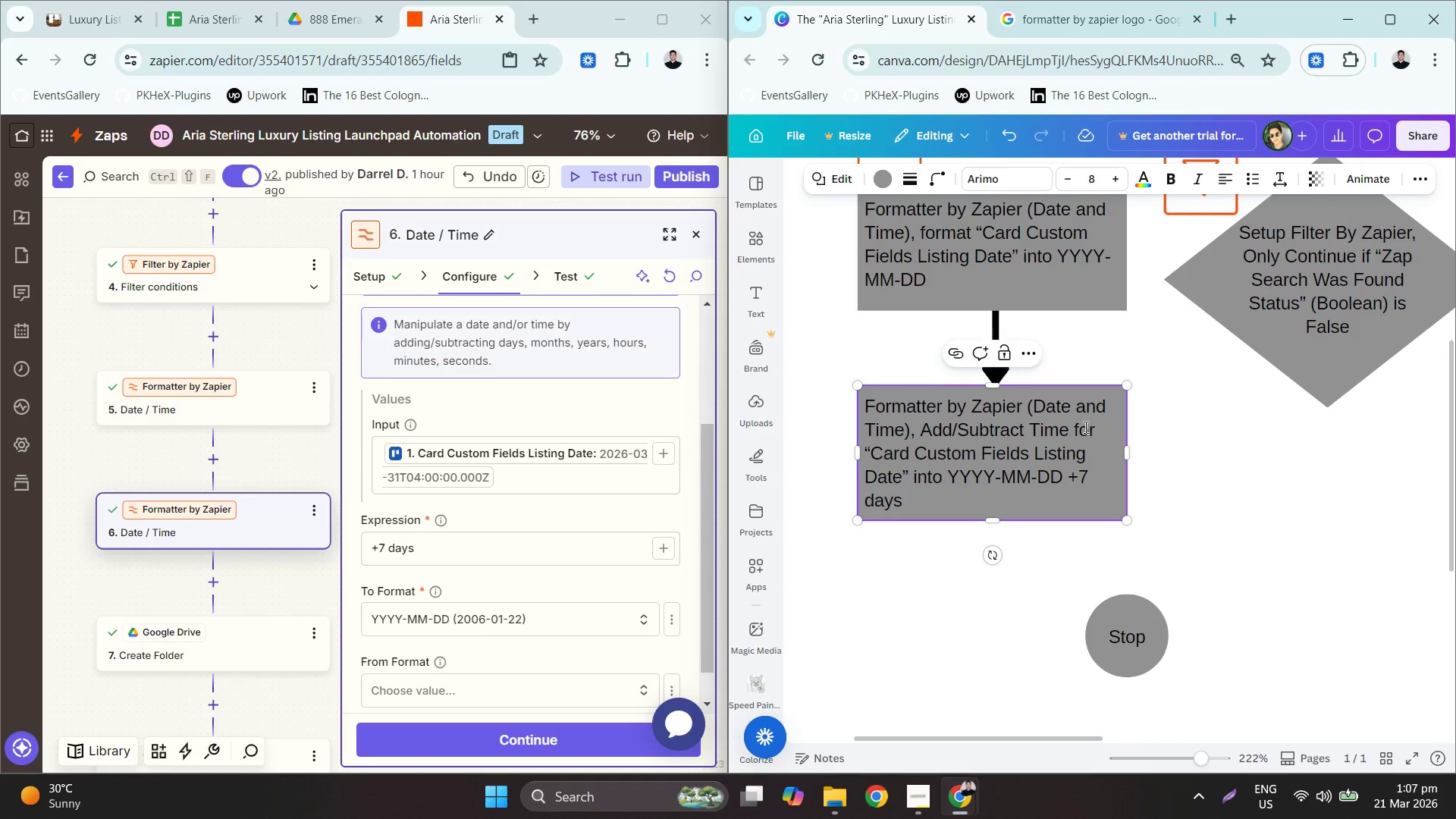 
left_click([1081, 425])
 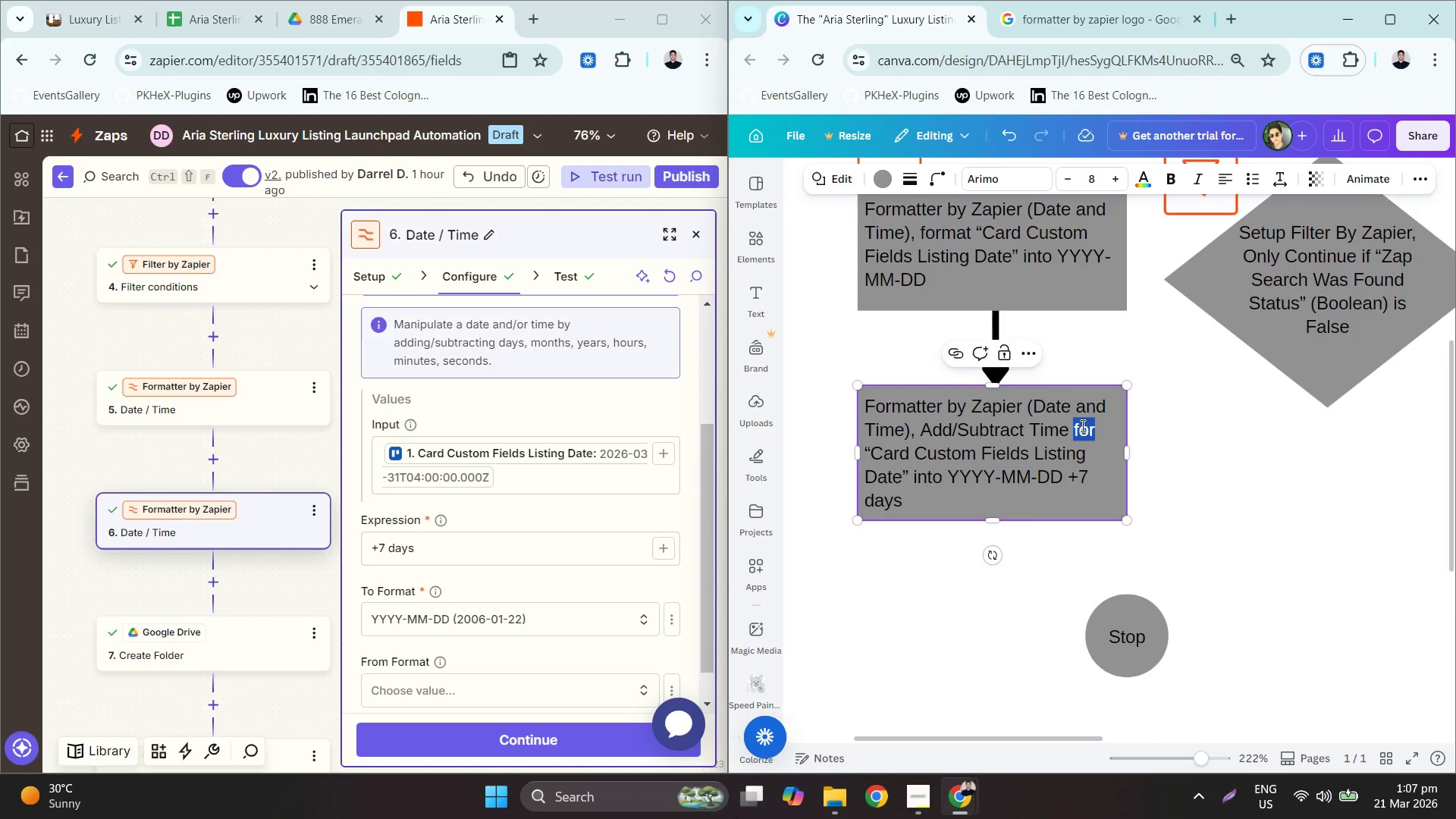 
key(Backspace)
 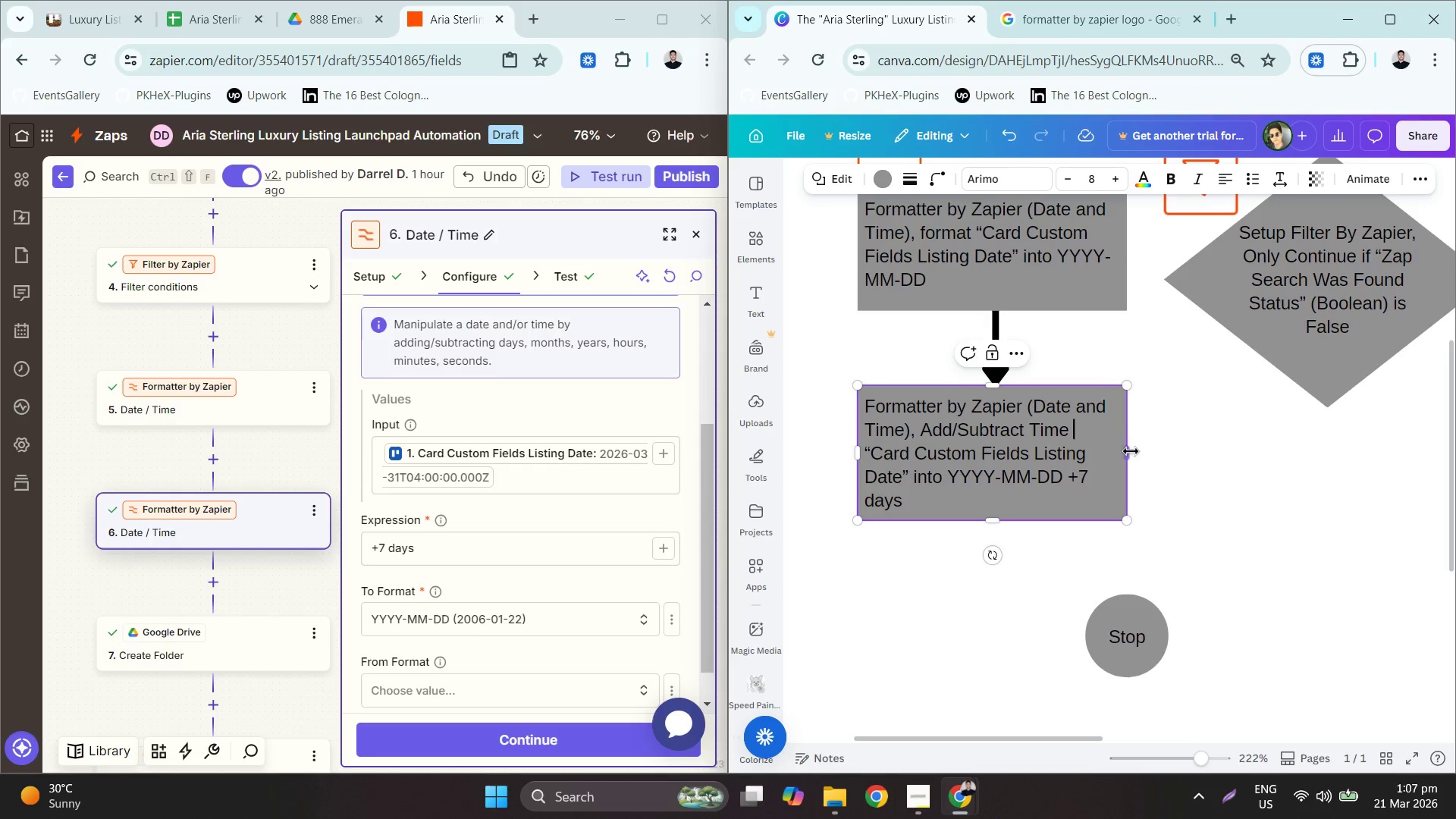 
key(Backspace)
 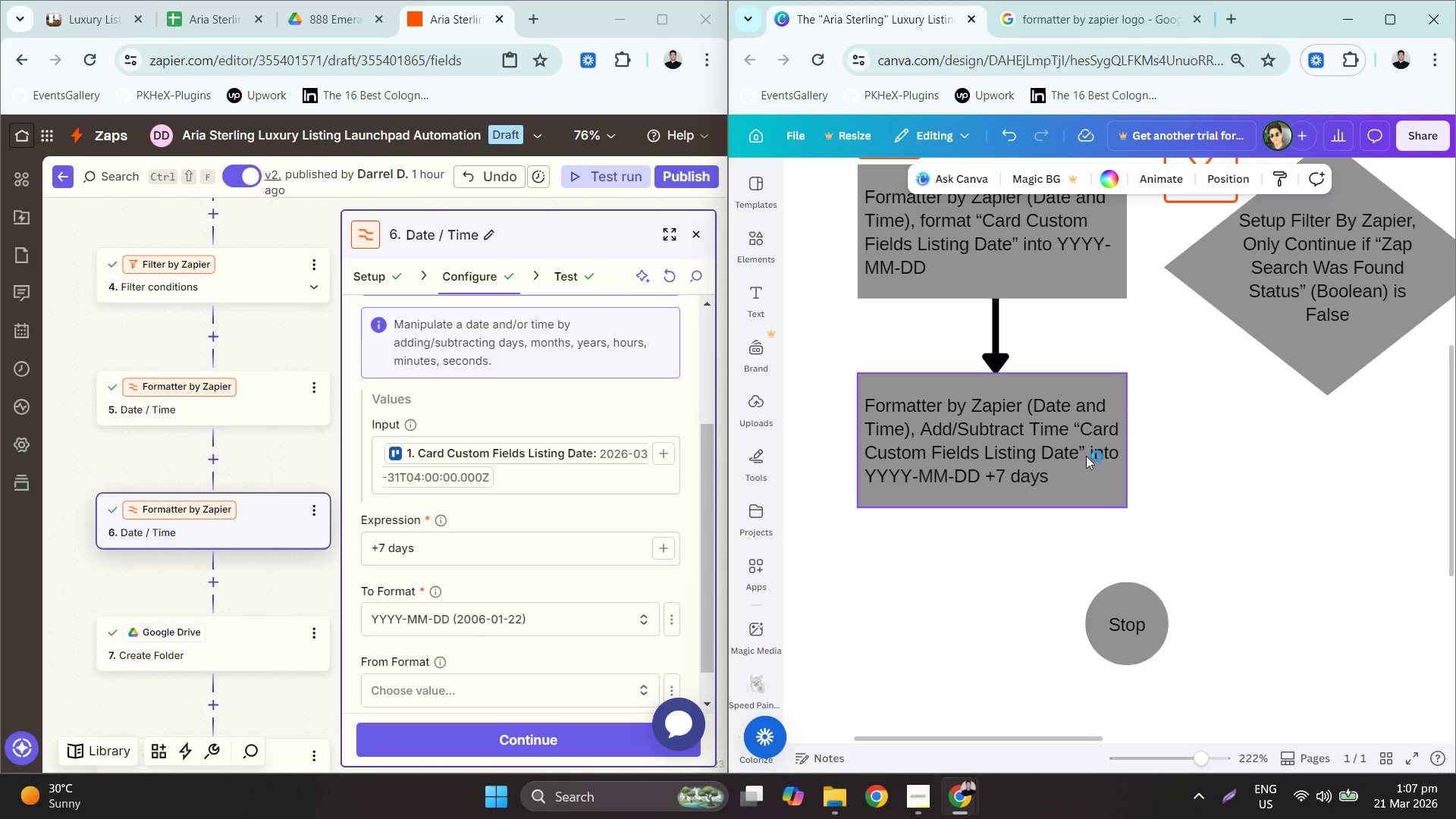 
hold_key(key=ControlLeft, duration=0.47)
scroll: coordinate [1094, 457], scroll_direction: down, amount: 3.0
 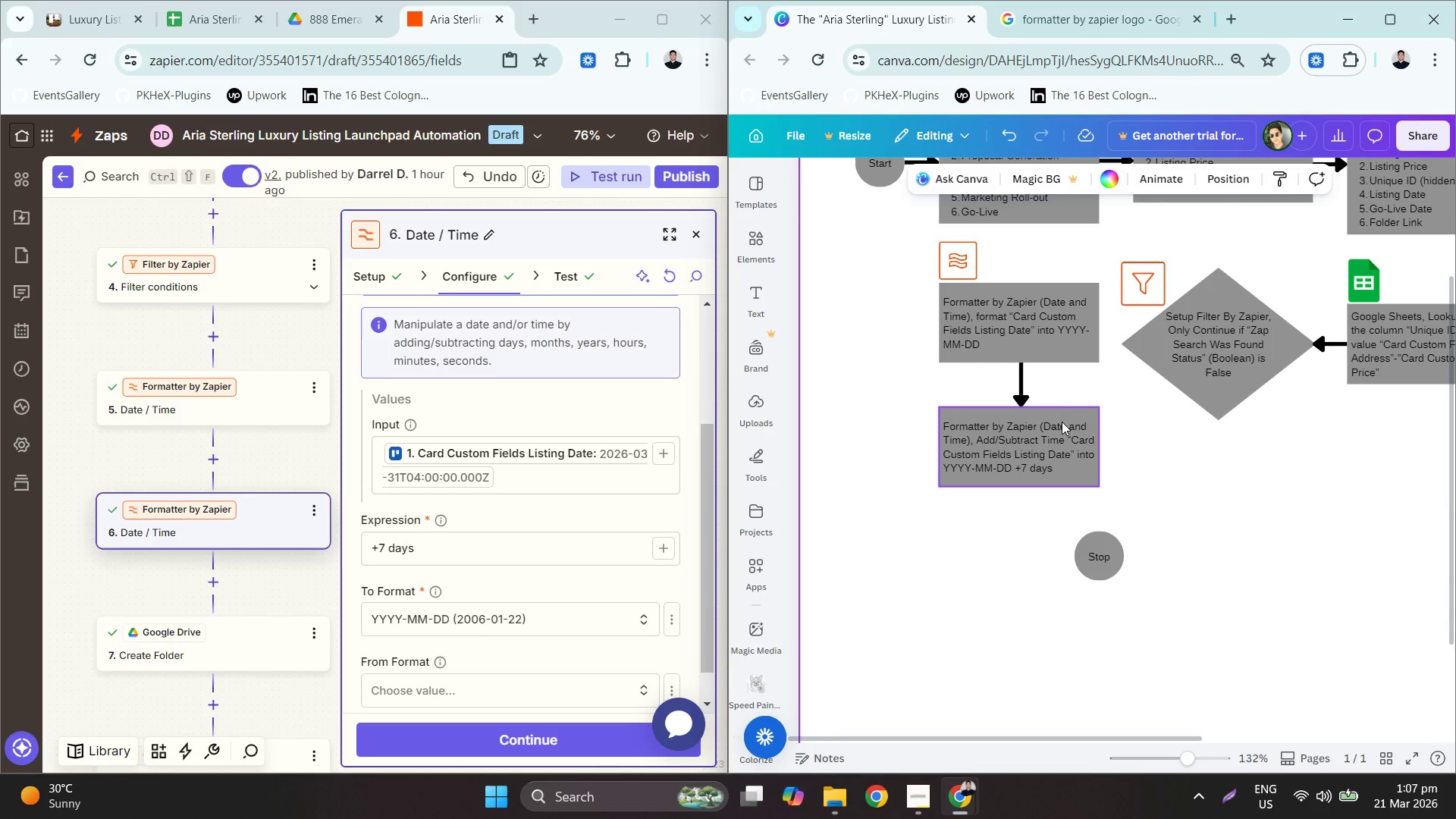 
left_click_drag(start_coordinate=[1114, 522], to_coordinate=[918, 258])
 